 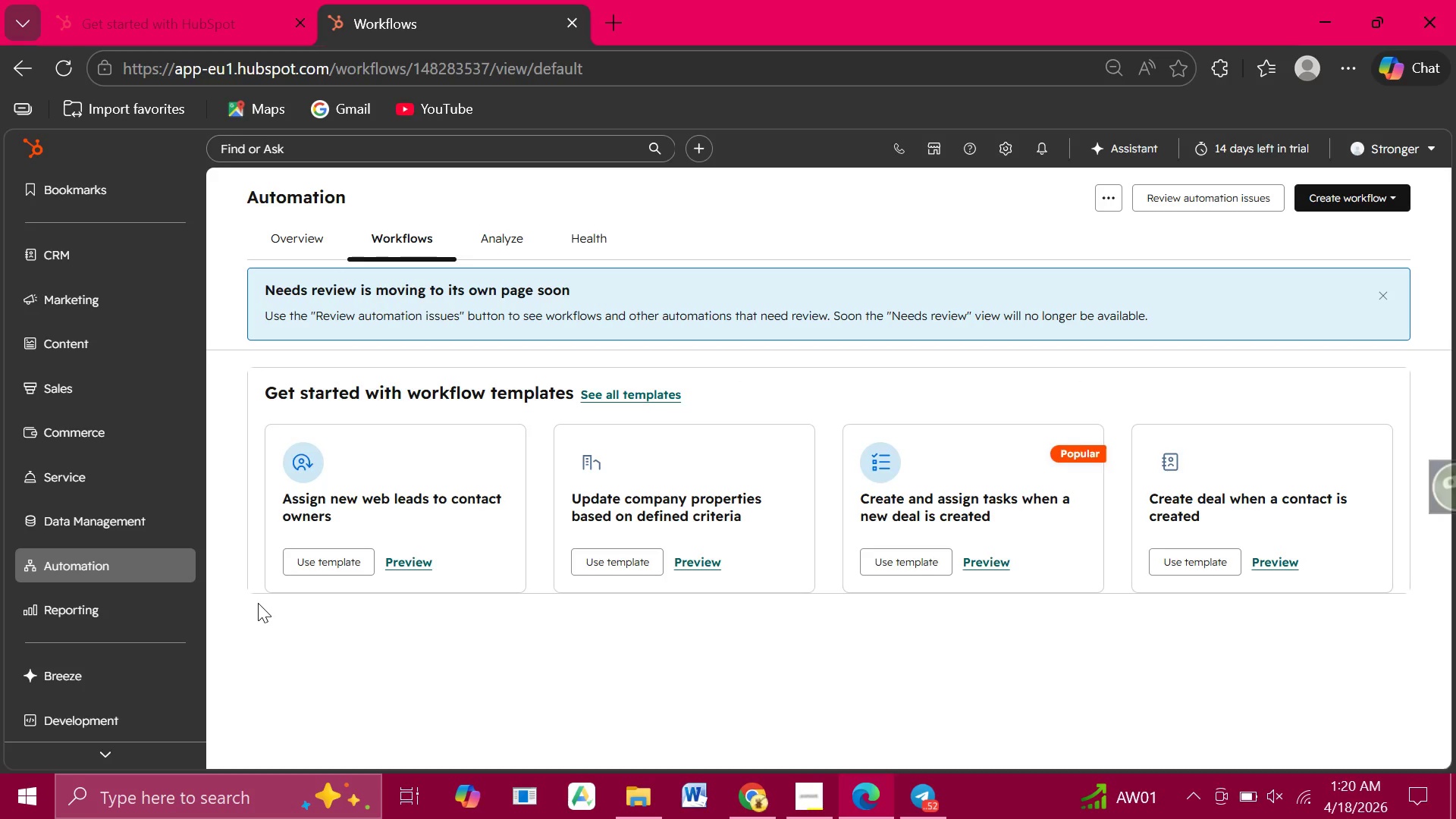 
left_click([1334, 192])
 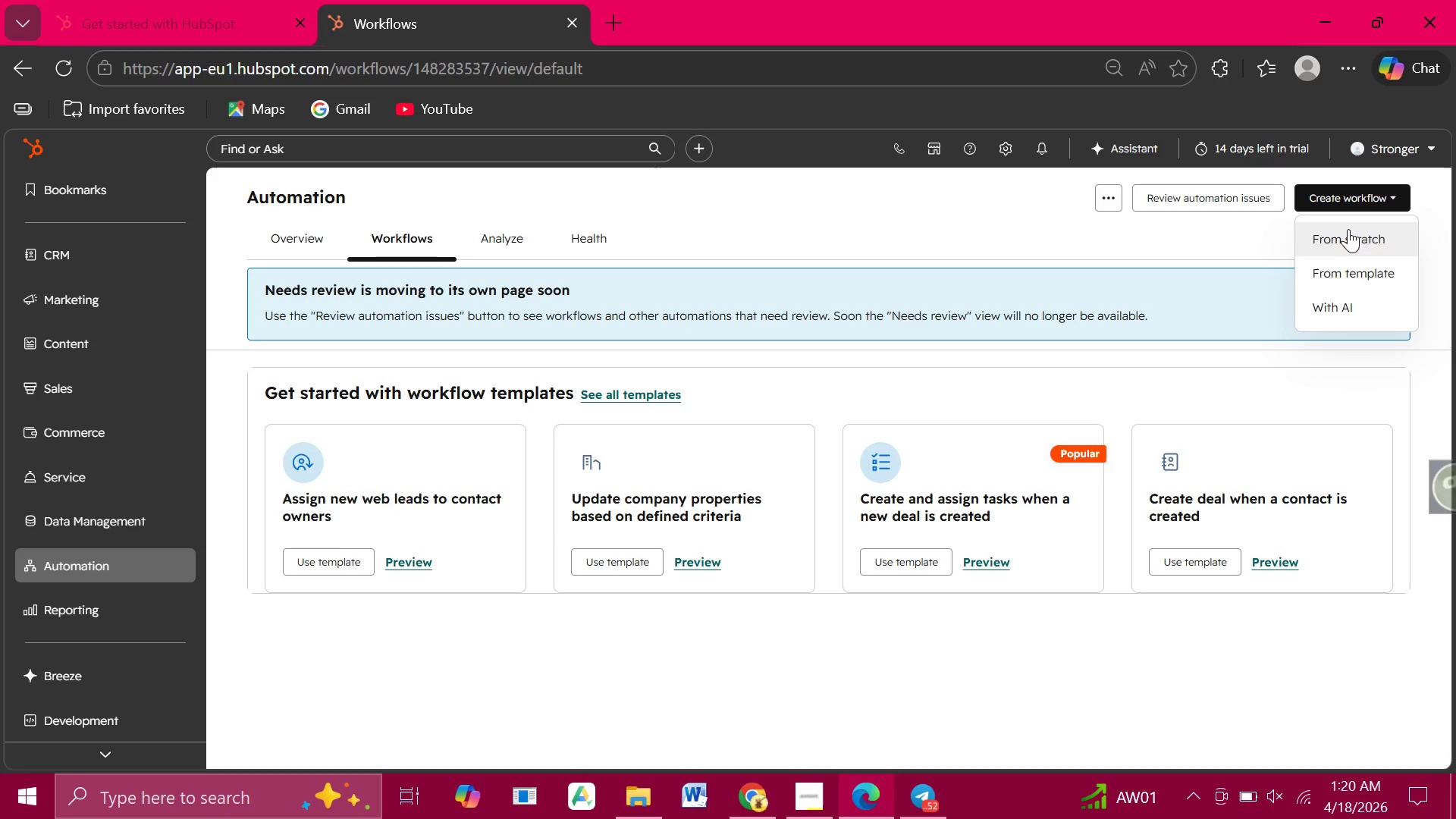 
left_click([1351, 236])
 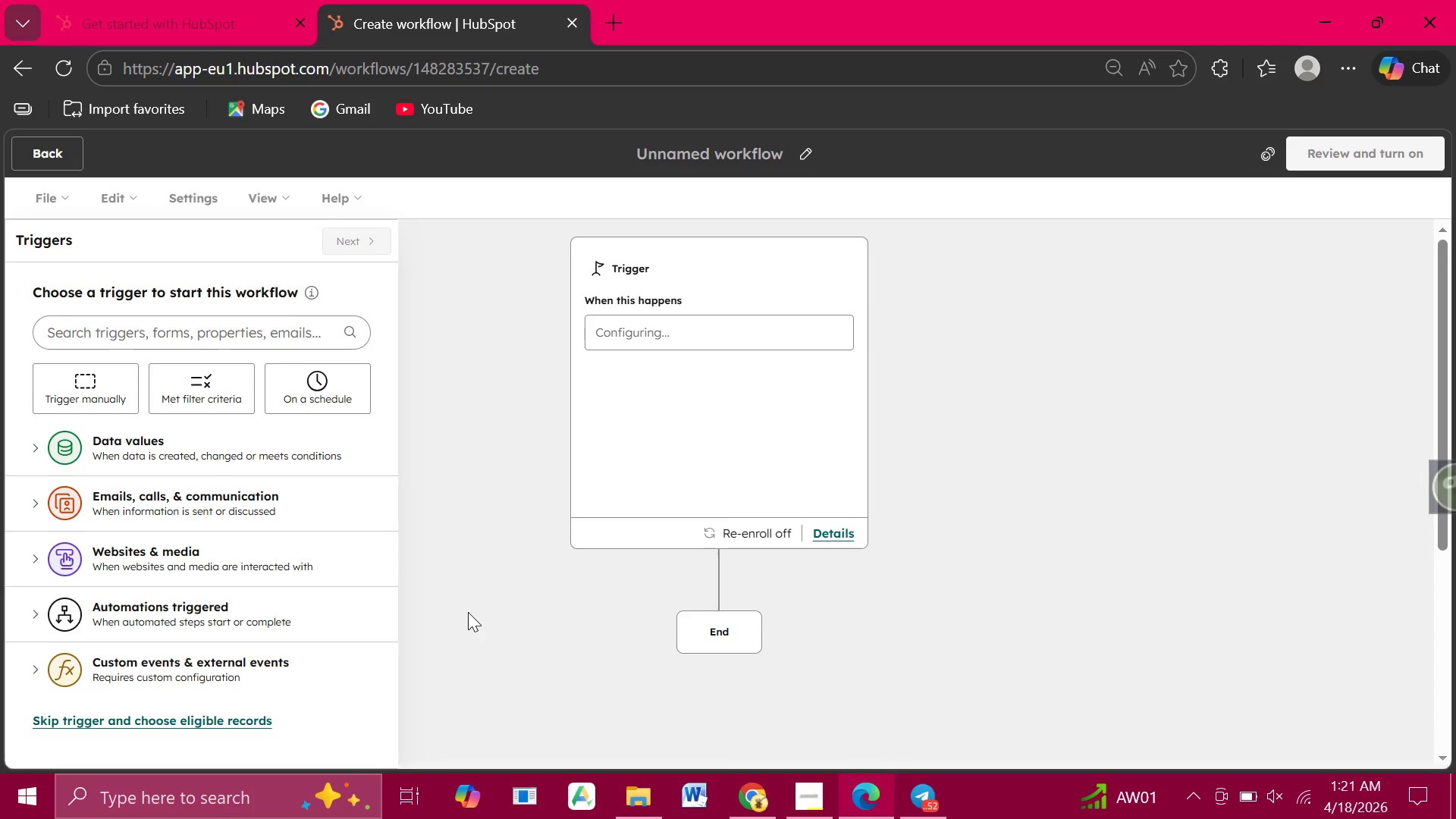 
wait(53.88)
 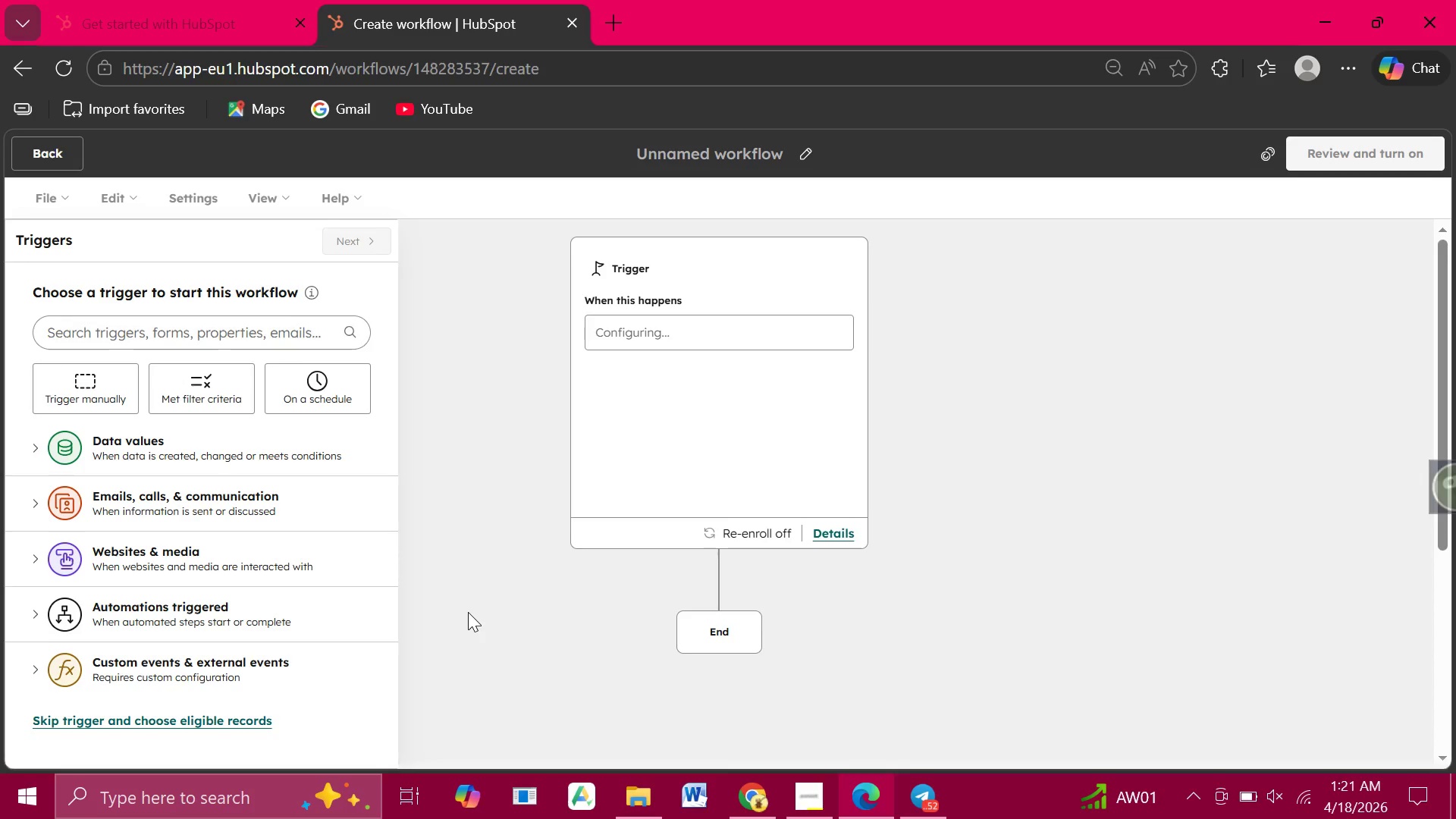 
left_click([805, 155])
 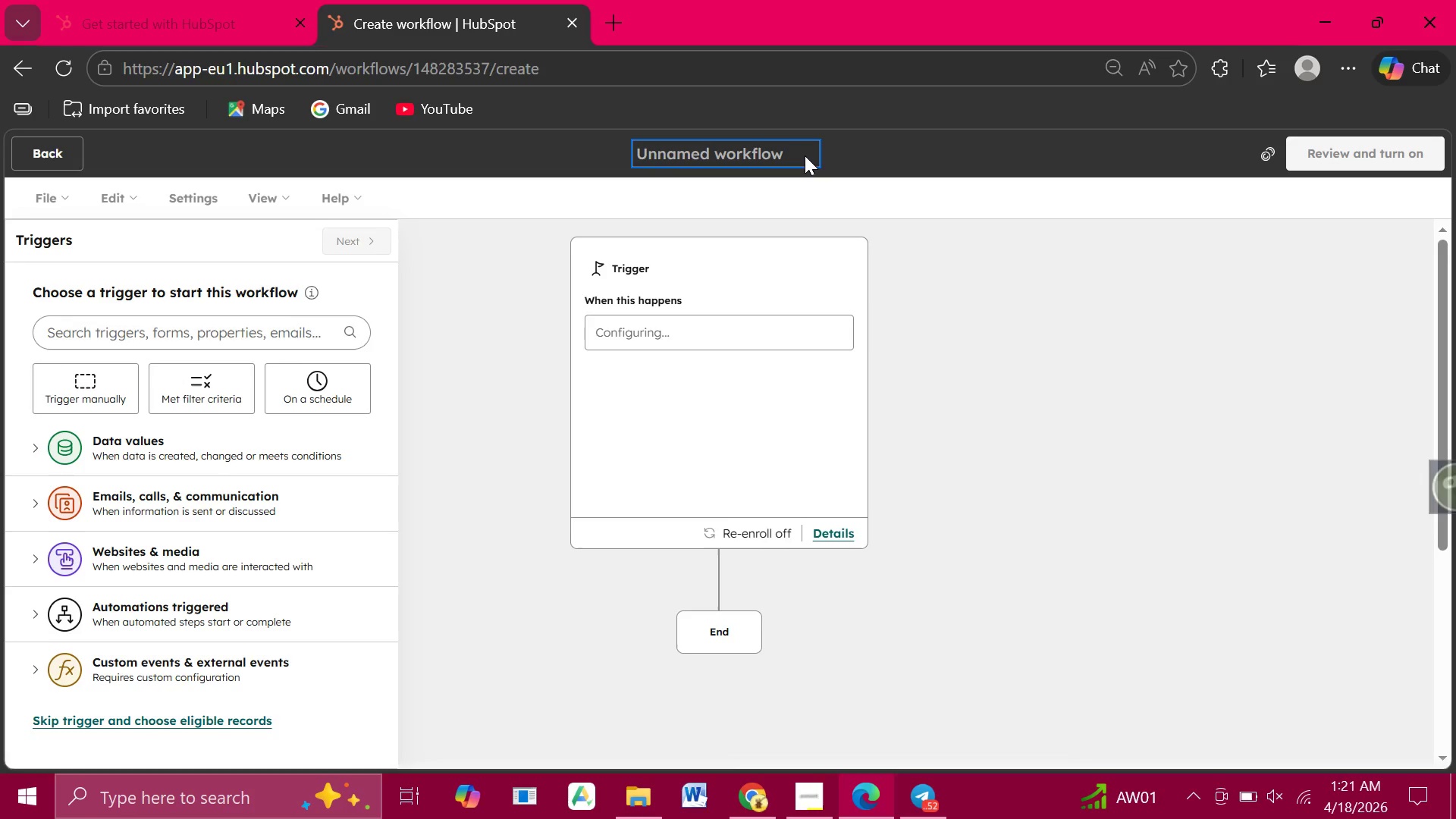 
type(Pet Loss )
 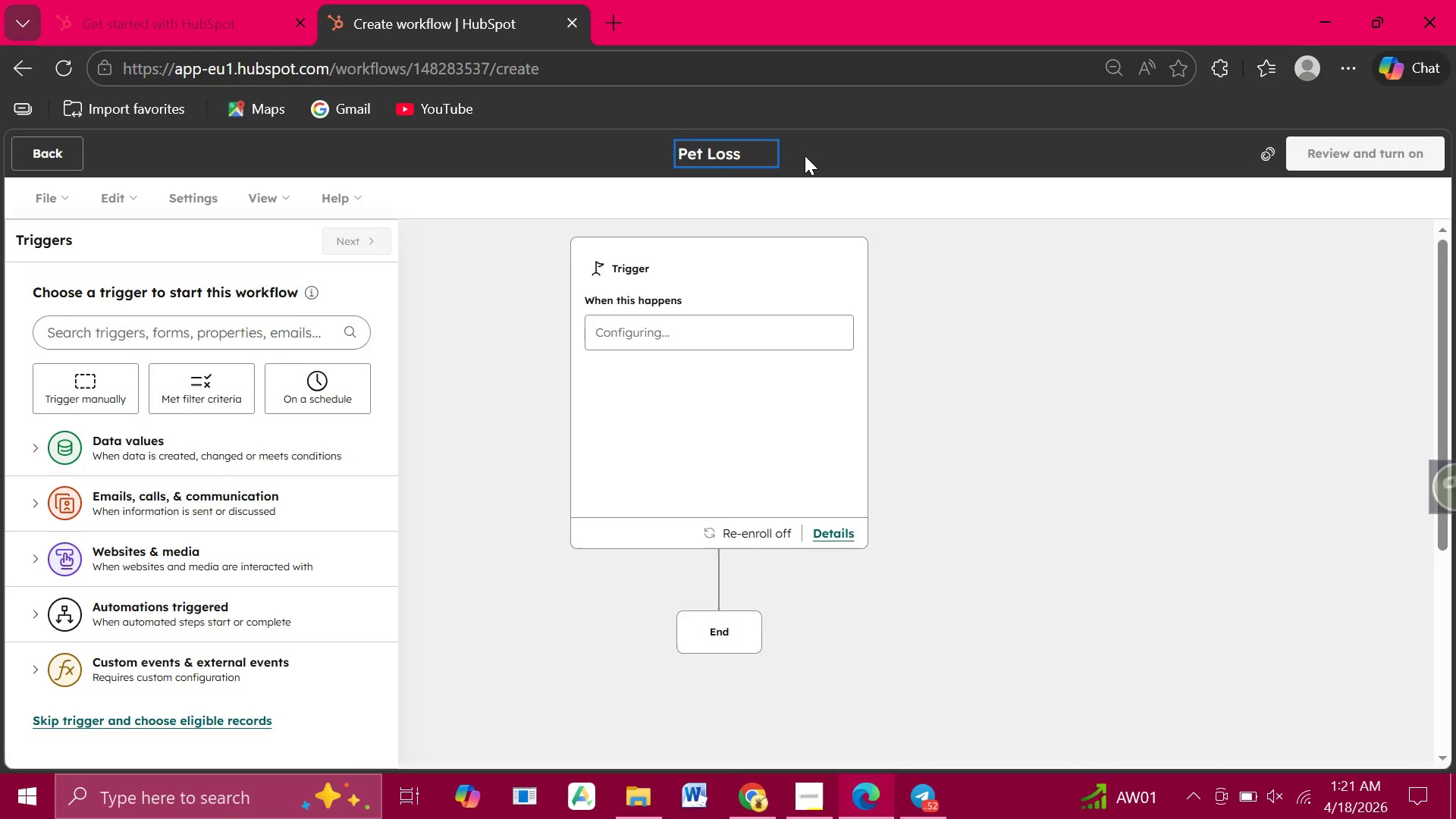 
wait(5.34)
 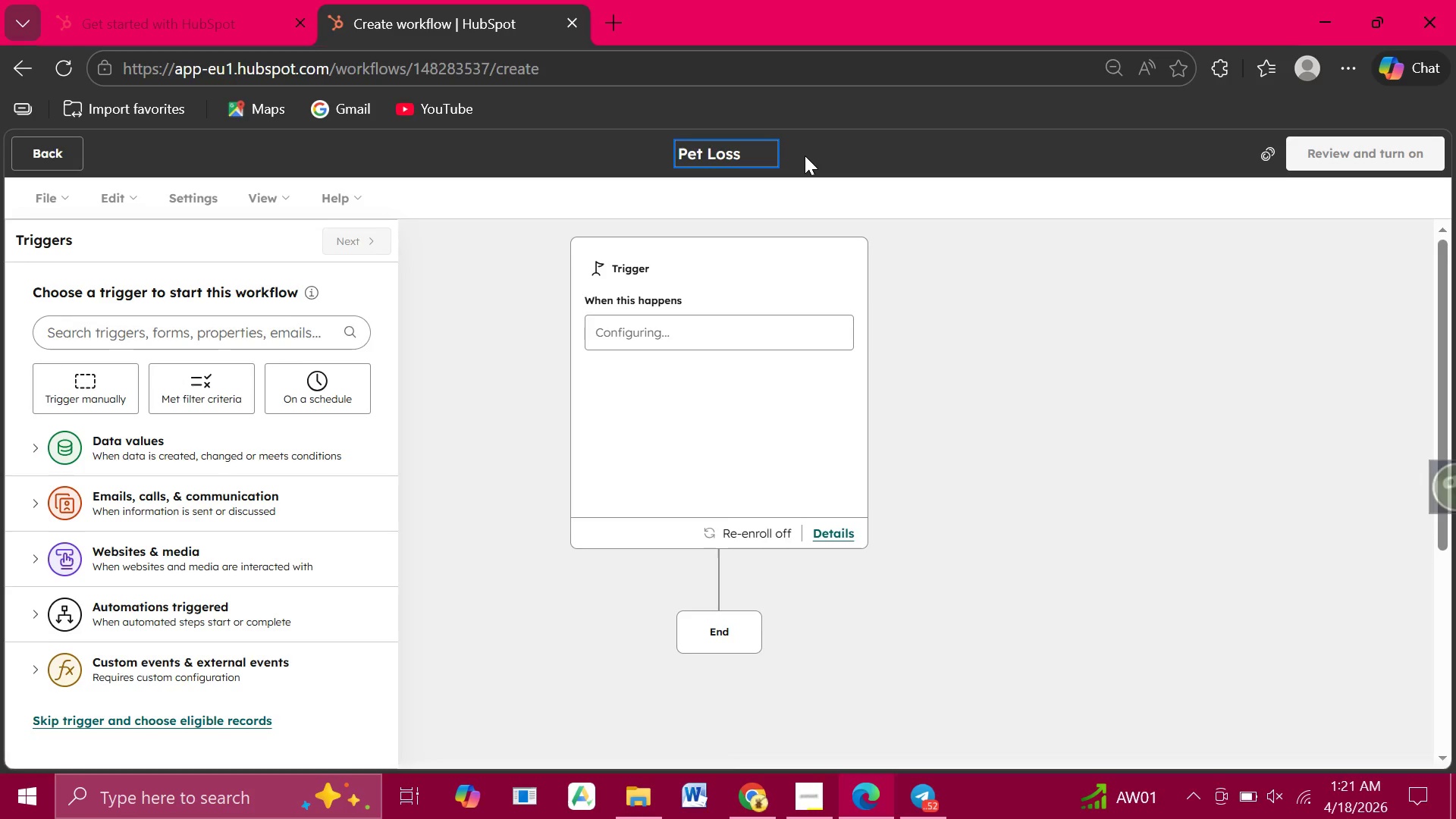 
type(Support Drip)
 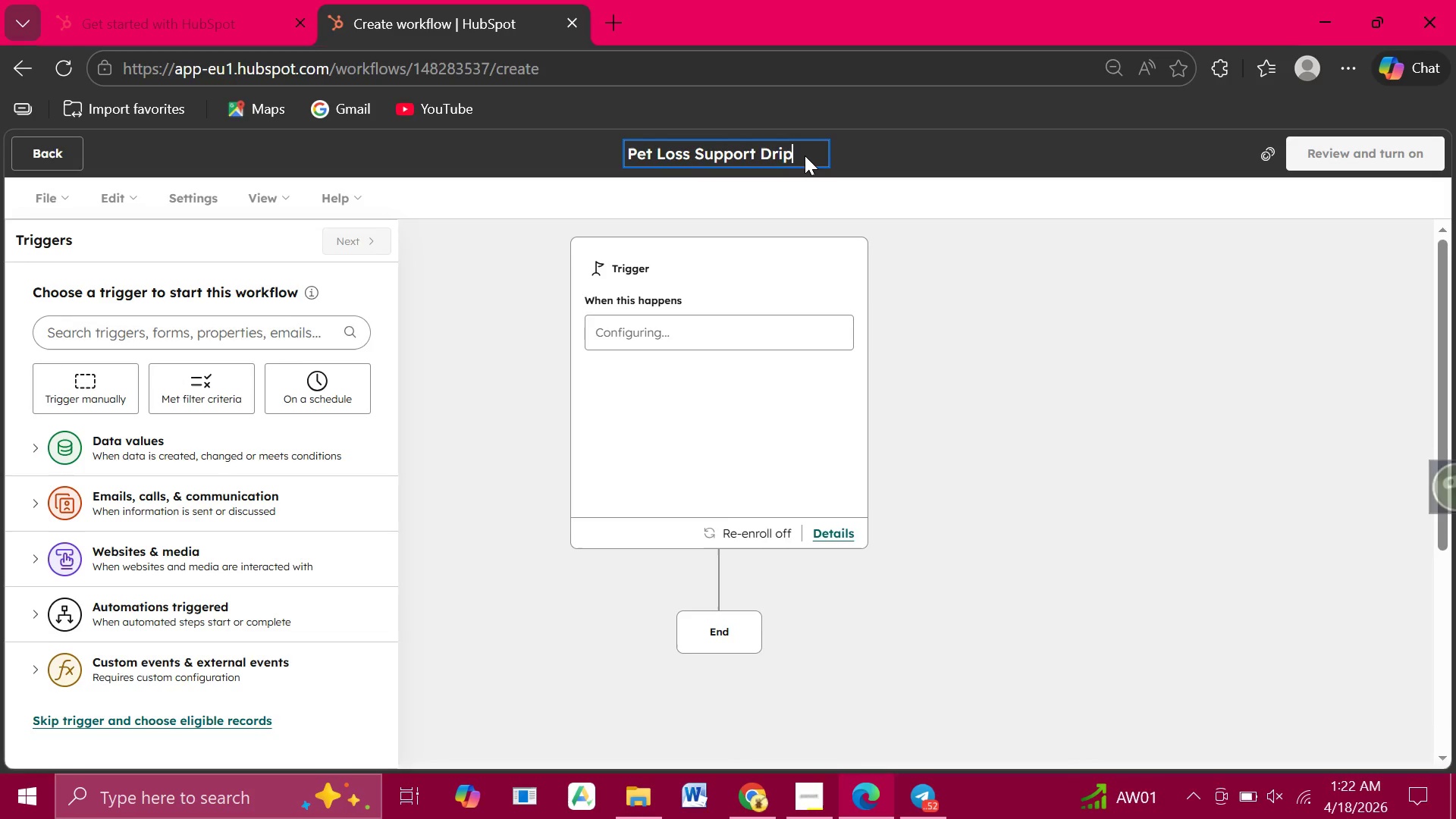 
type( Seqq)
 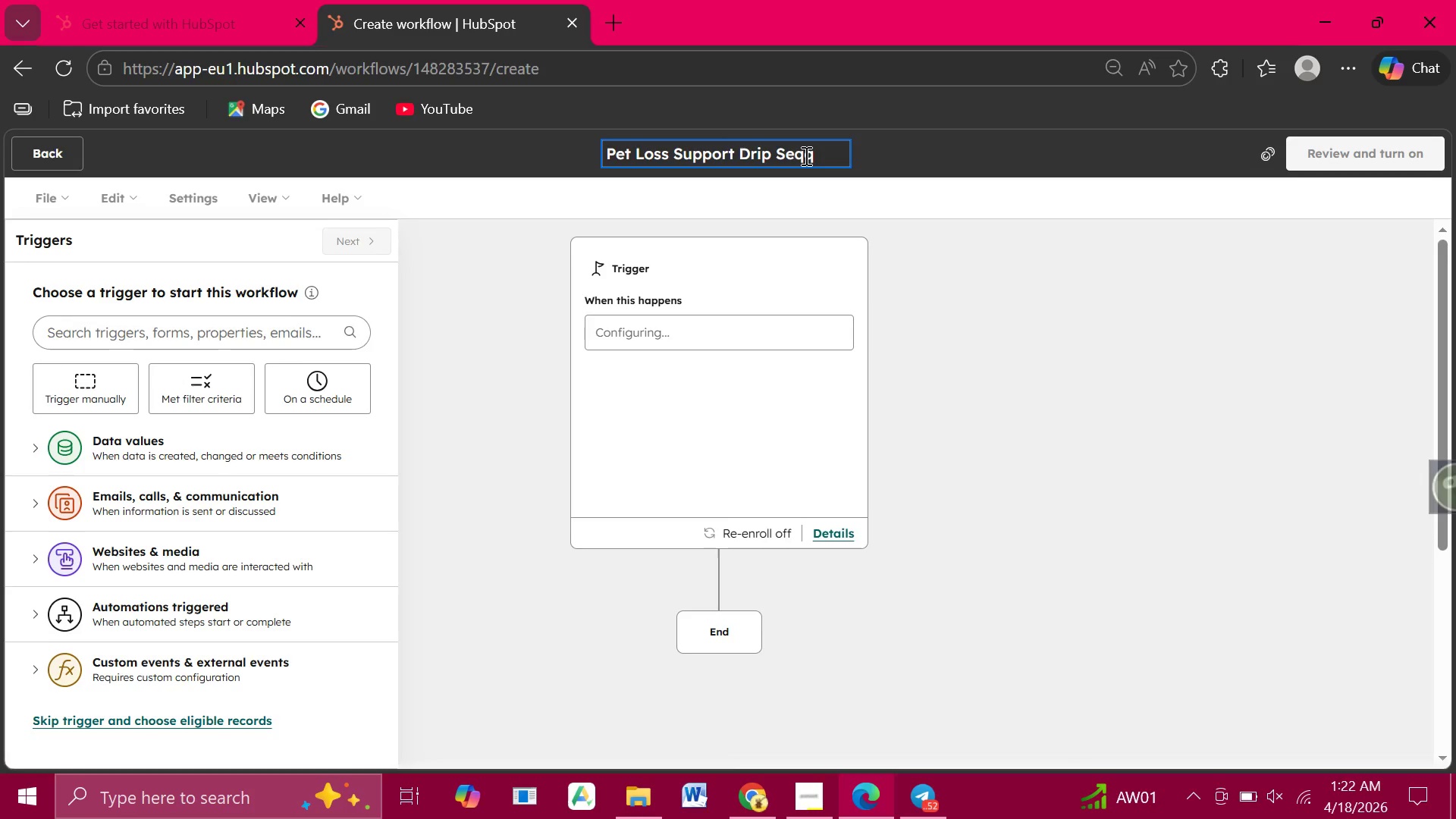 
key(Backspace)
type(uence)
 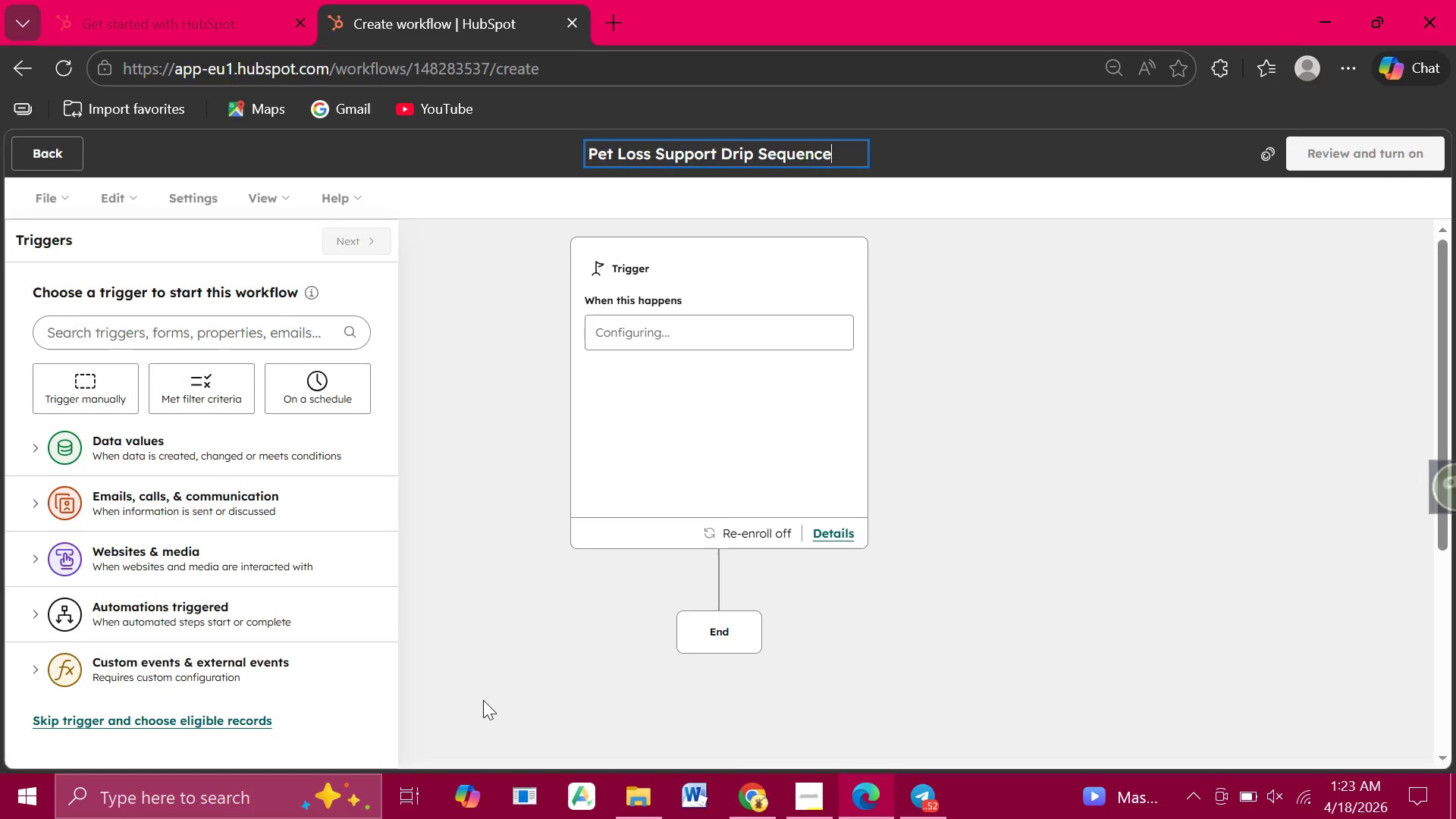 
wait(85.25)
 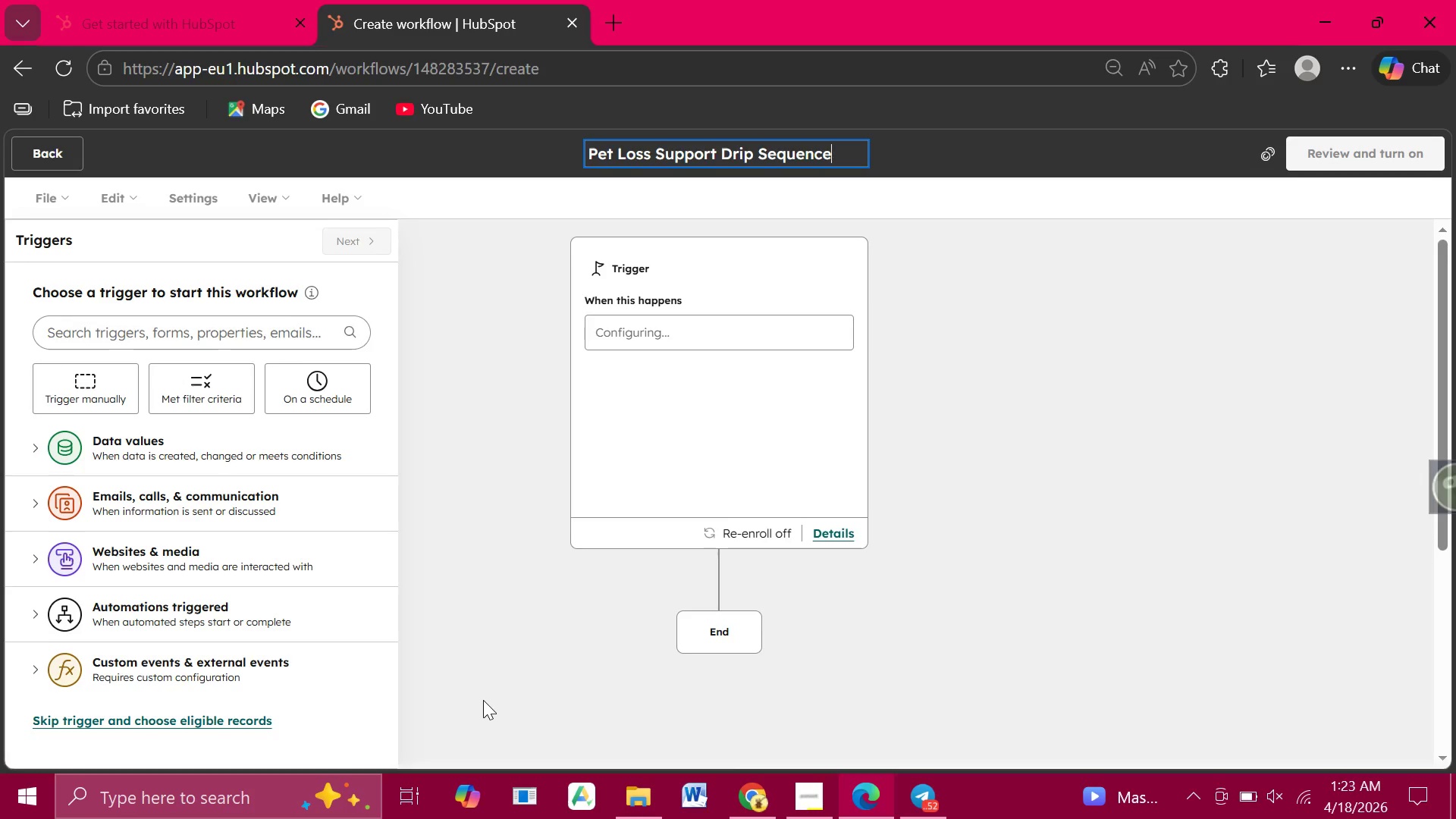 
left_click([219, 548])
 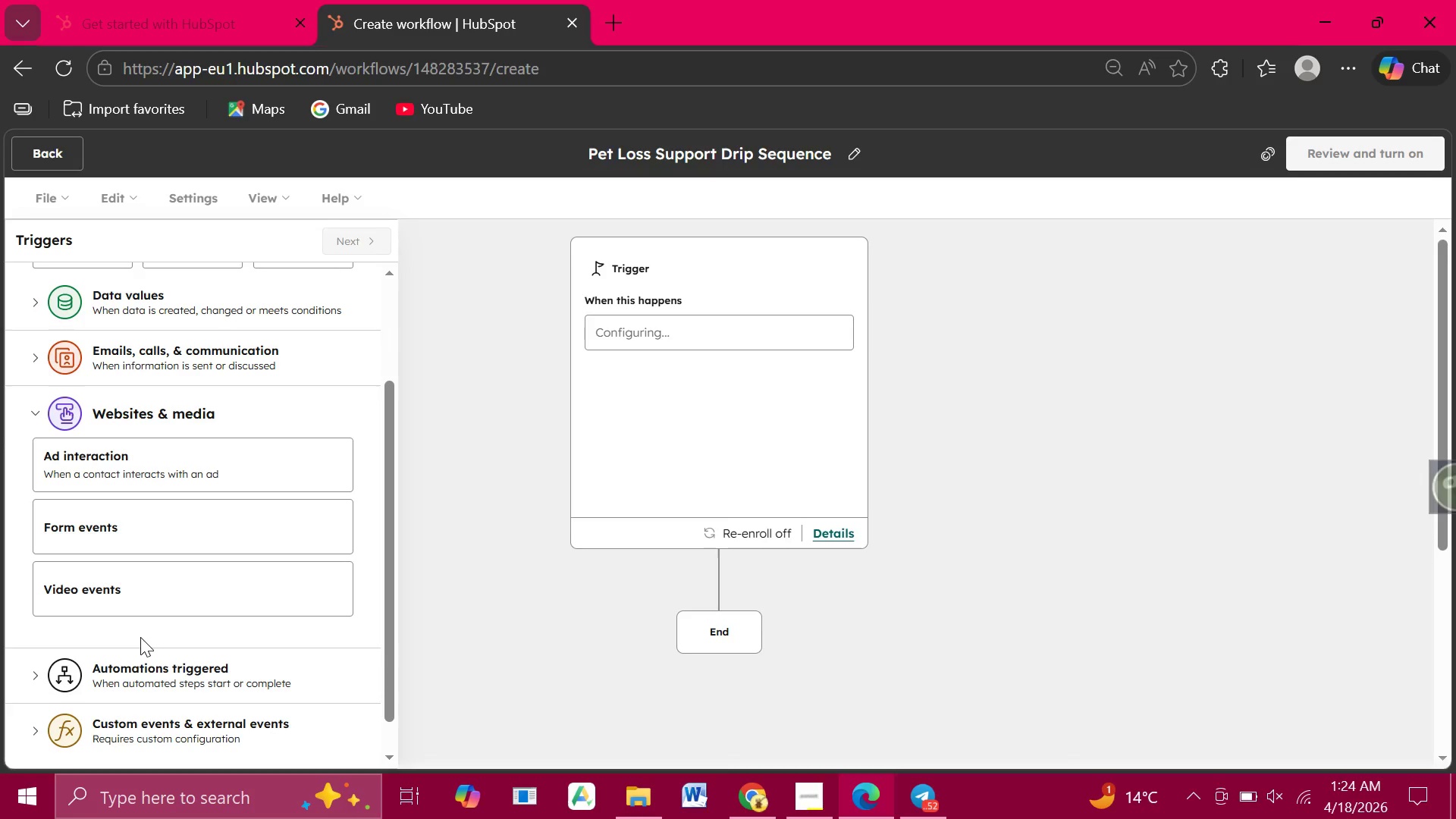 
wait(64.73)
 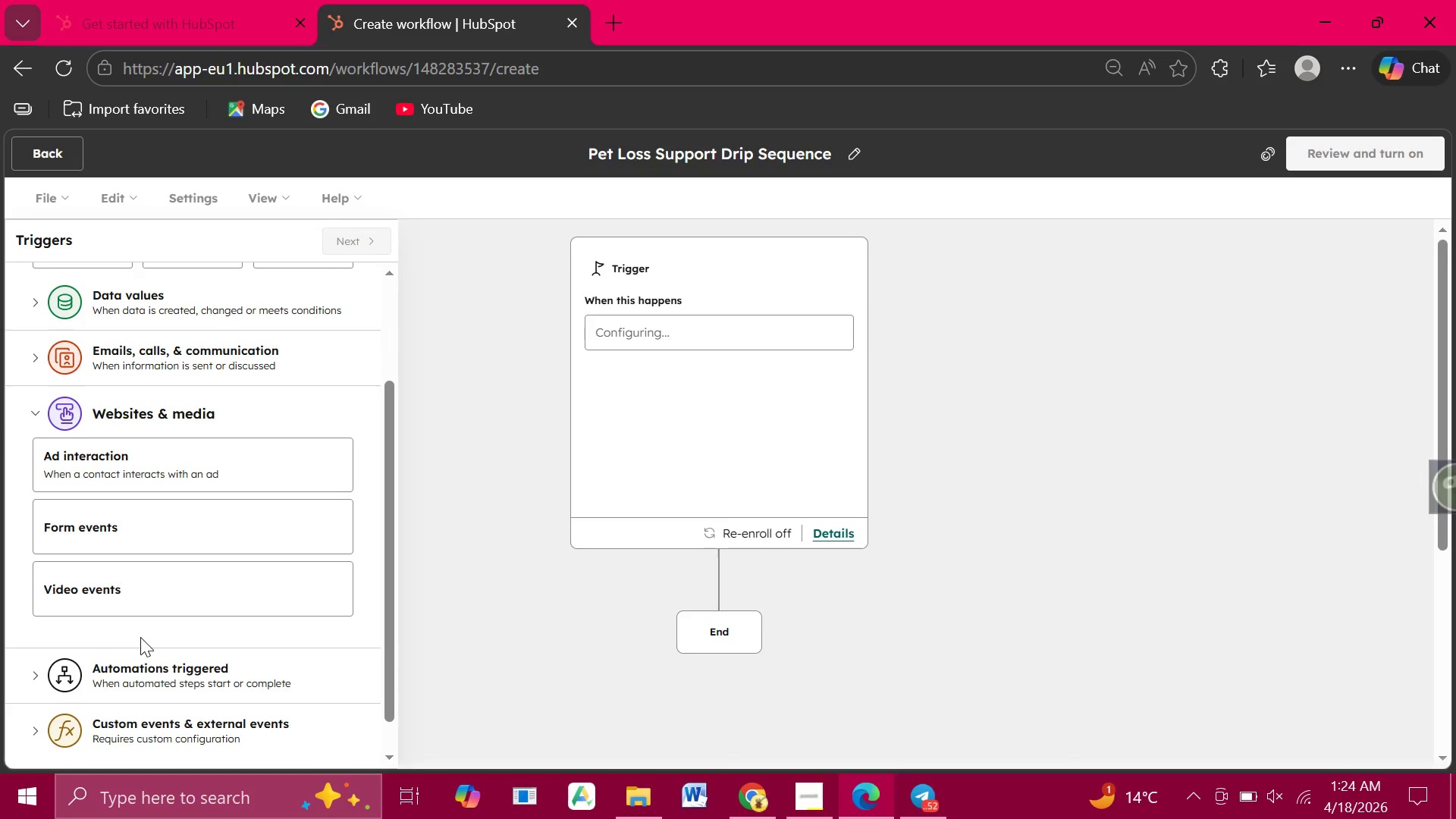 
left_click([149, 524])
 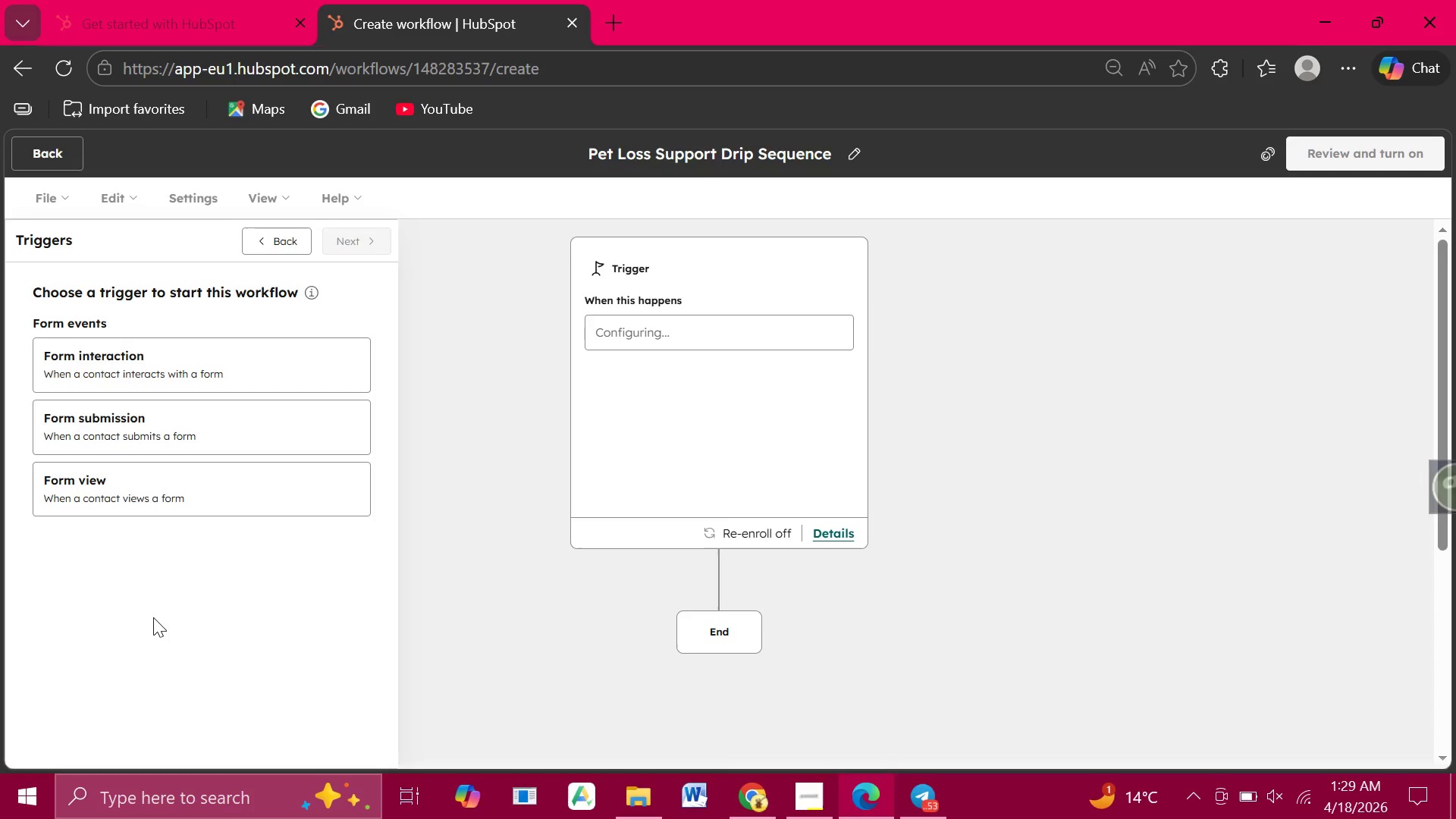 
wait(261.11)
 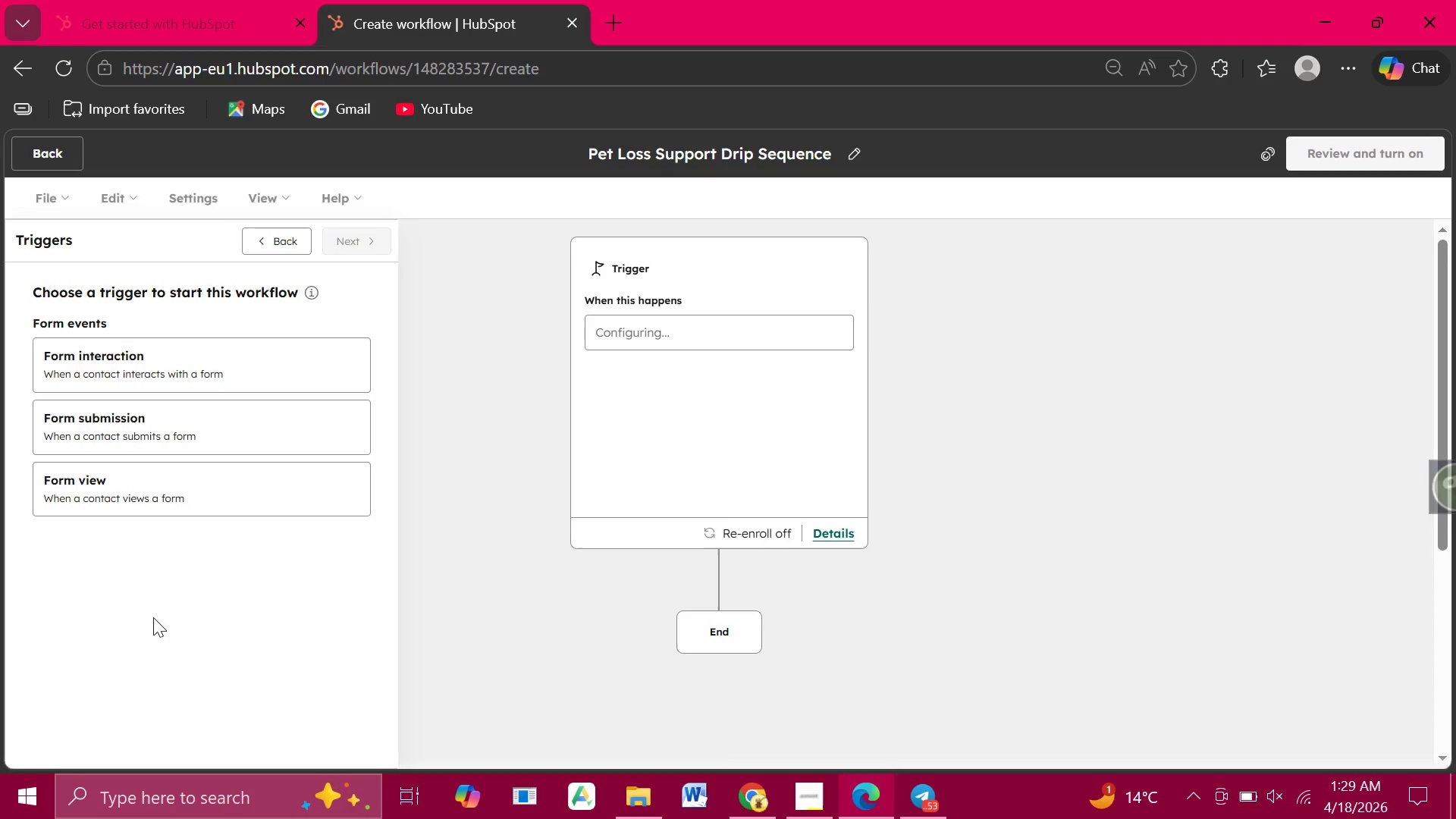 
left_click([155, 428])
 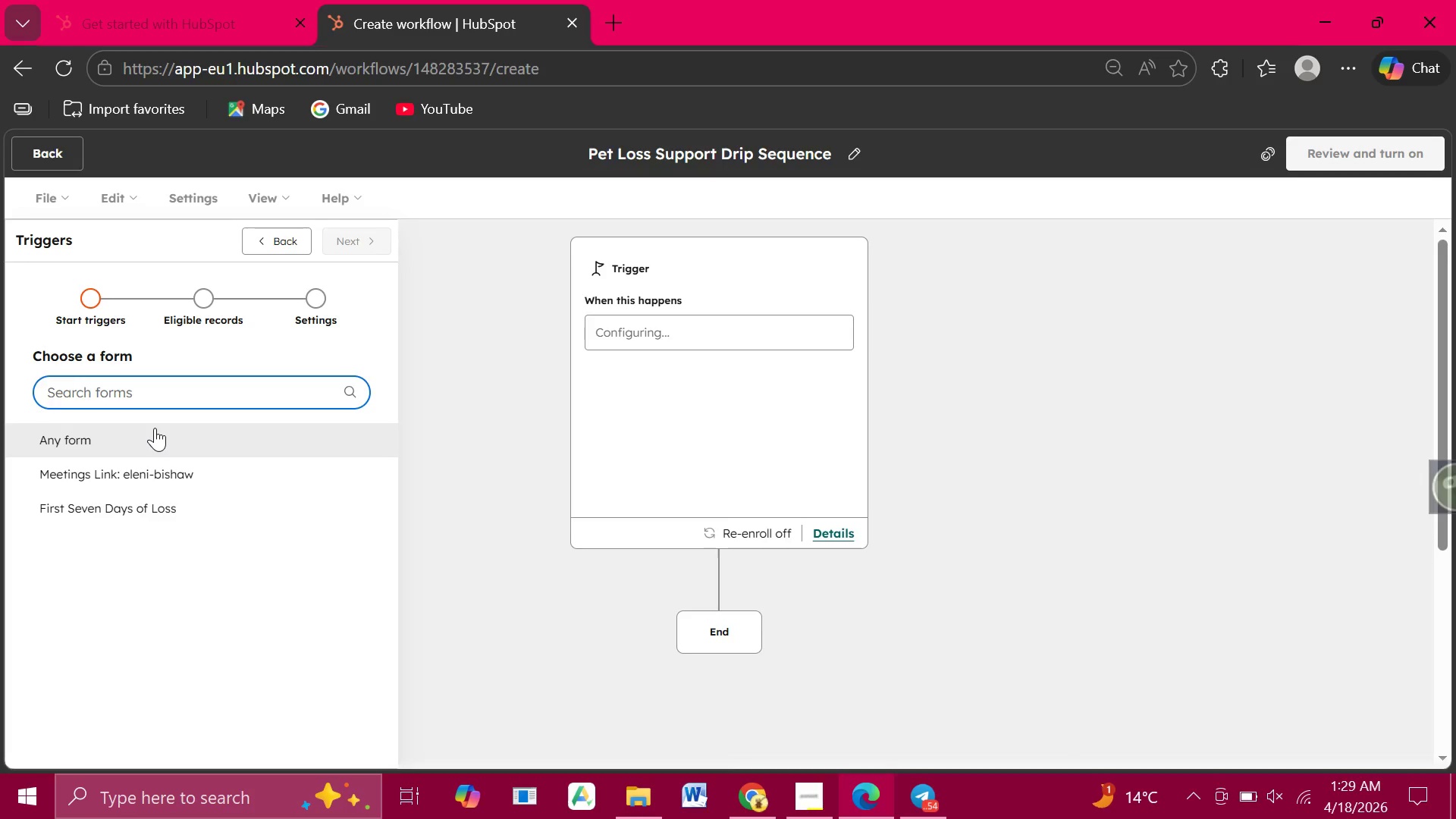 
wait(21.08)
 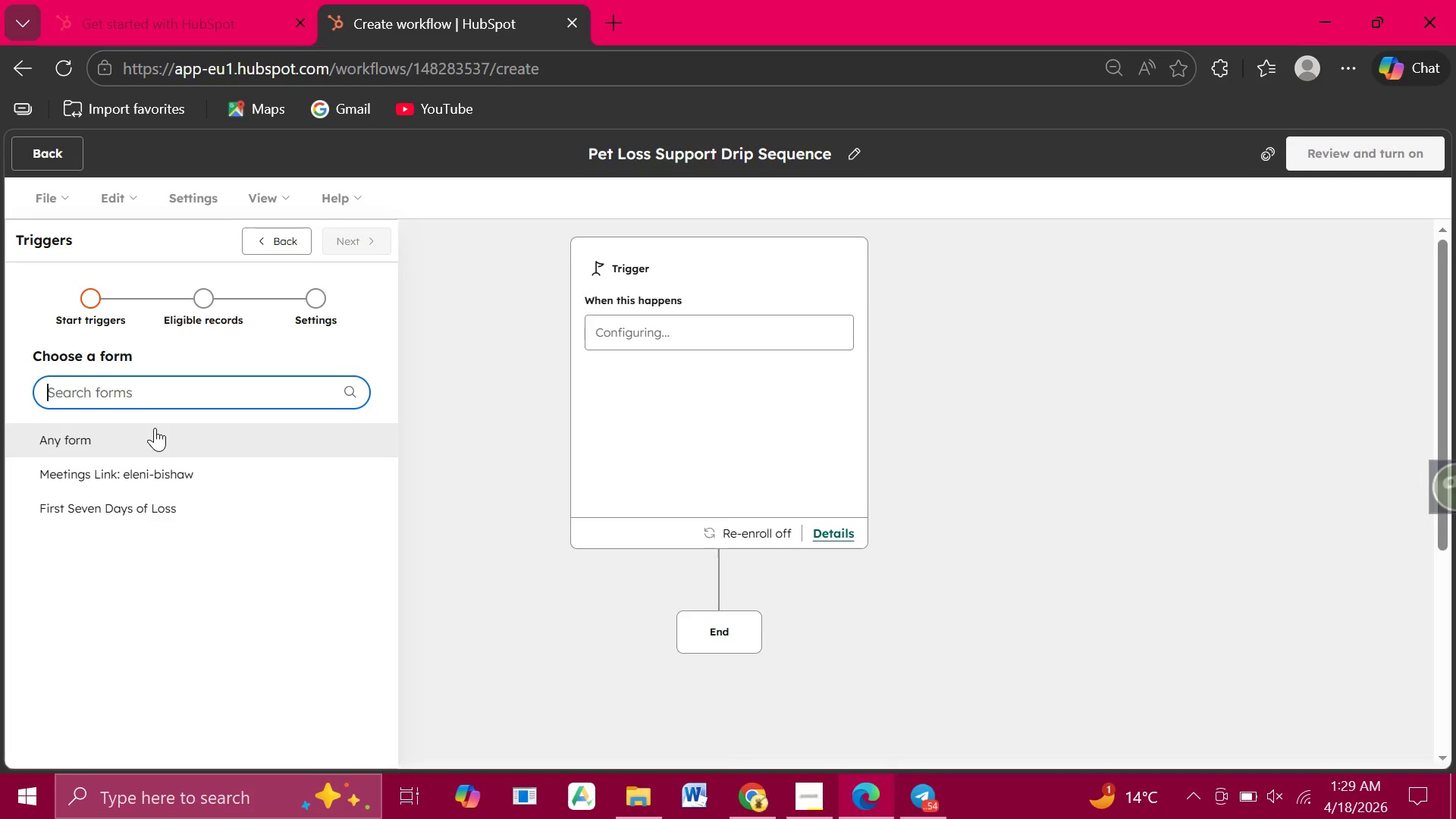 
type(Pet )
 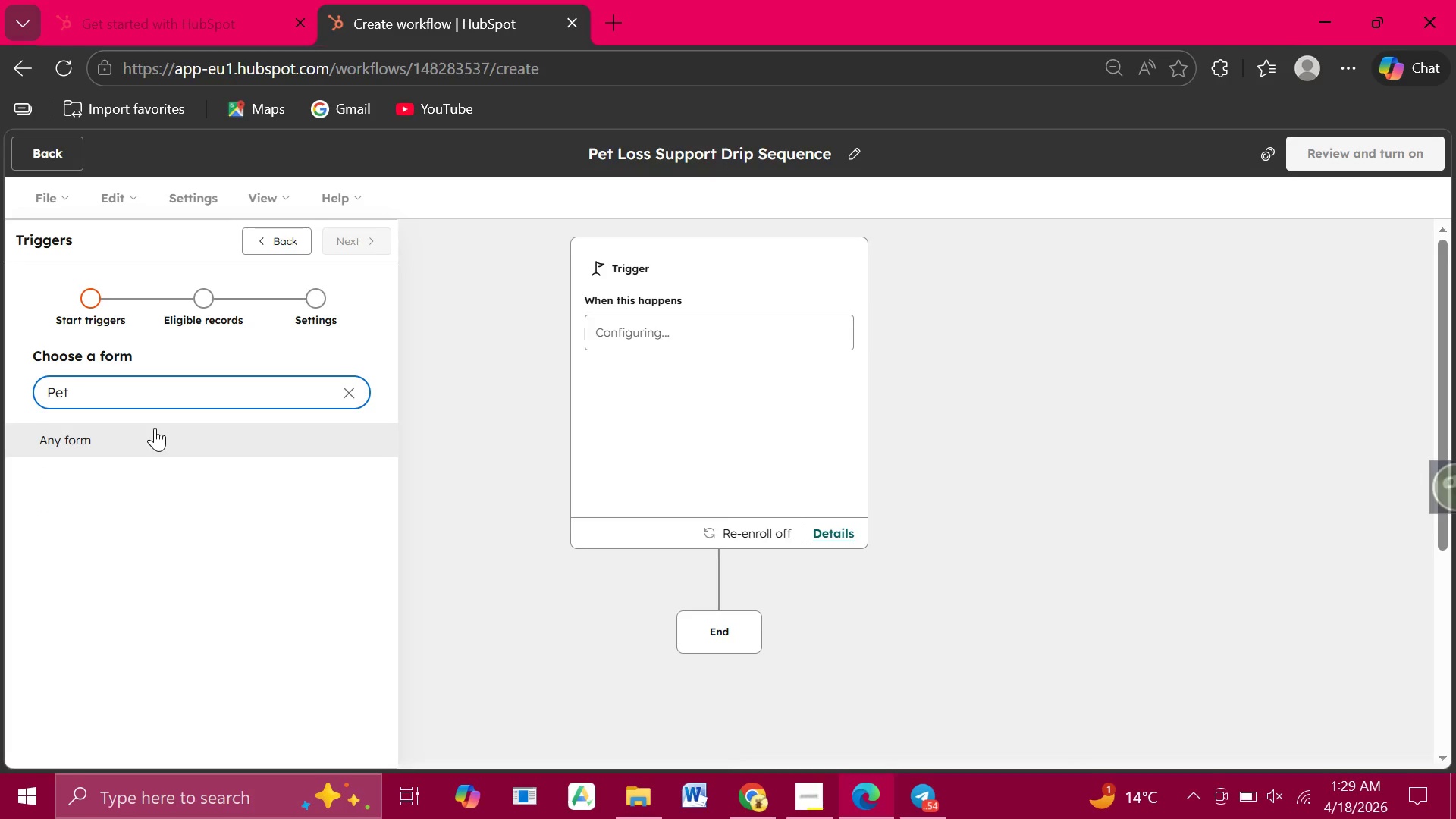 
type(Loss)
 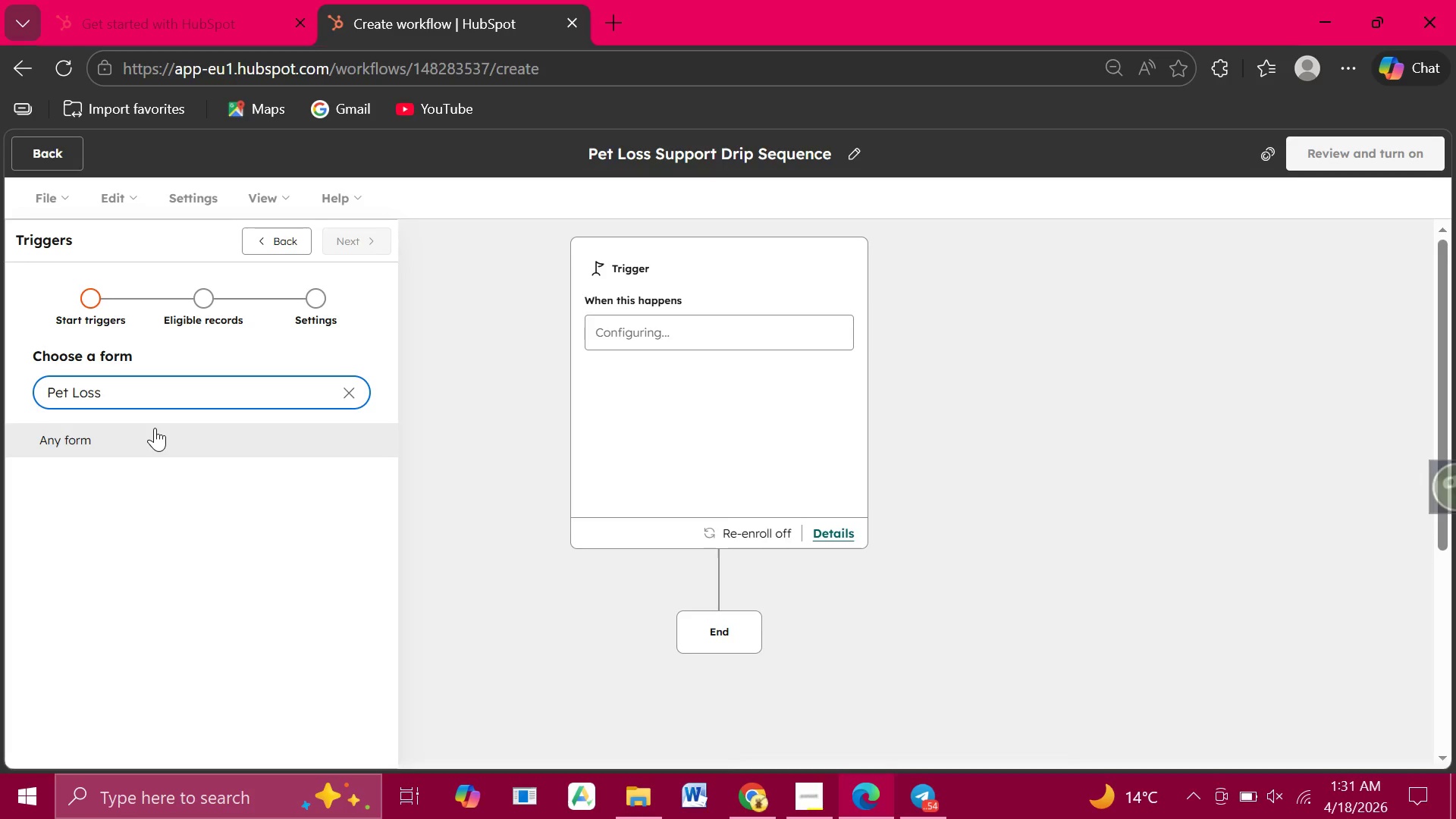 
wait(78.34)
 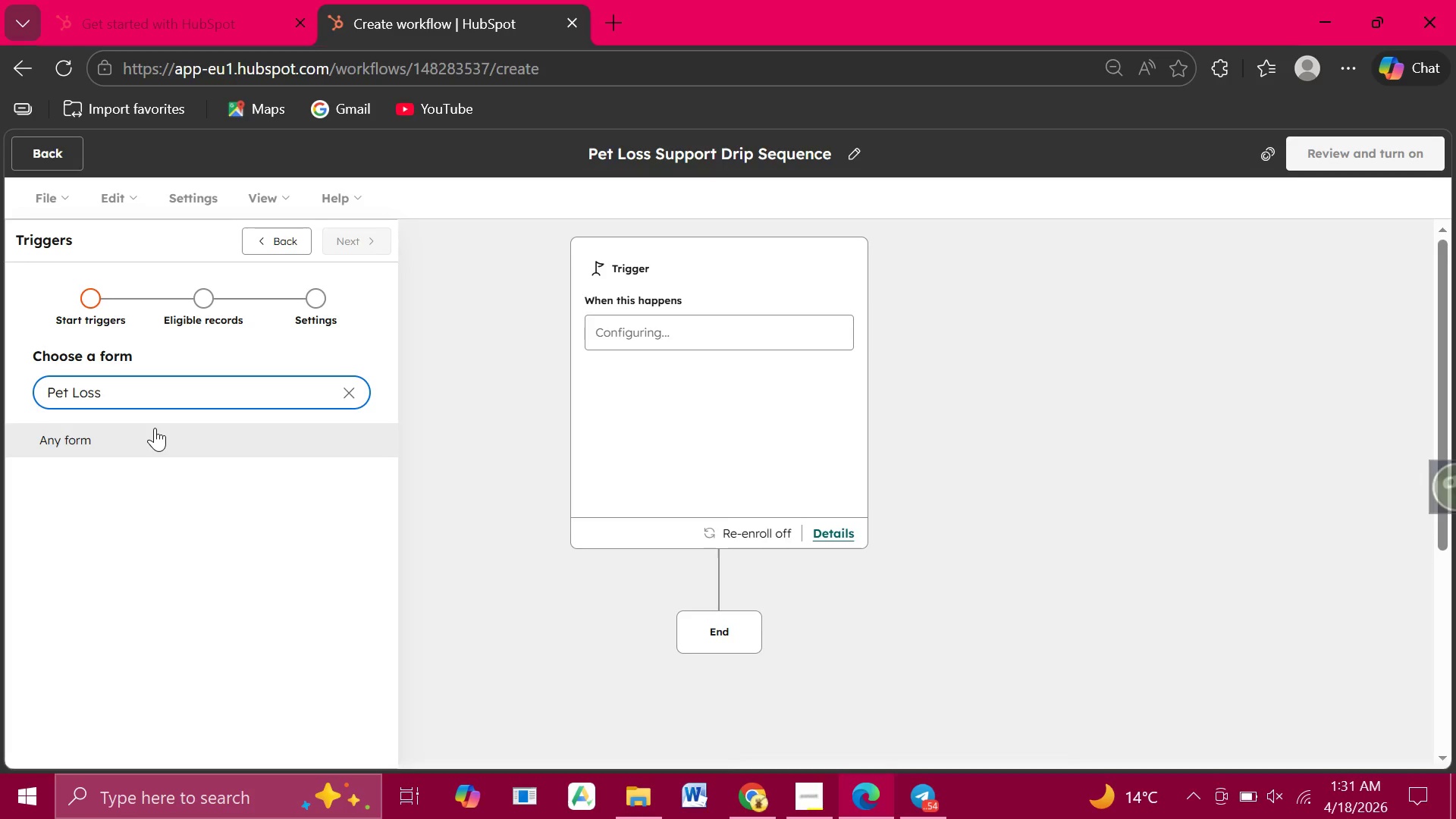 
left_click([155, 428])
 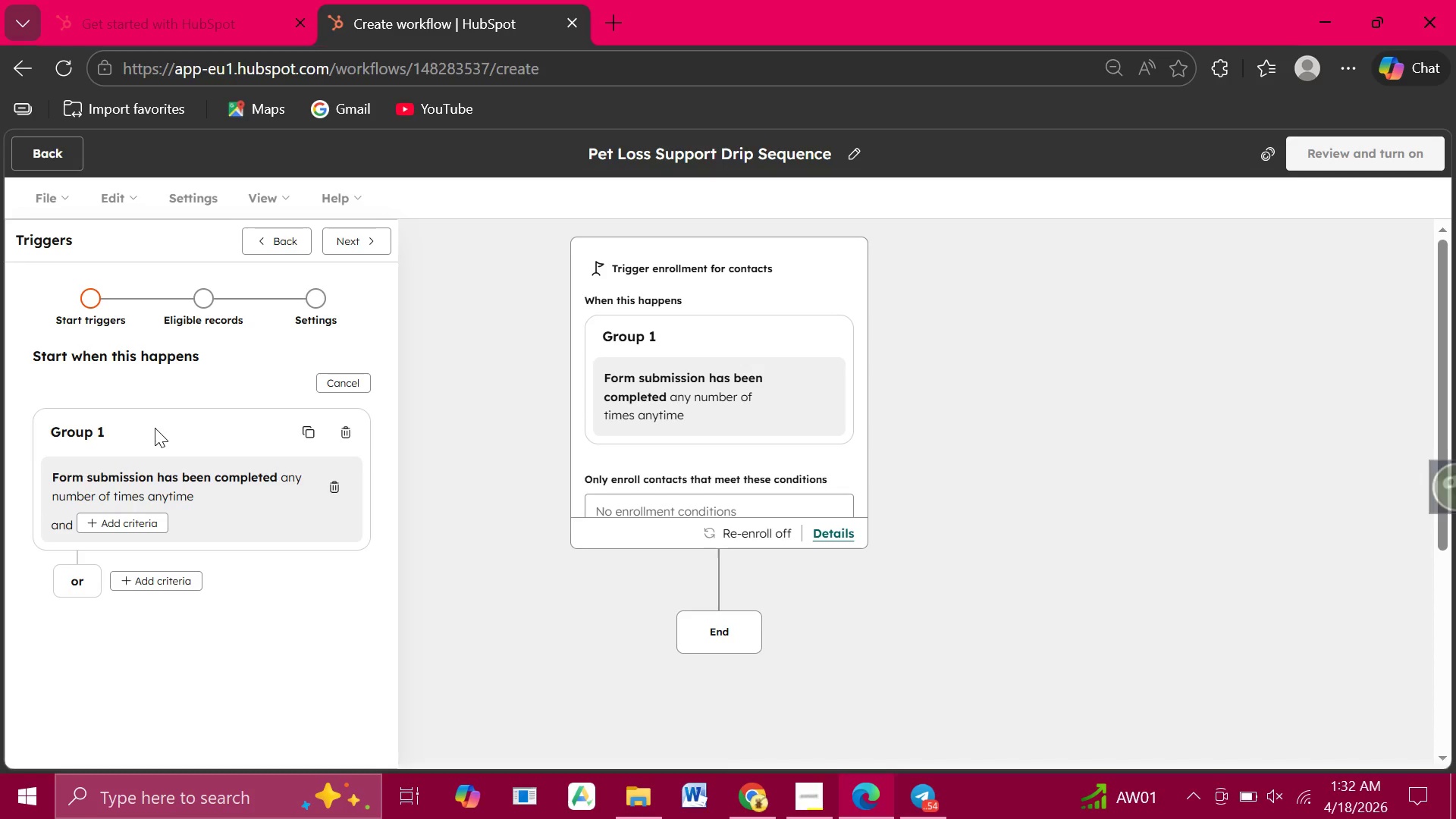 
wait(66.64)
 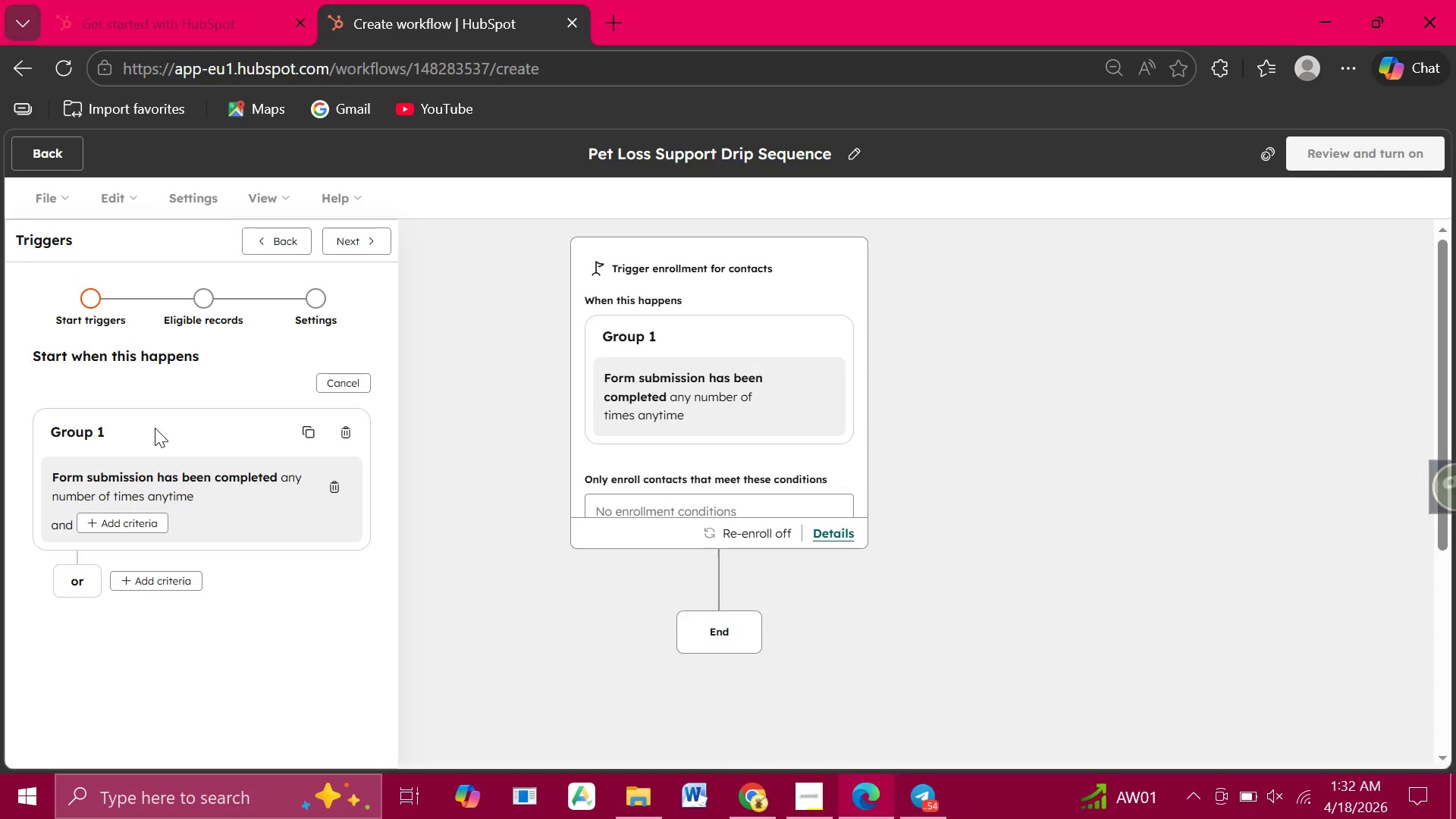 
left_click([352, 243])
 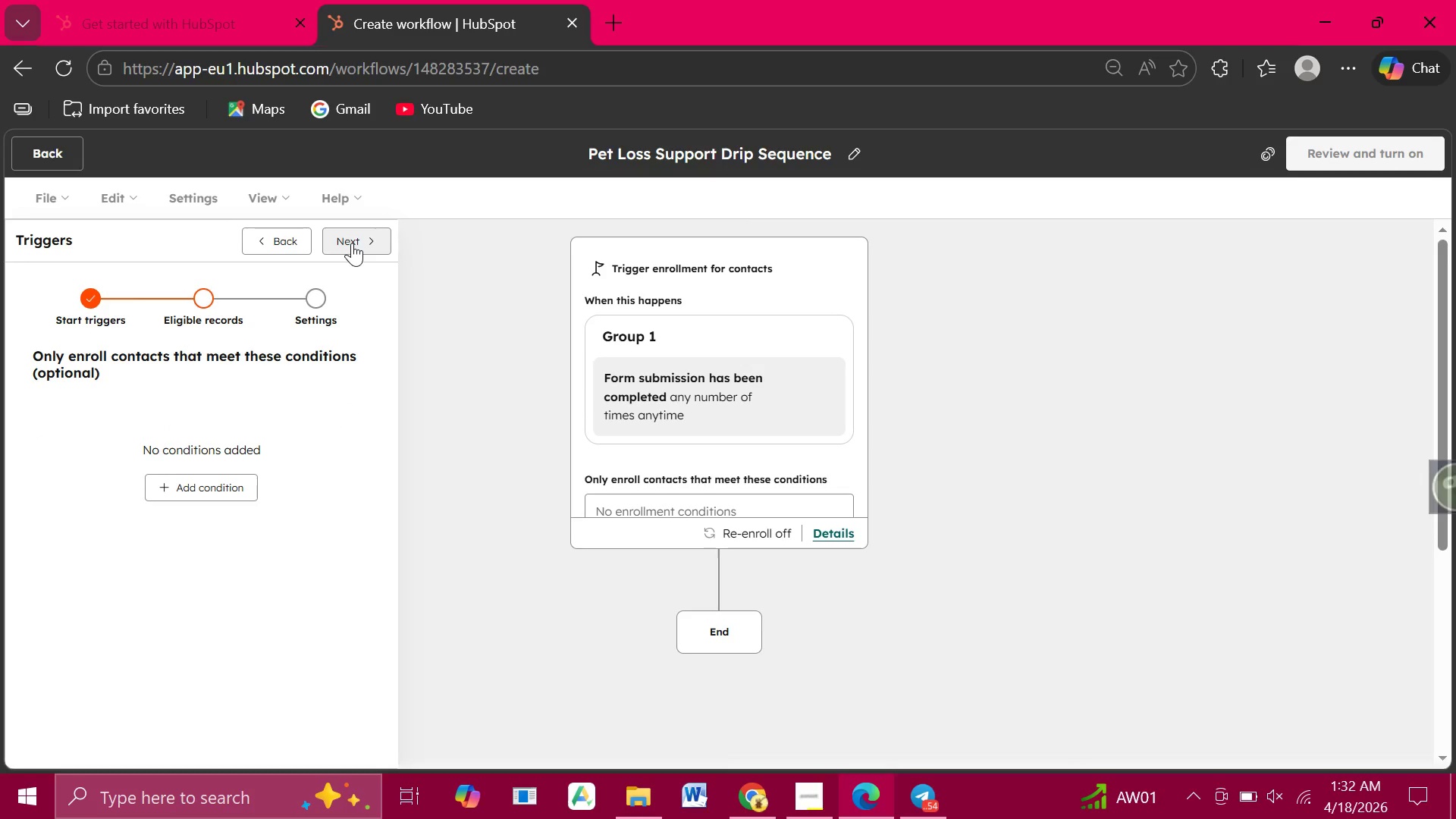 
wait(9.77)
 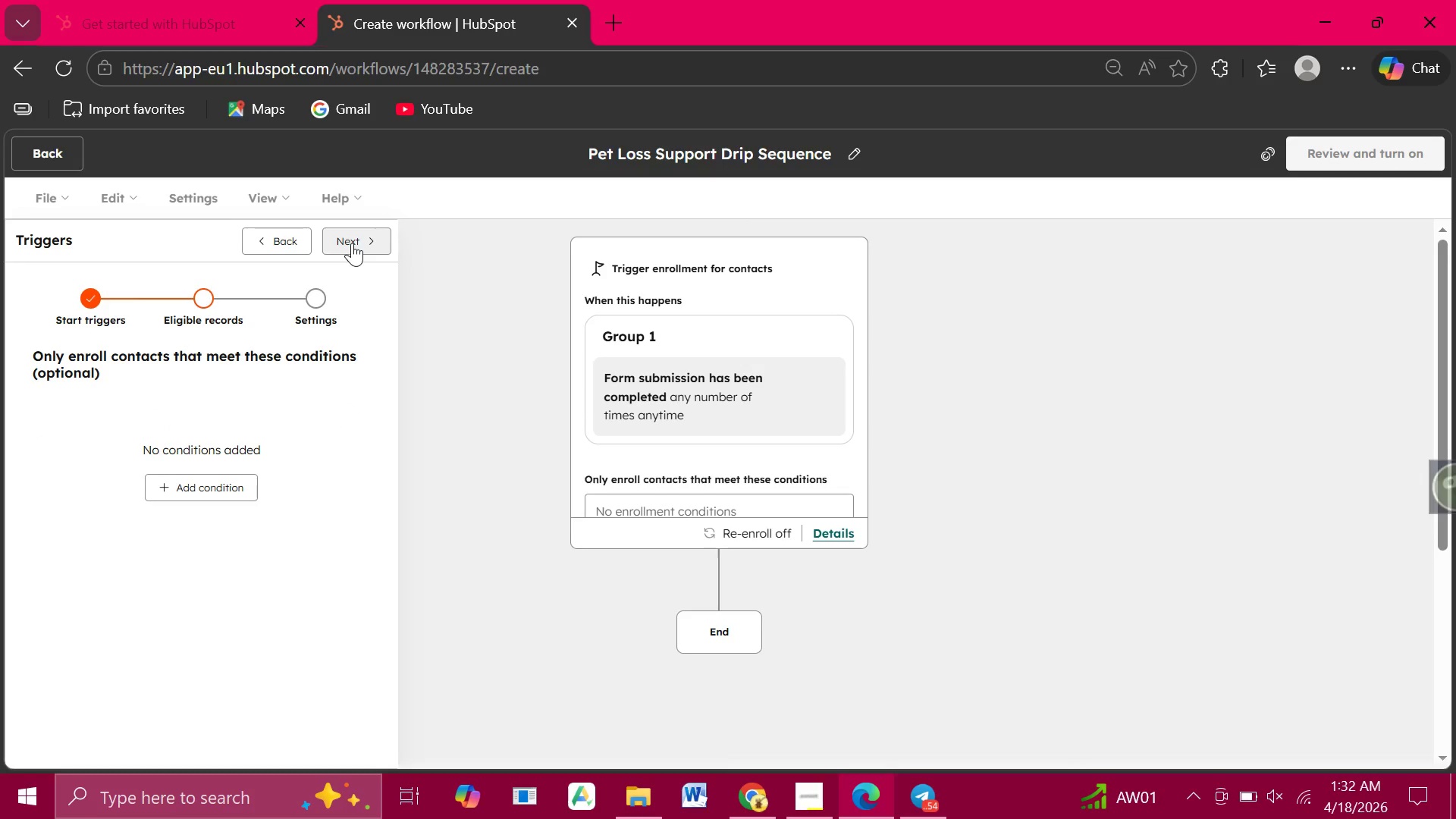 
left_click([353, 240])
 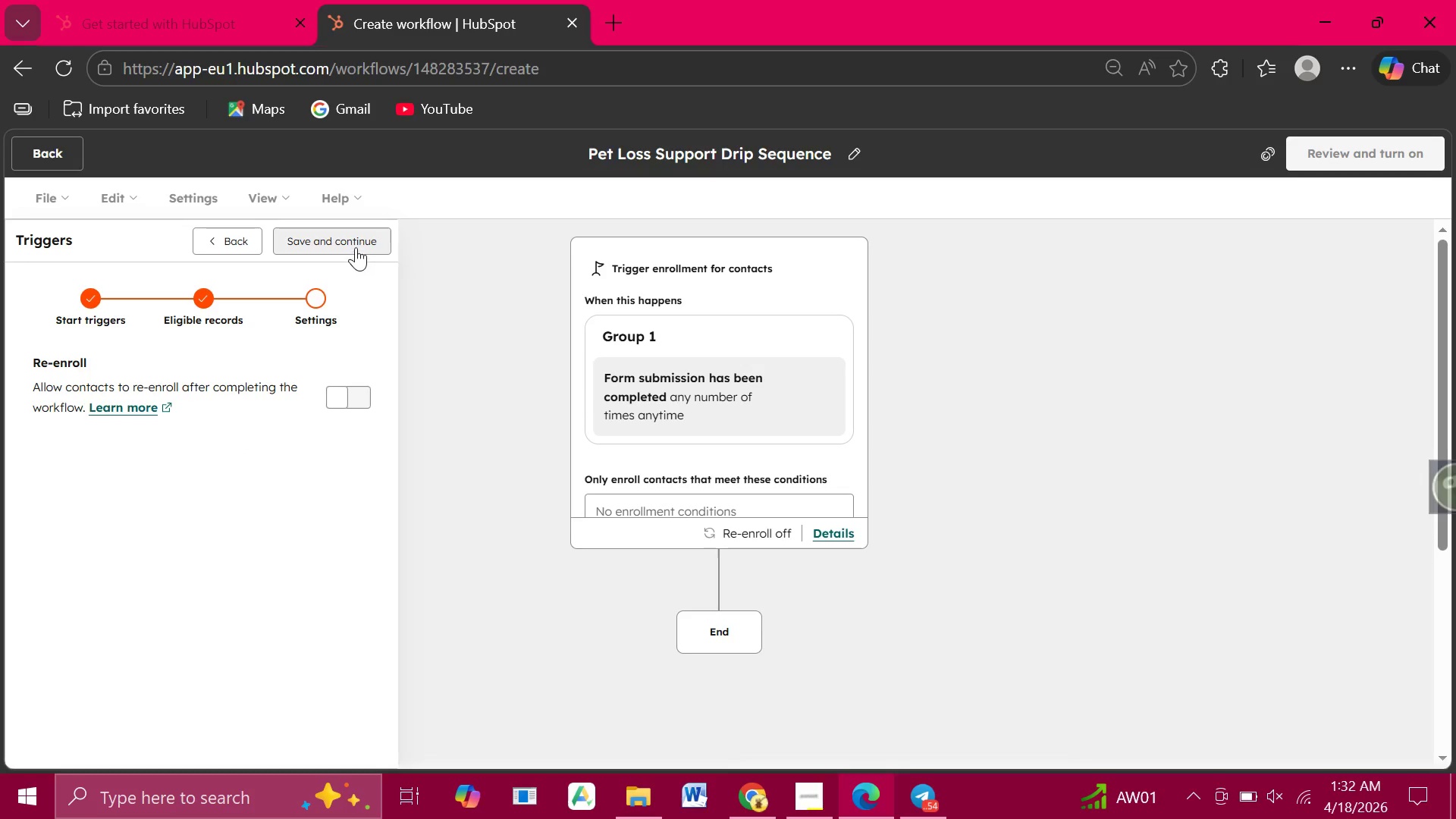 
left_click([353, 243])
 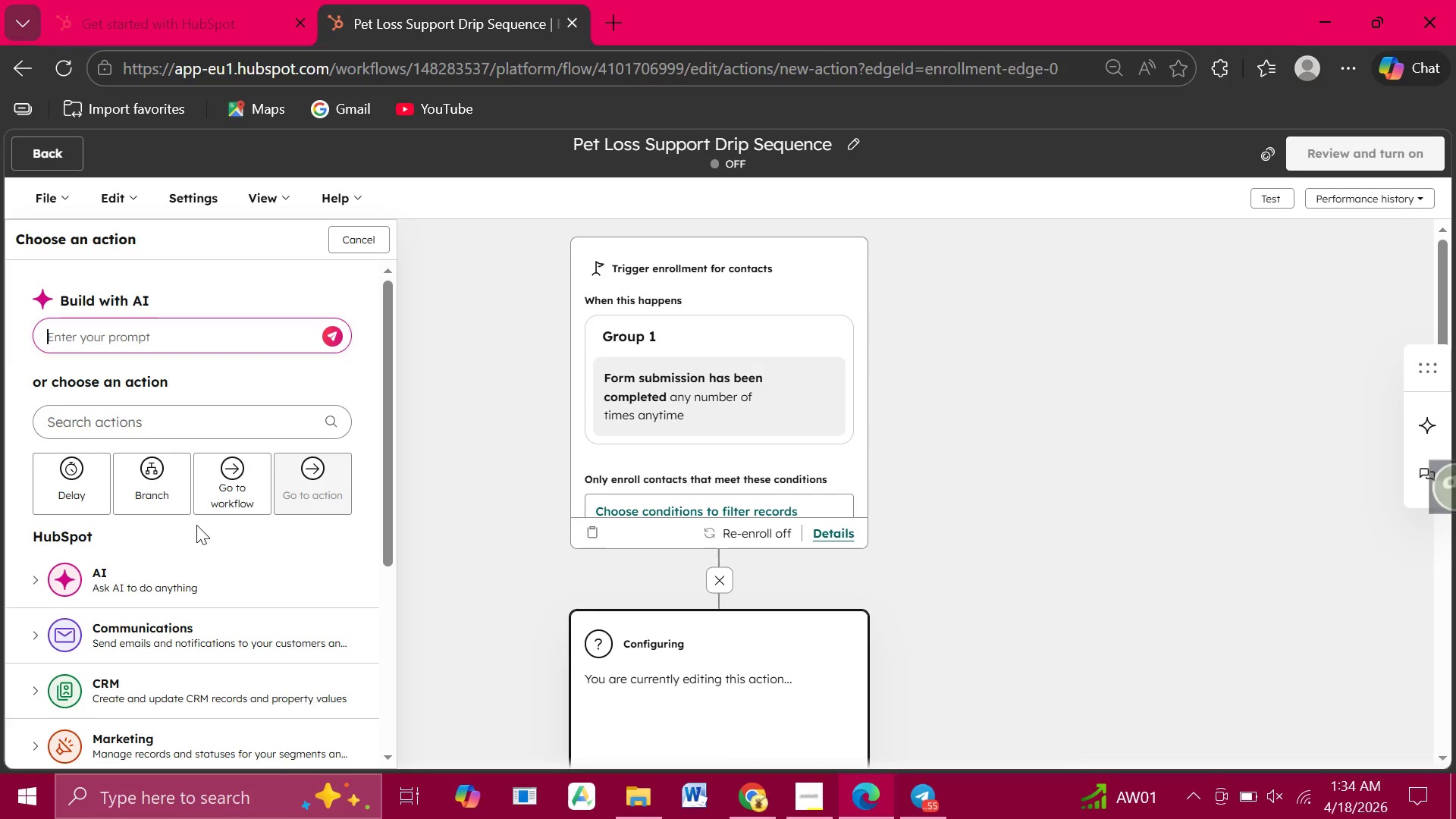 
wait(150.45)
 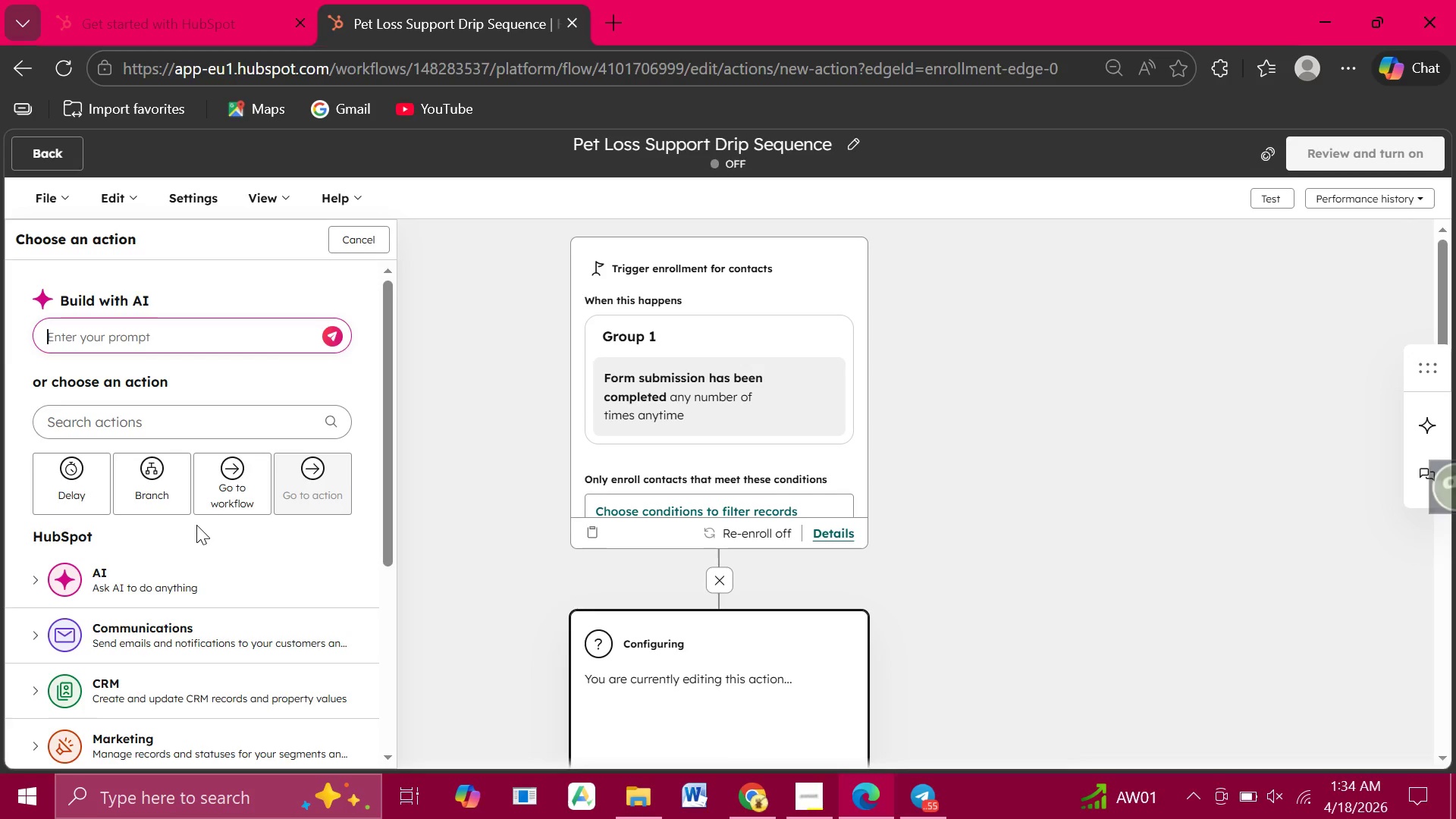 
left_click([67, 154])
 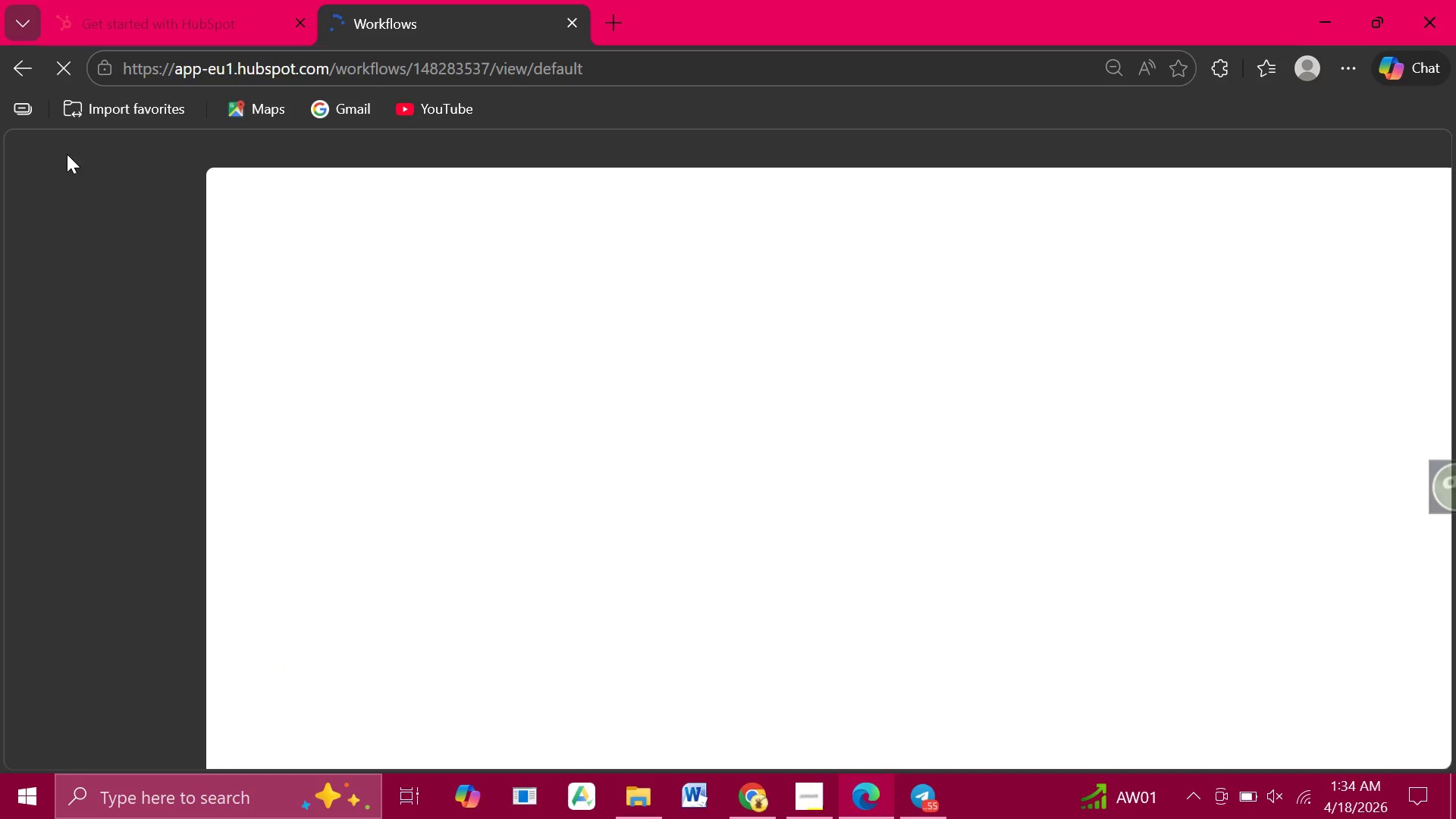 
mouse_move([234, 488])
 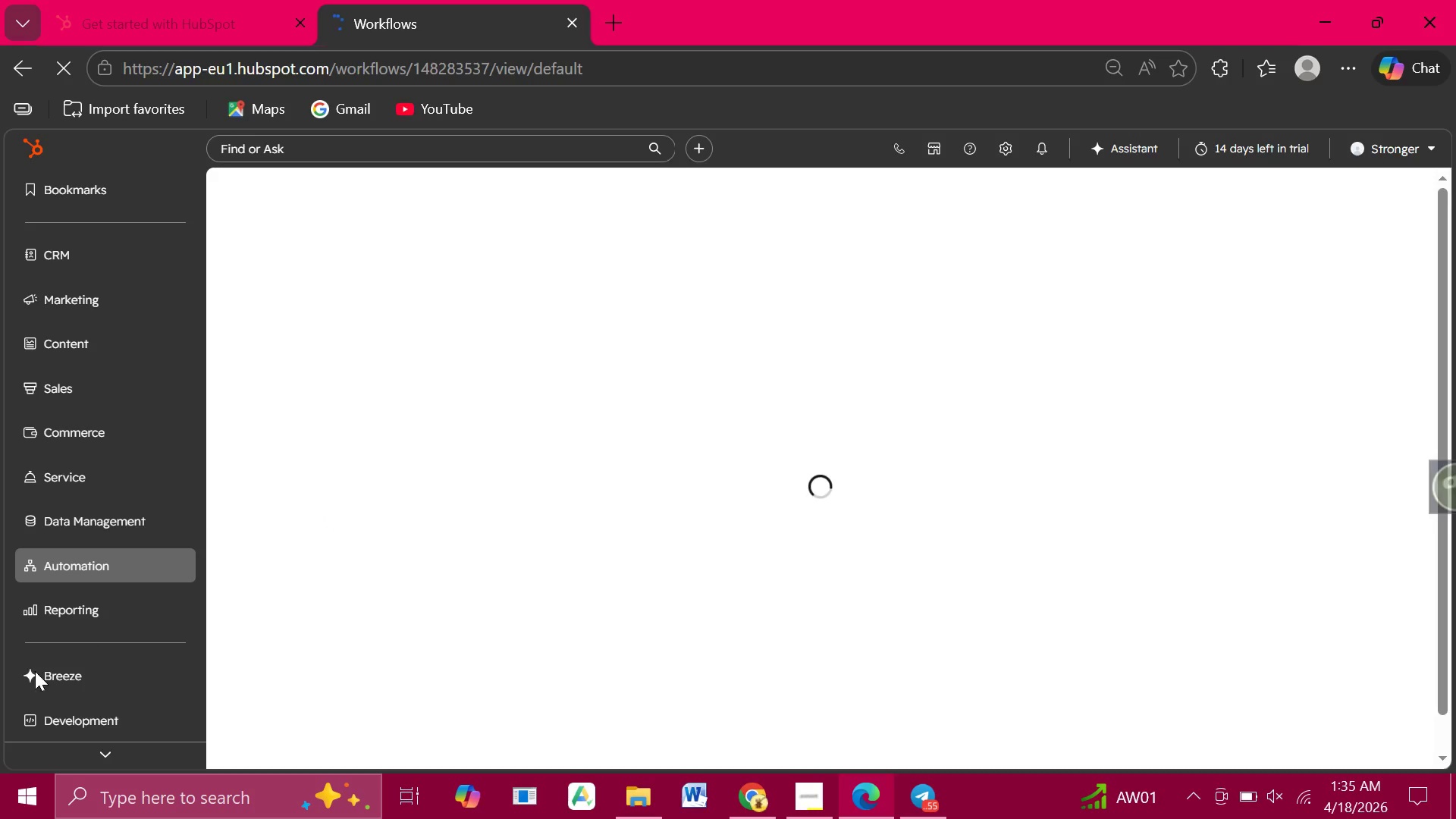 
mouse_move([47, 672])
 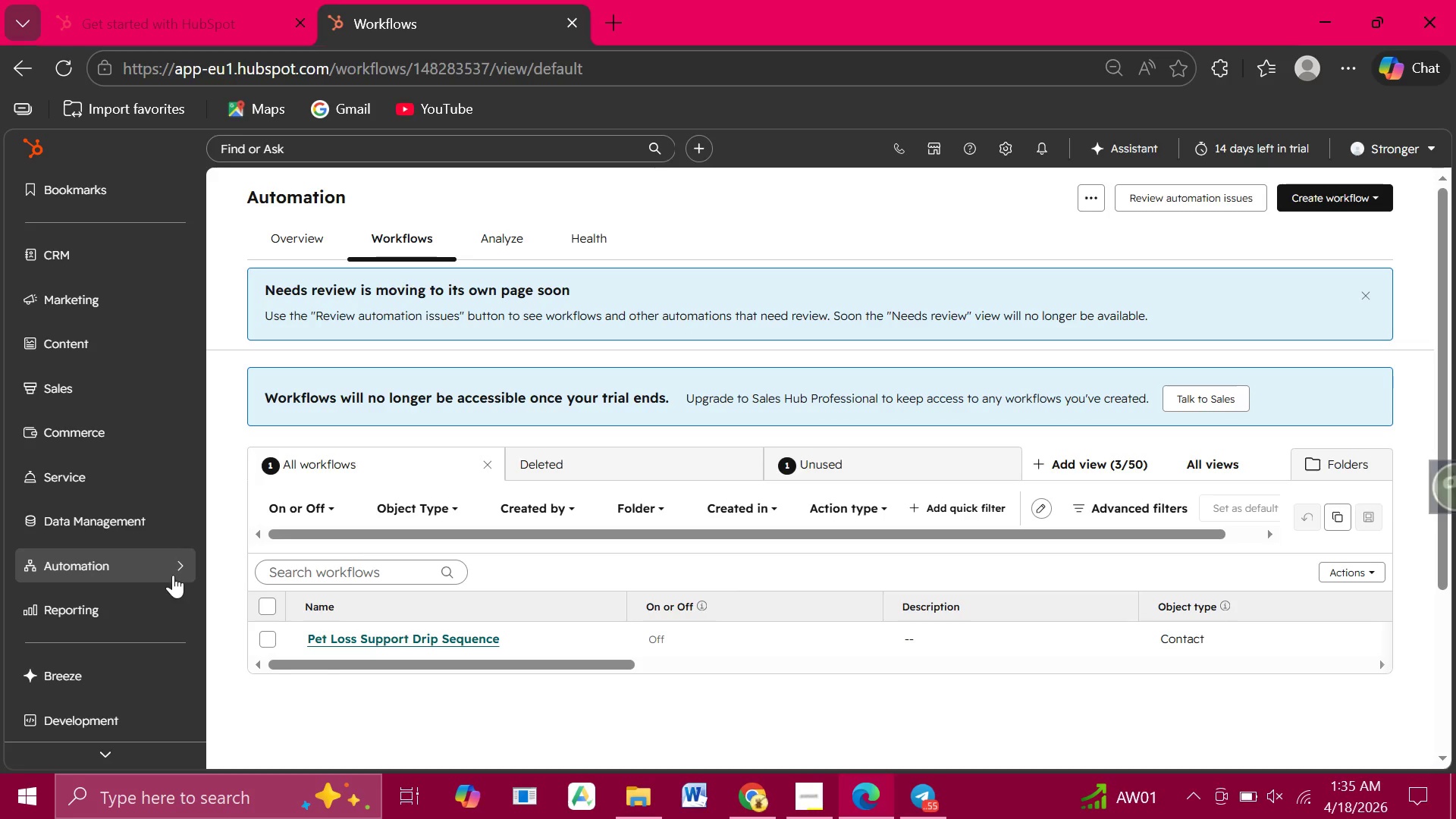 
left_click([159, 568])
 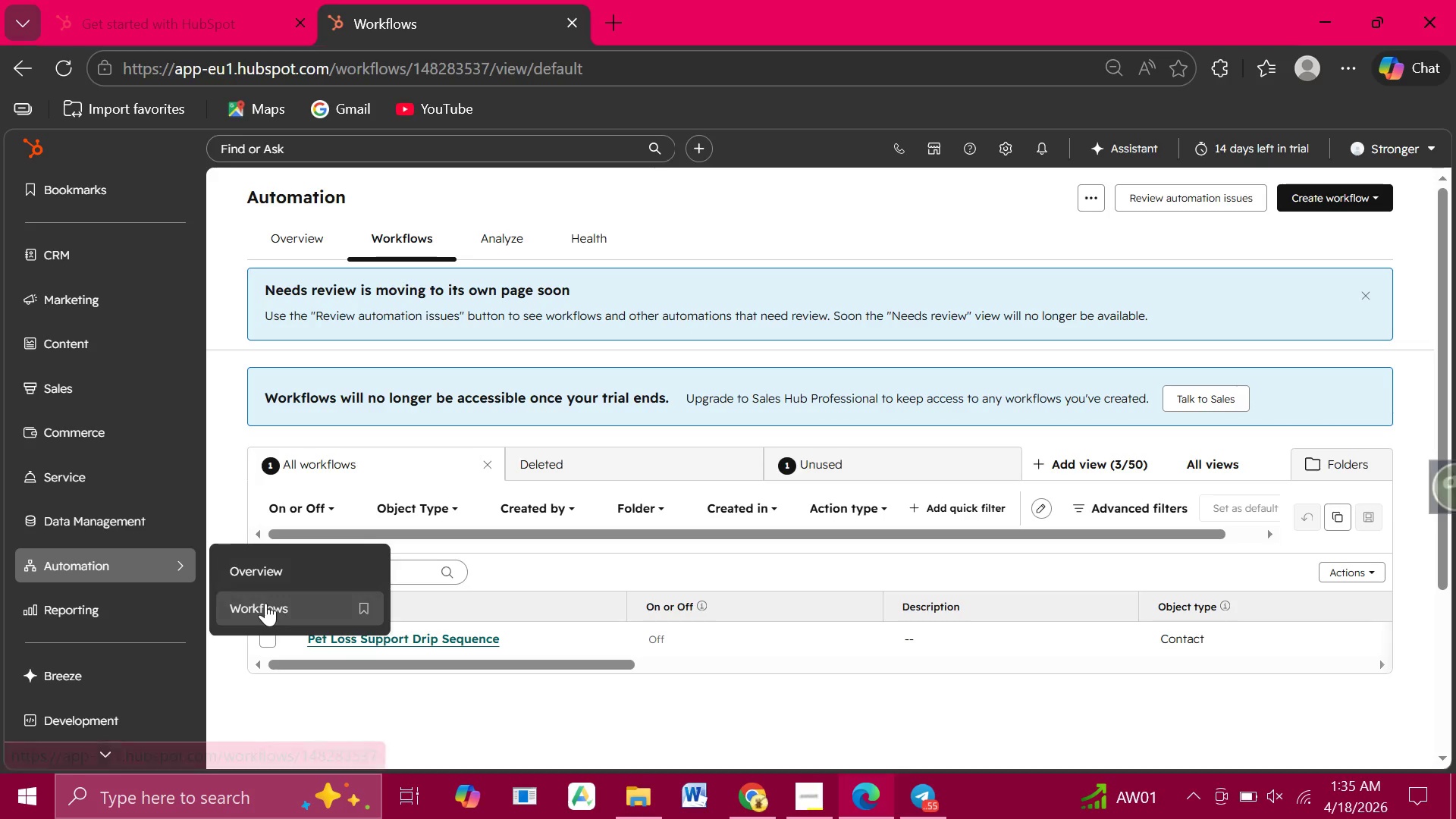 
left_click([265, 603])
 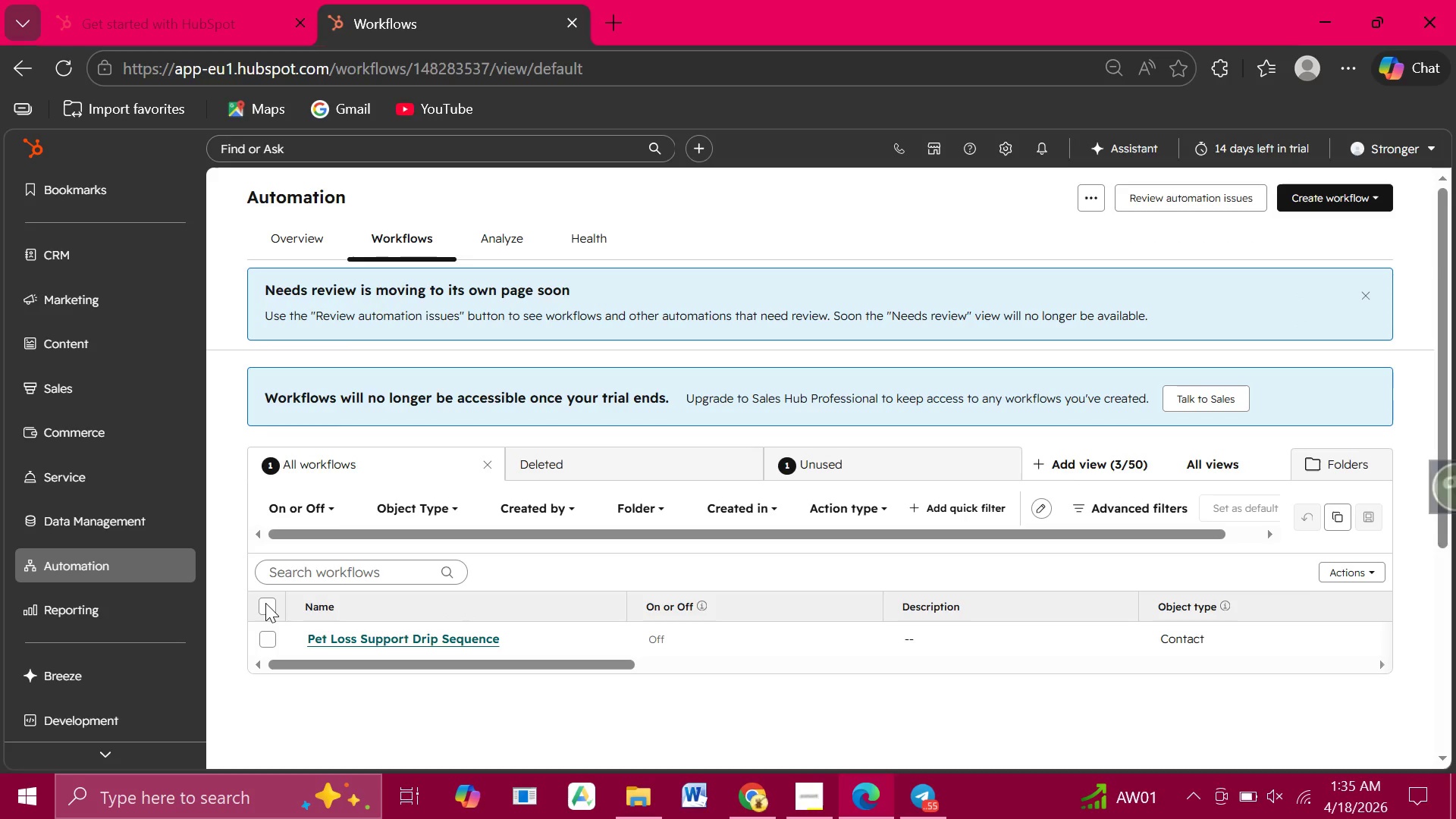 
wait(26.39)
 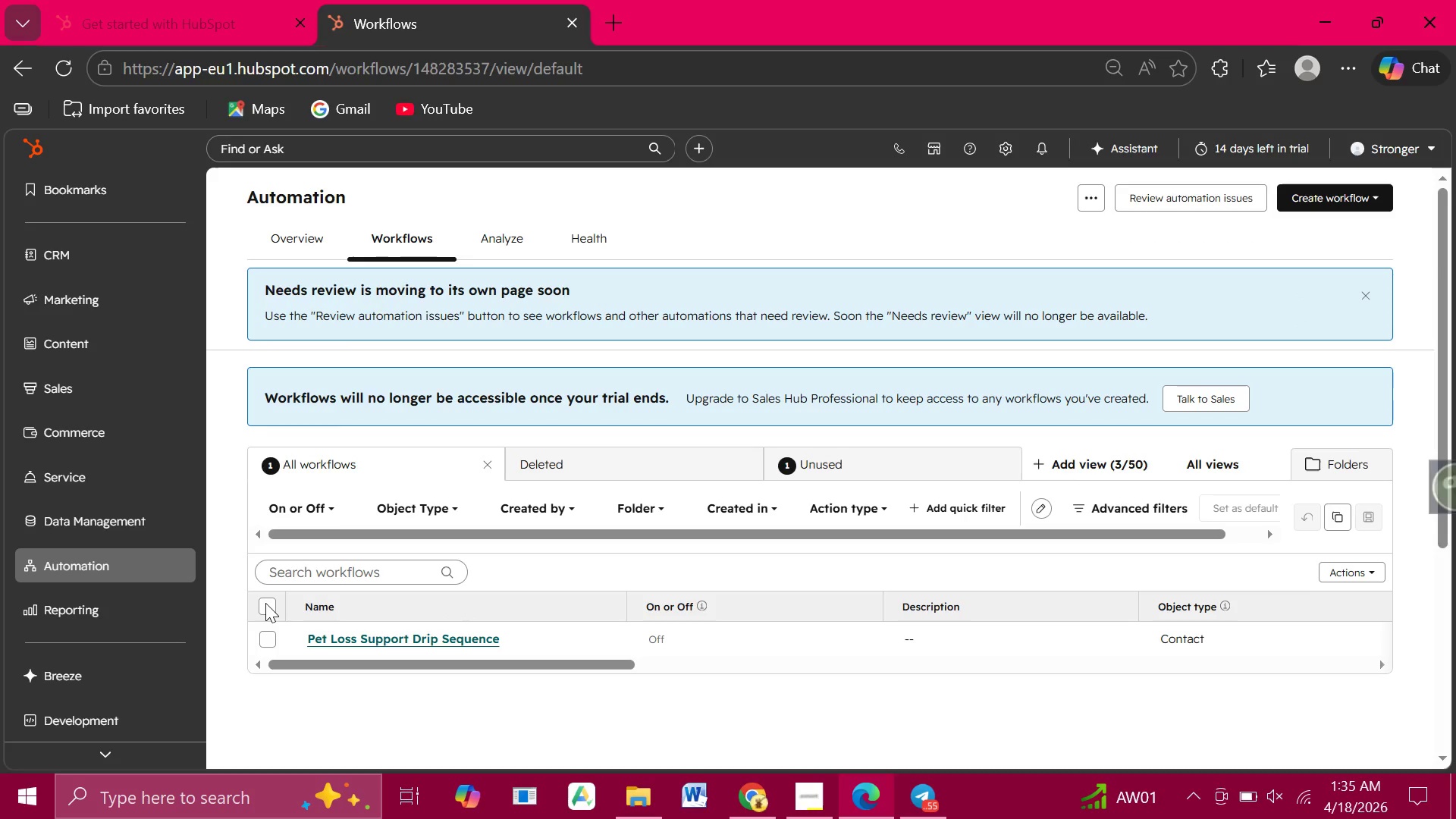 
left_click([76, 297])
 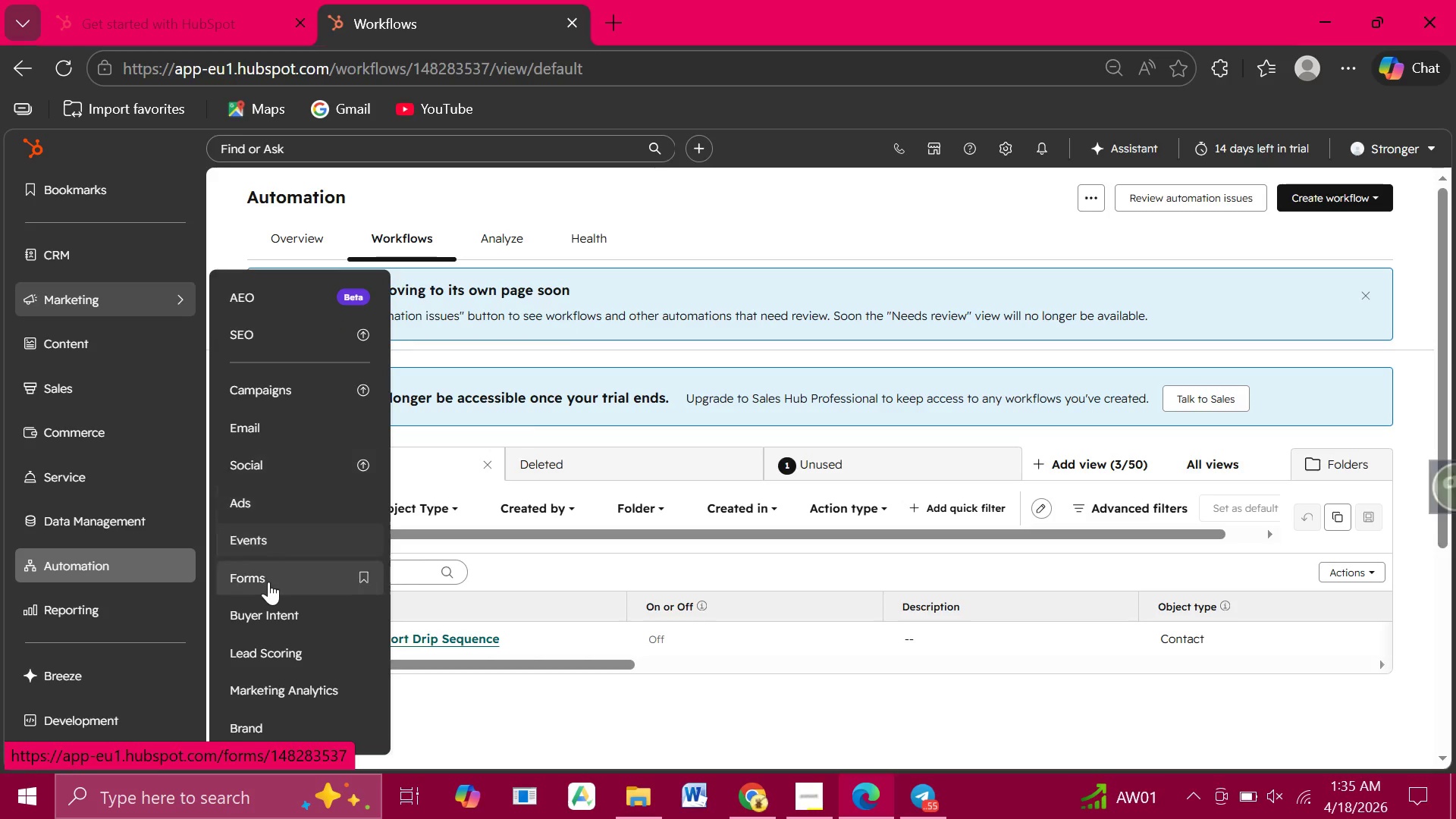 
left_click([268, 558])
 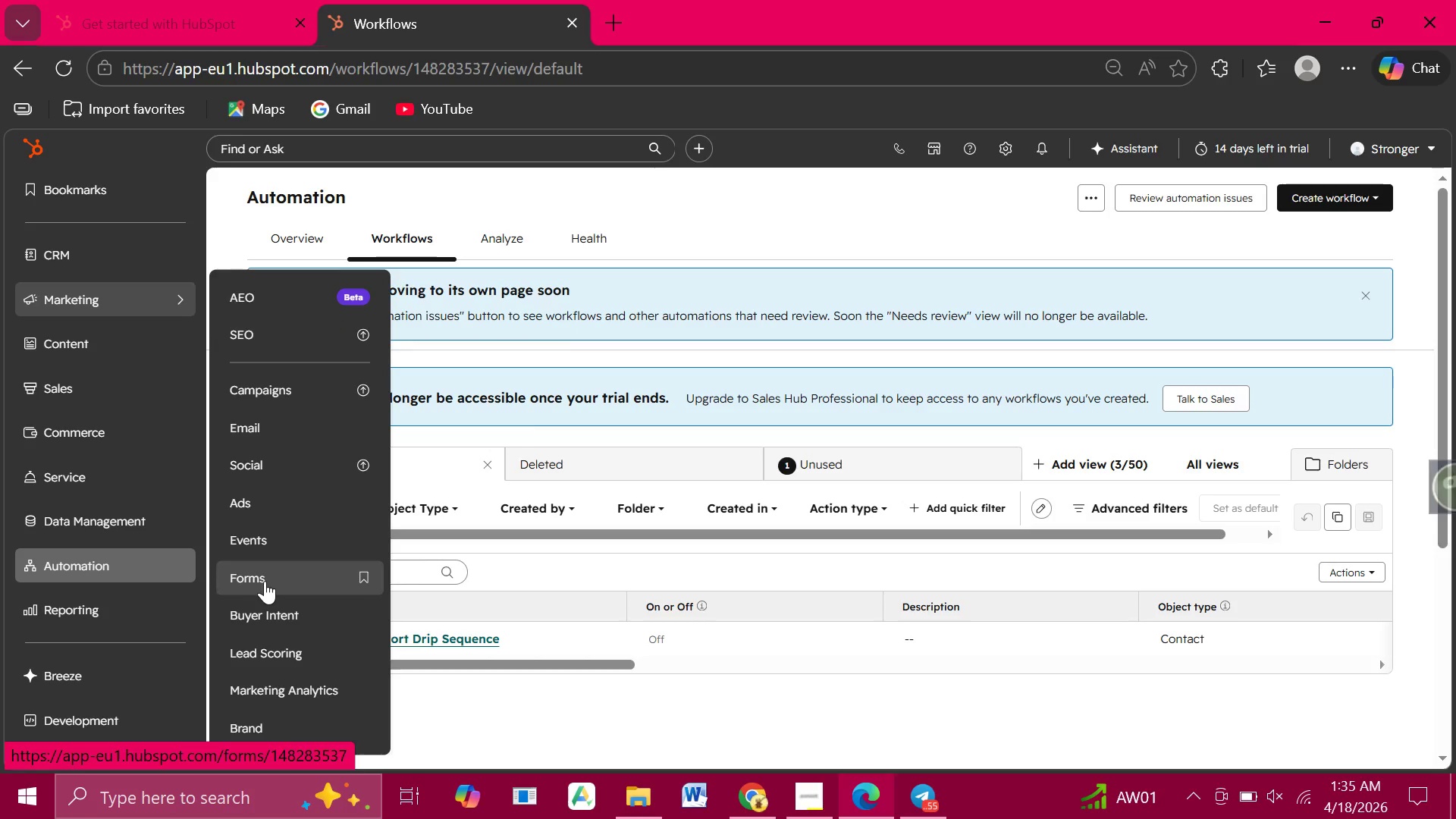 
left_click([265, 581])
 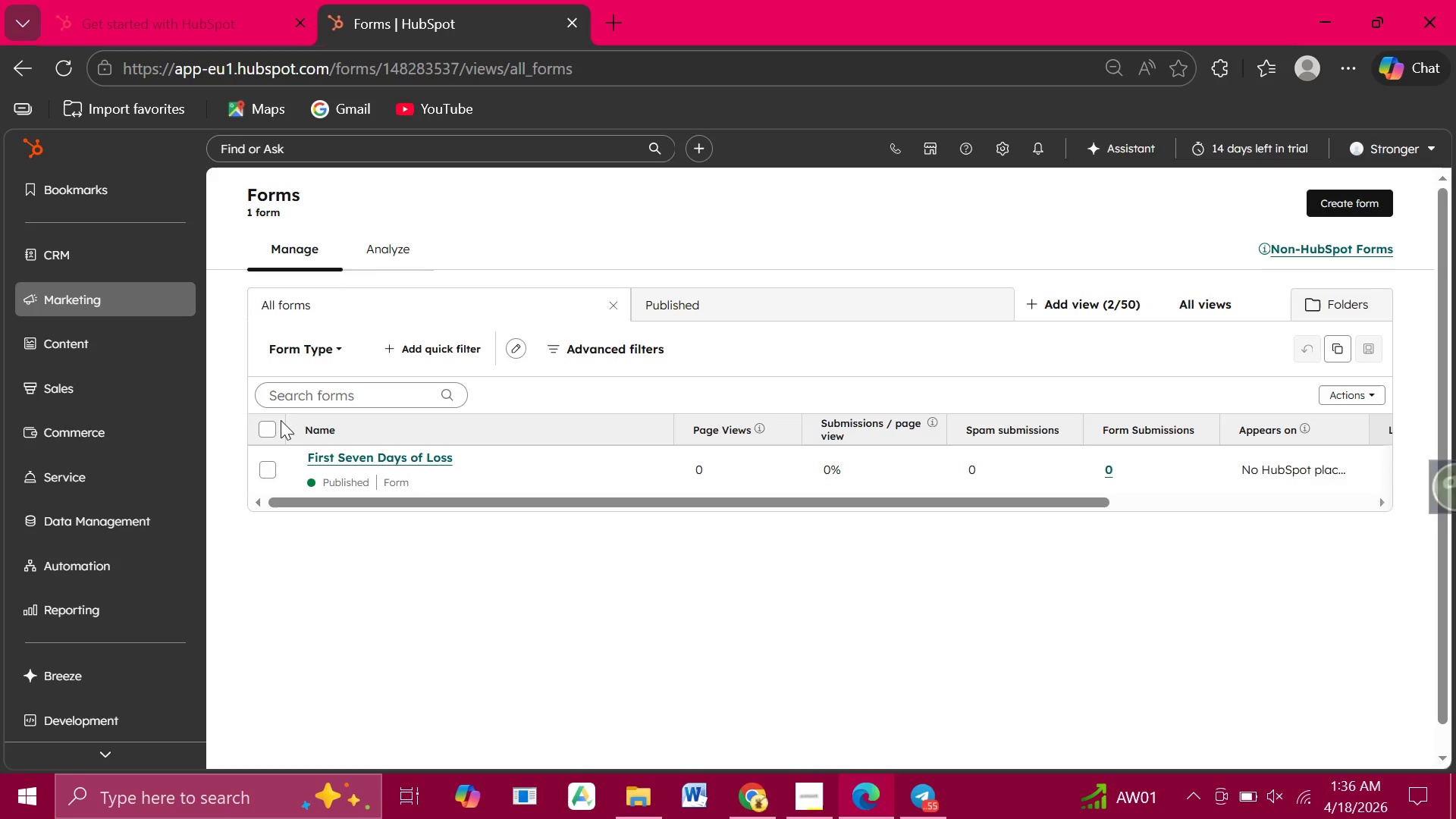 
wait(22.22)
 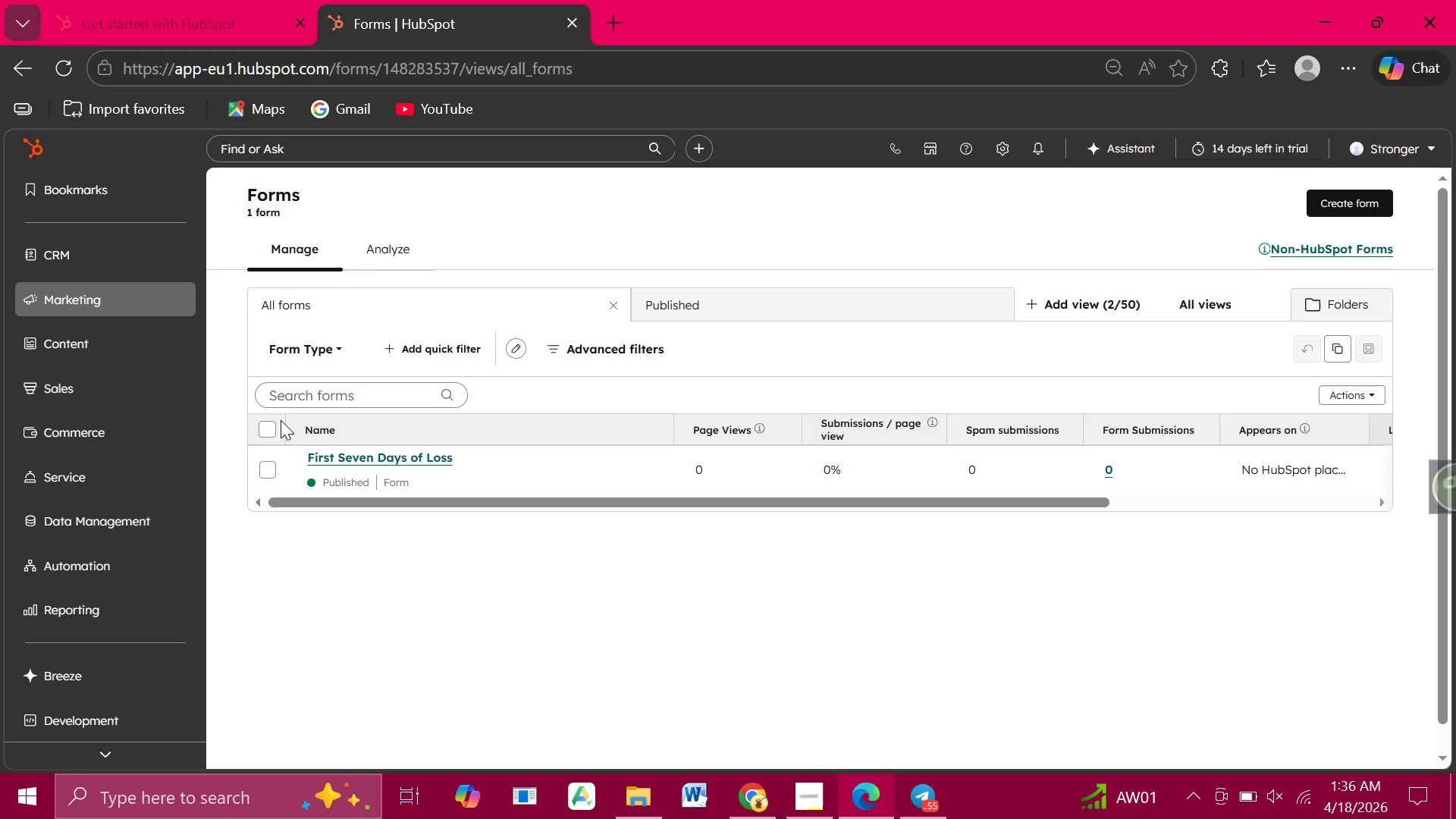 
left_click([104, 577])
 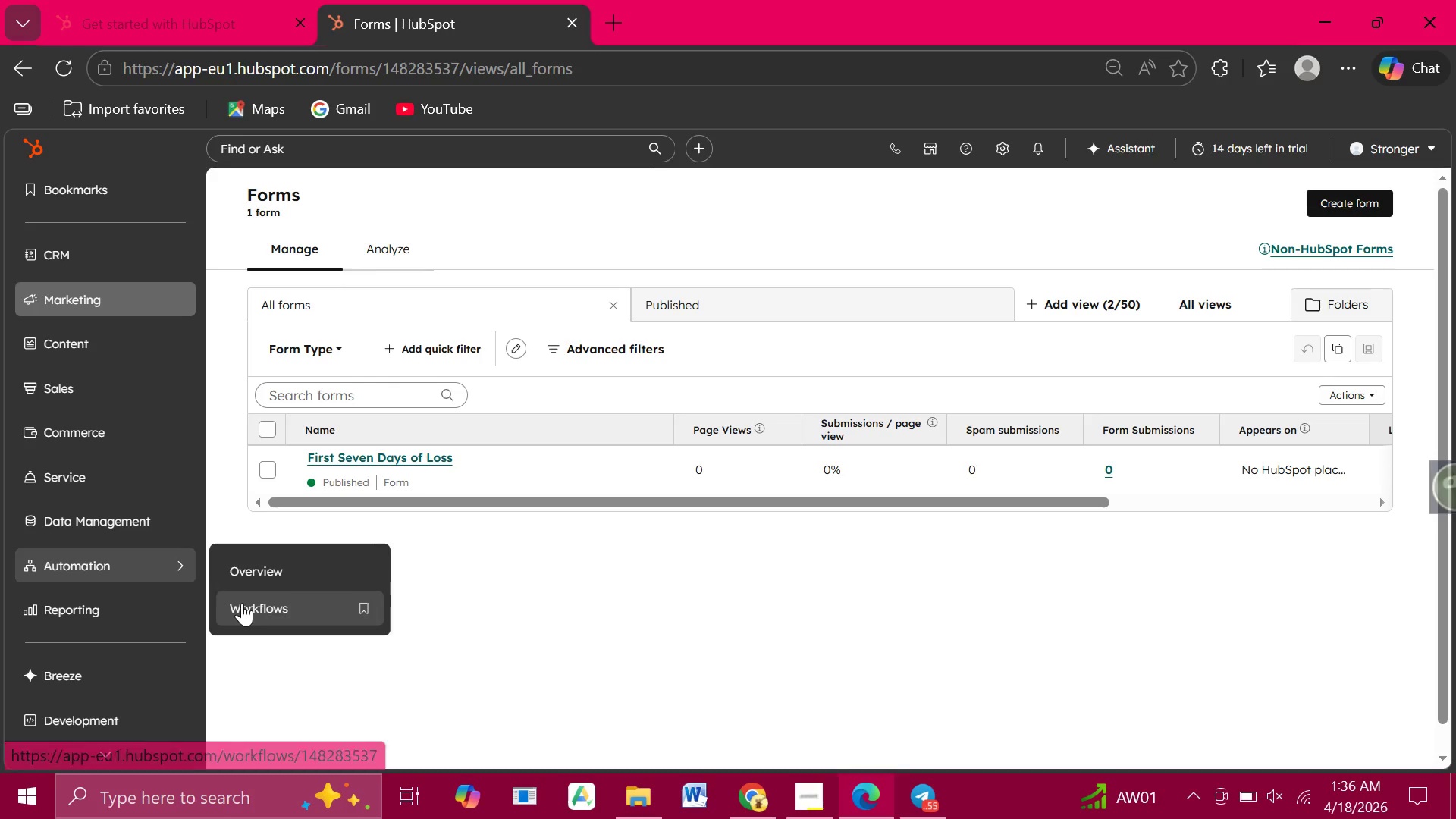 
left_click([242, 603])
 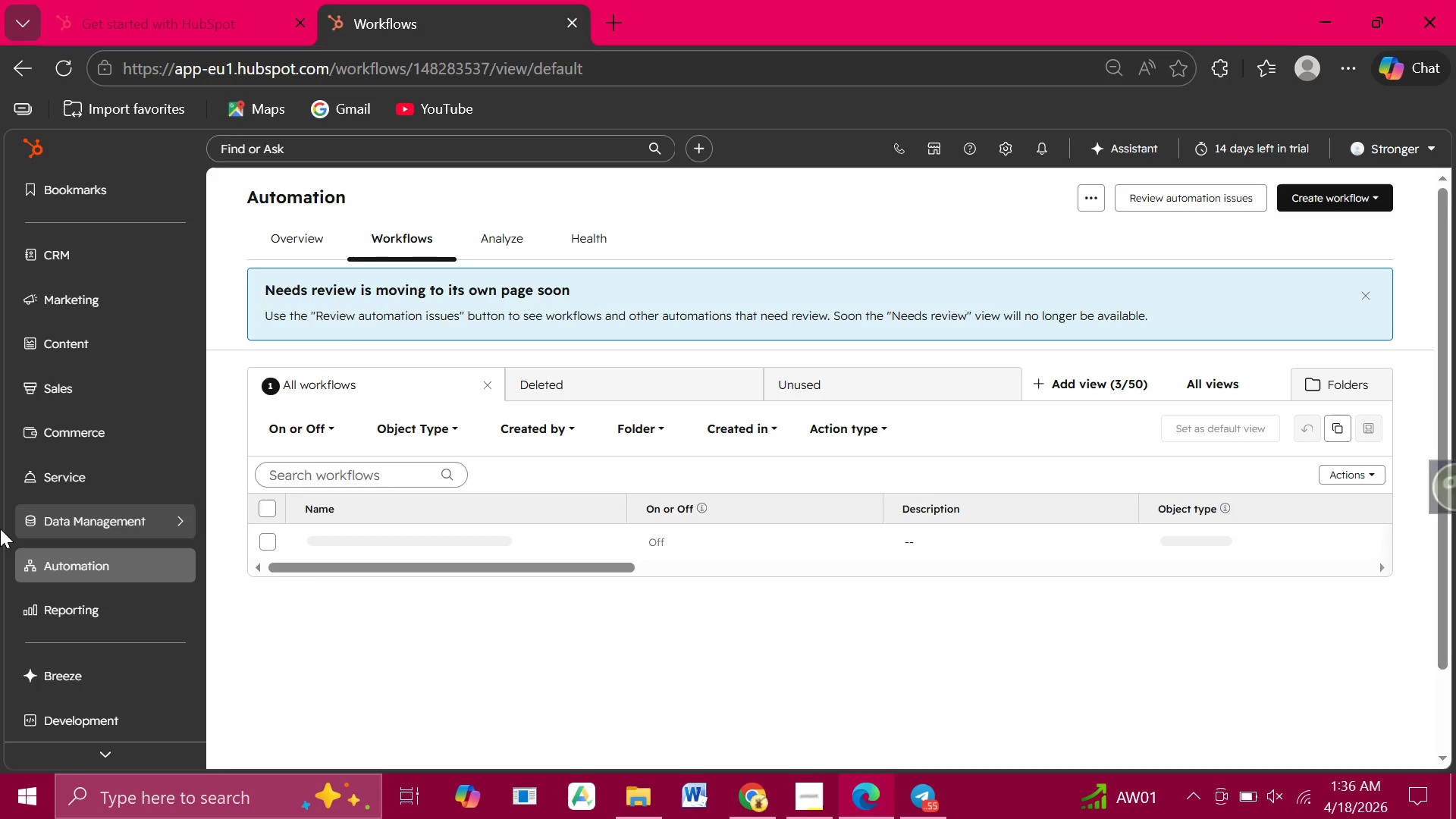 
wait(12.05)
 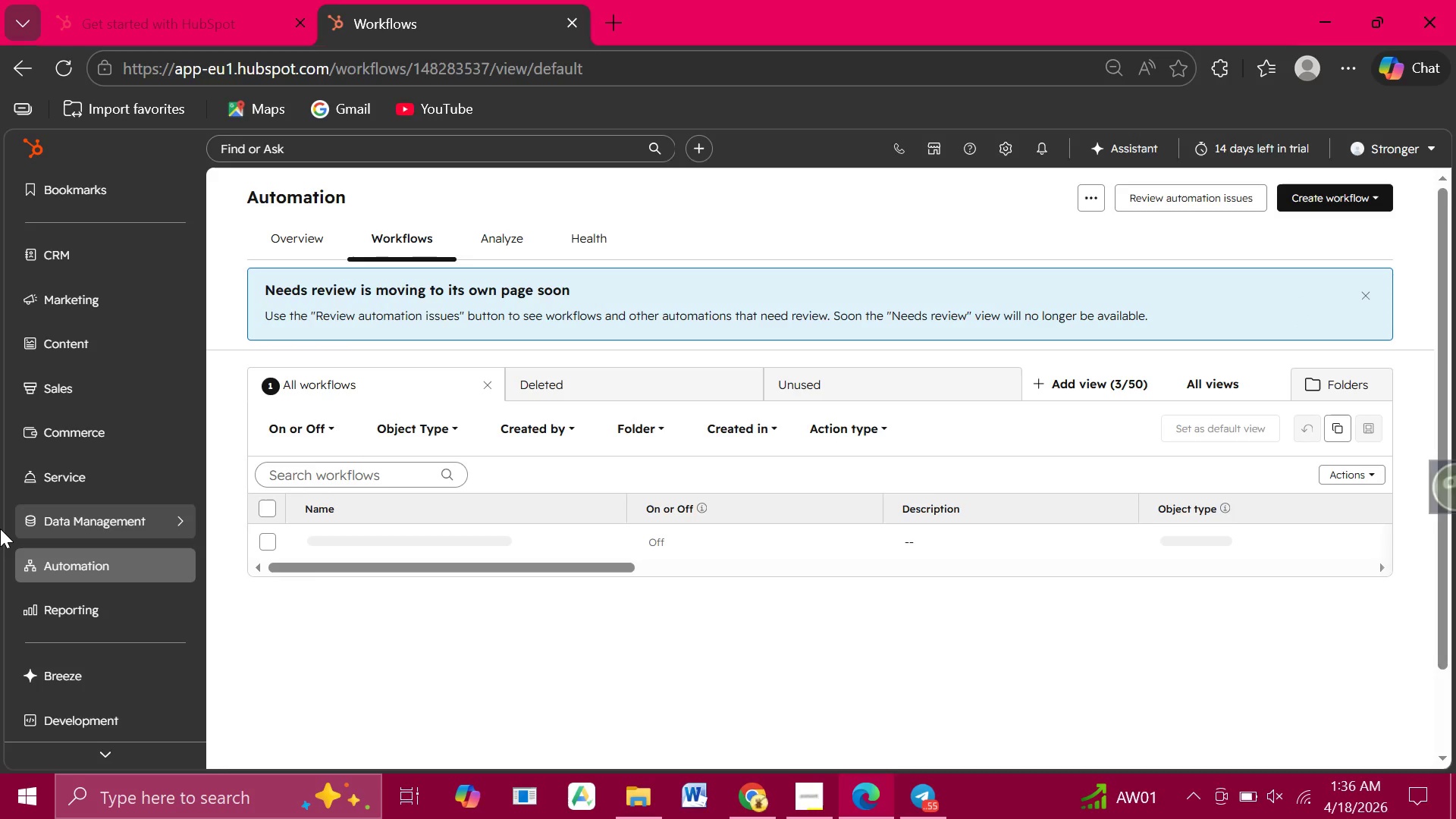 
left_click([165, 570])
 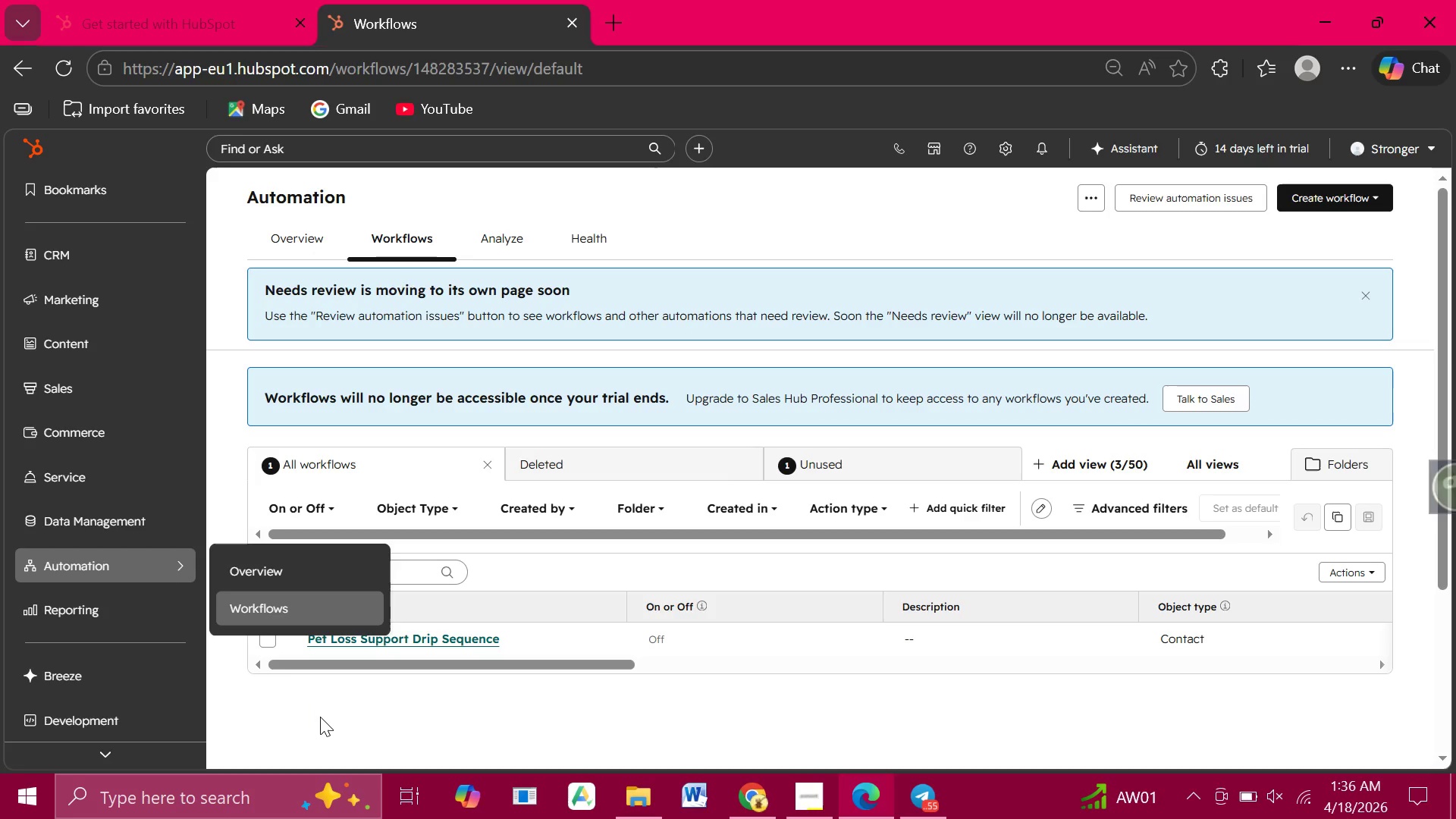 
left_click([320, 717])
 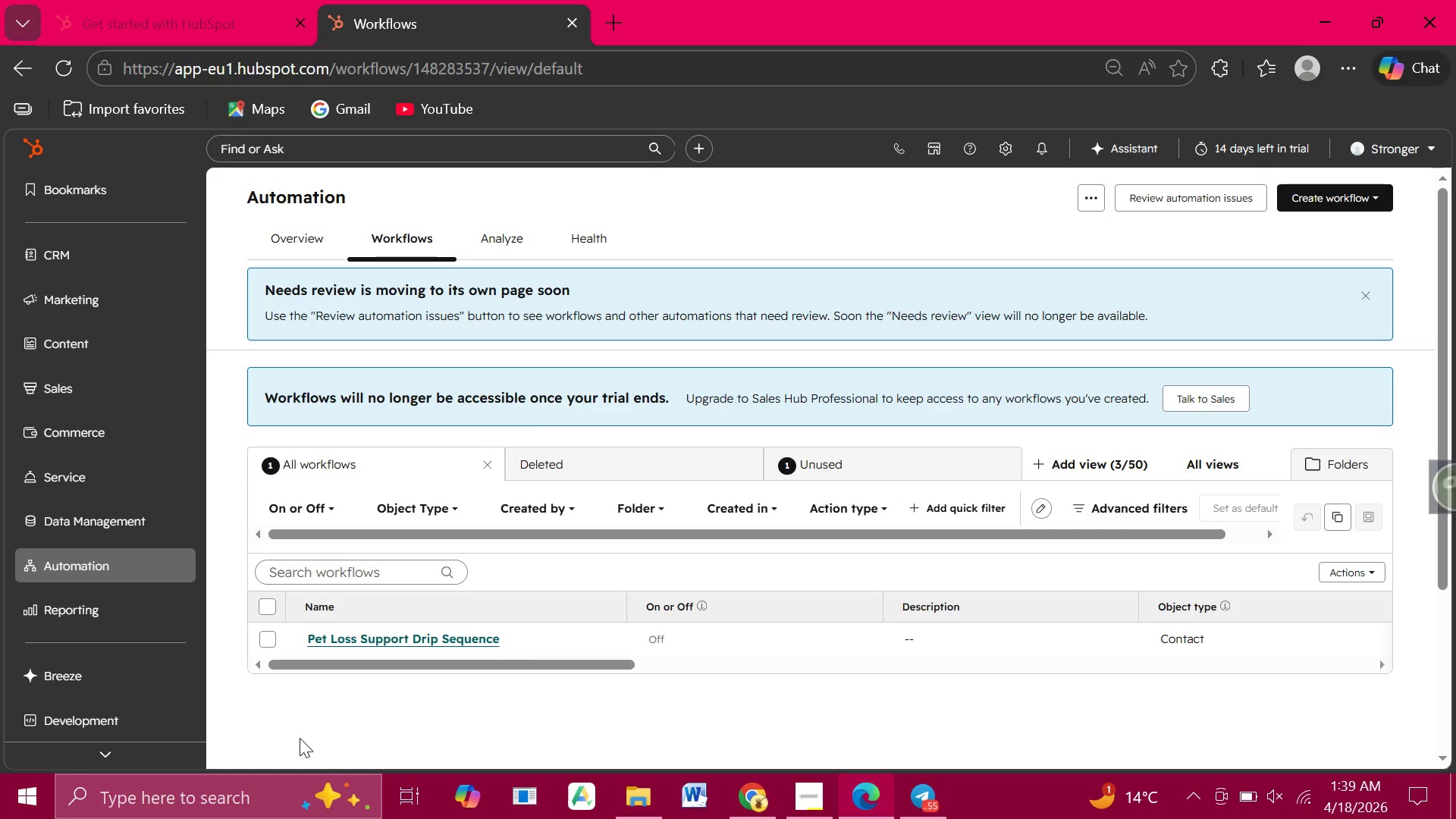 
wait(161.42)
 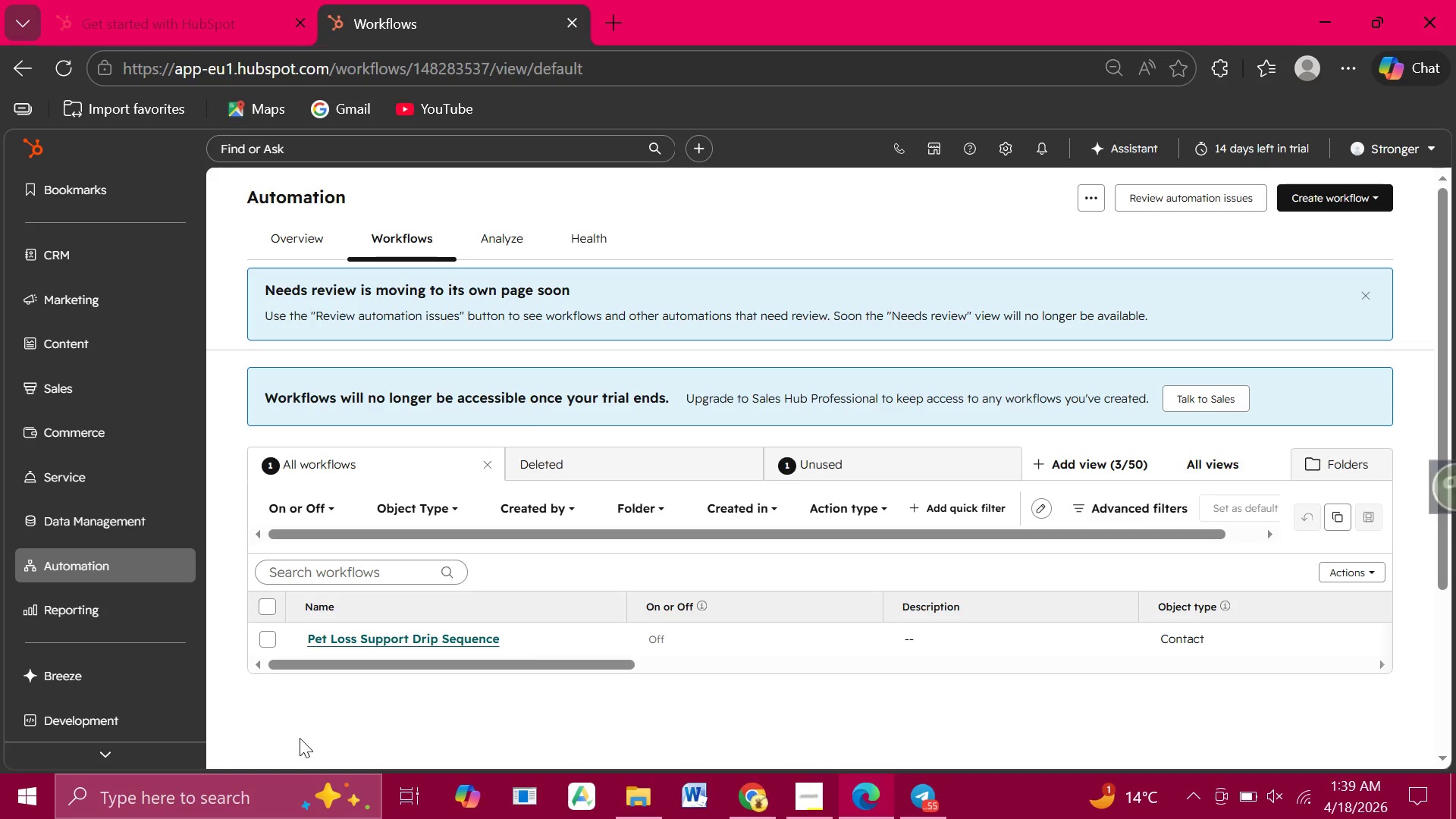 
left_click([378, 629])
 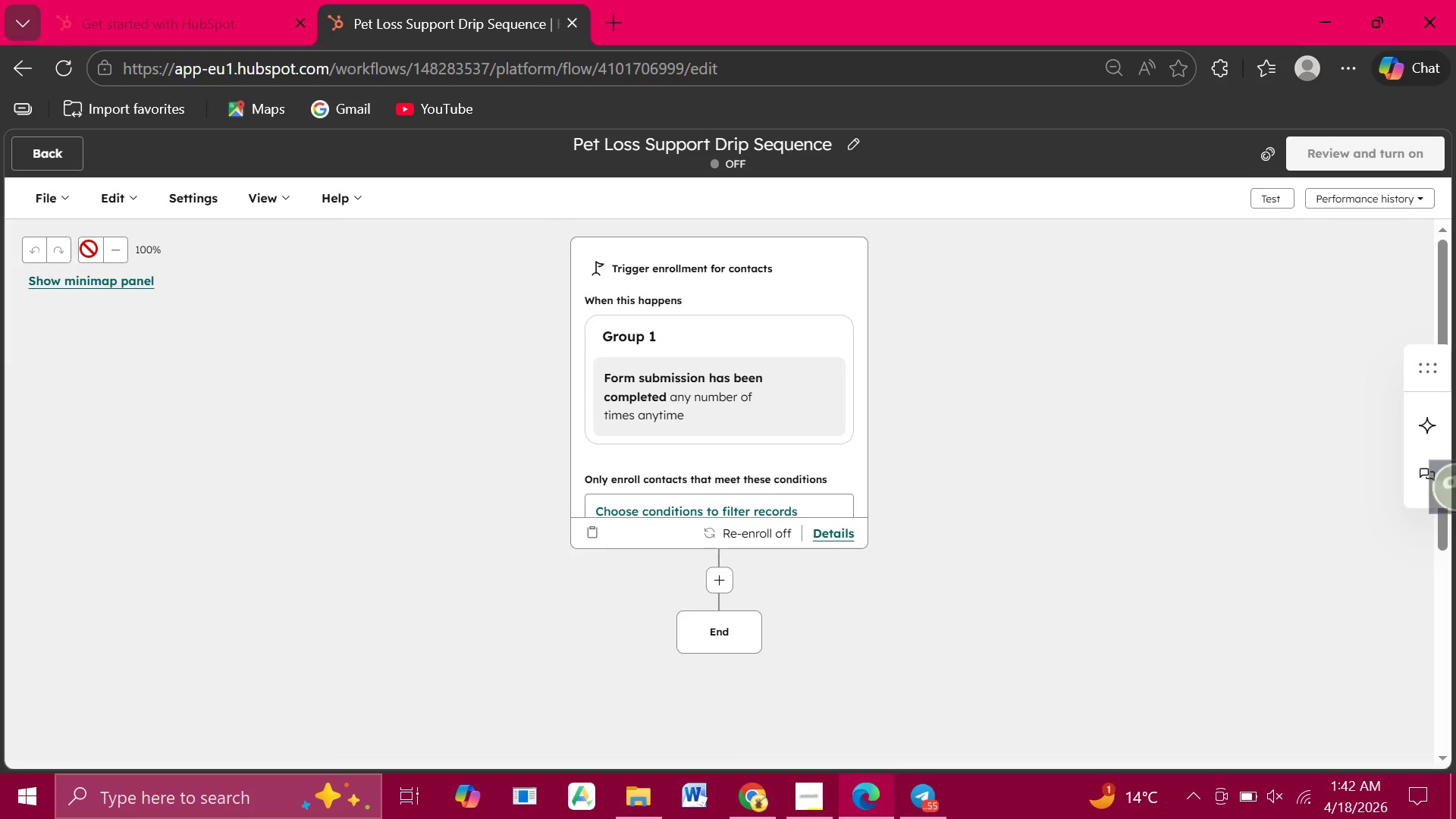 
wait(194.73)
 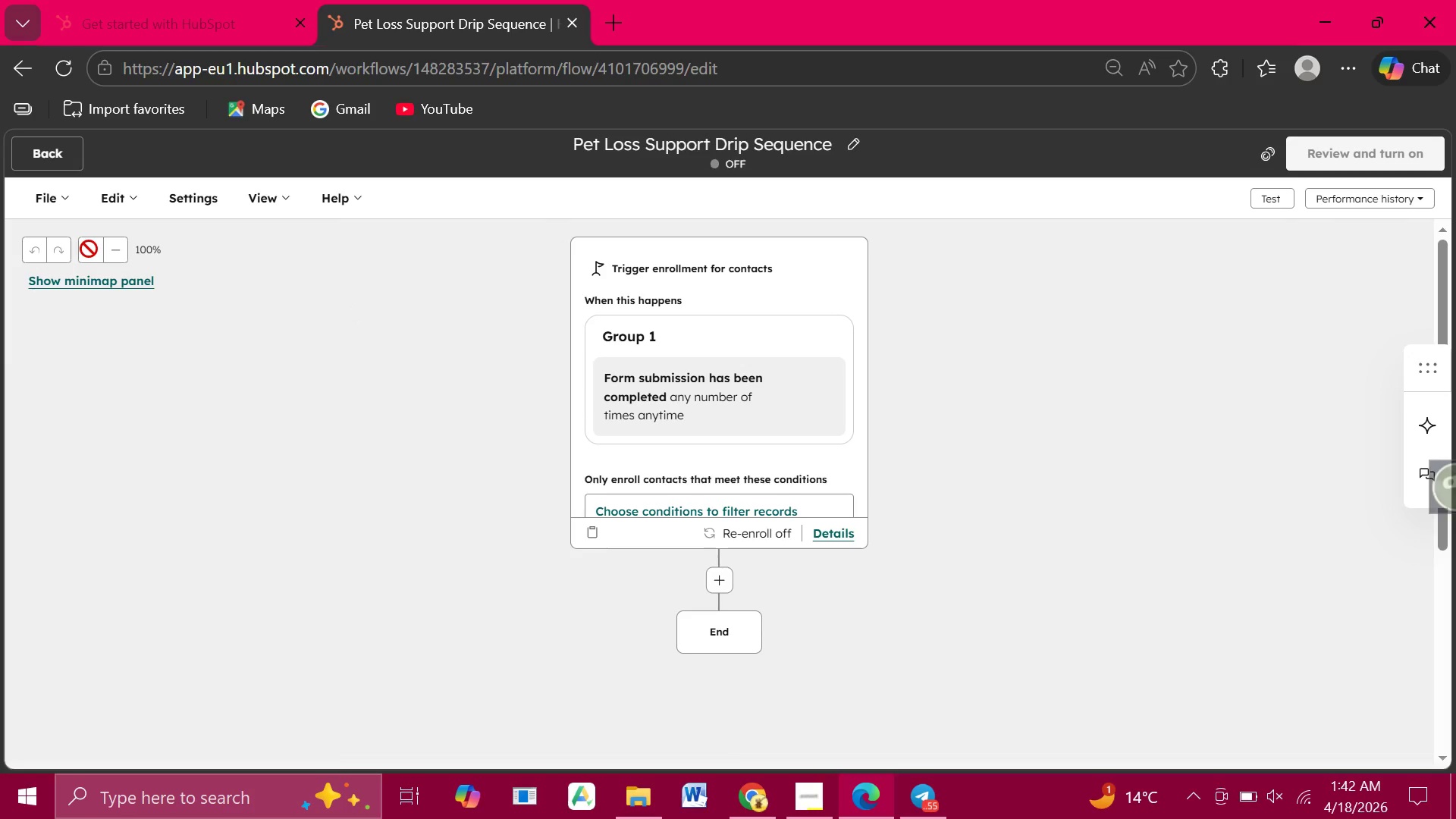 
left_click([720, 575])
 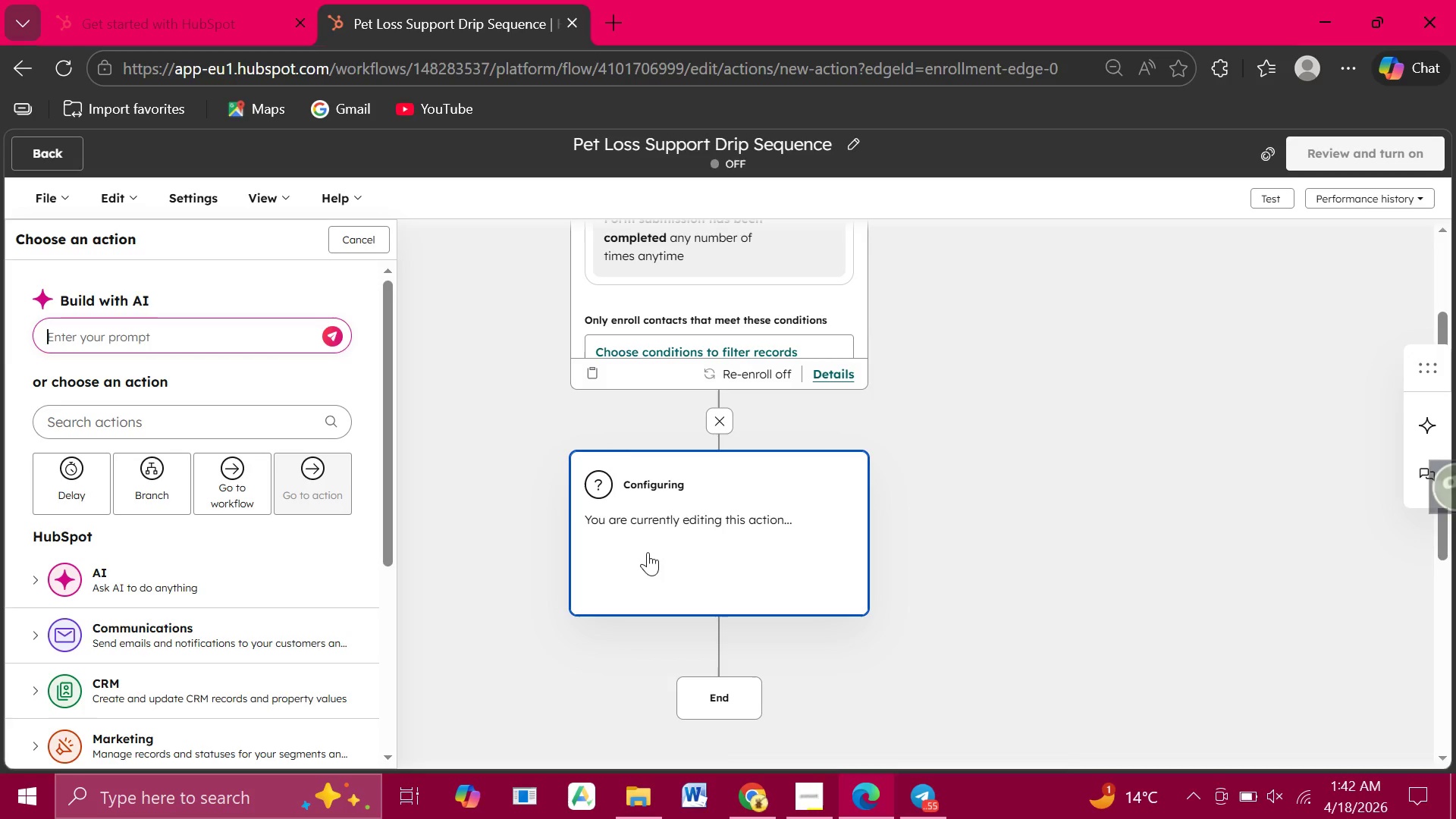 
wait(28.97)
 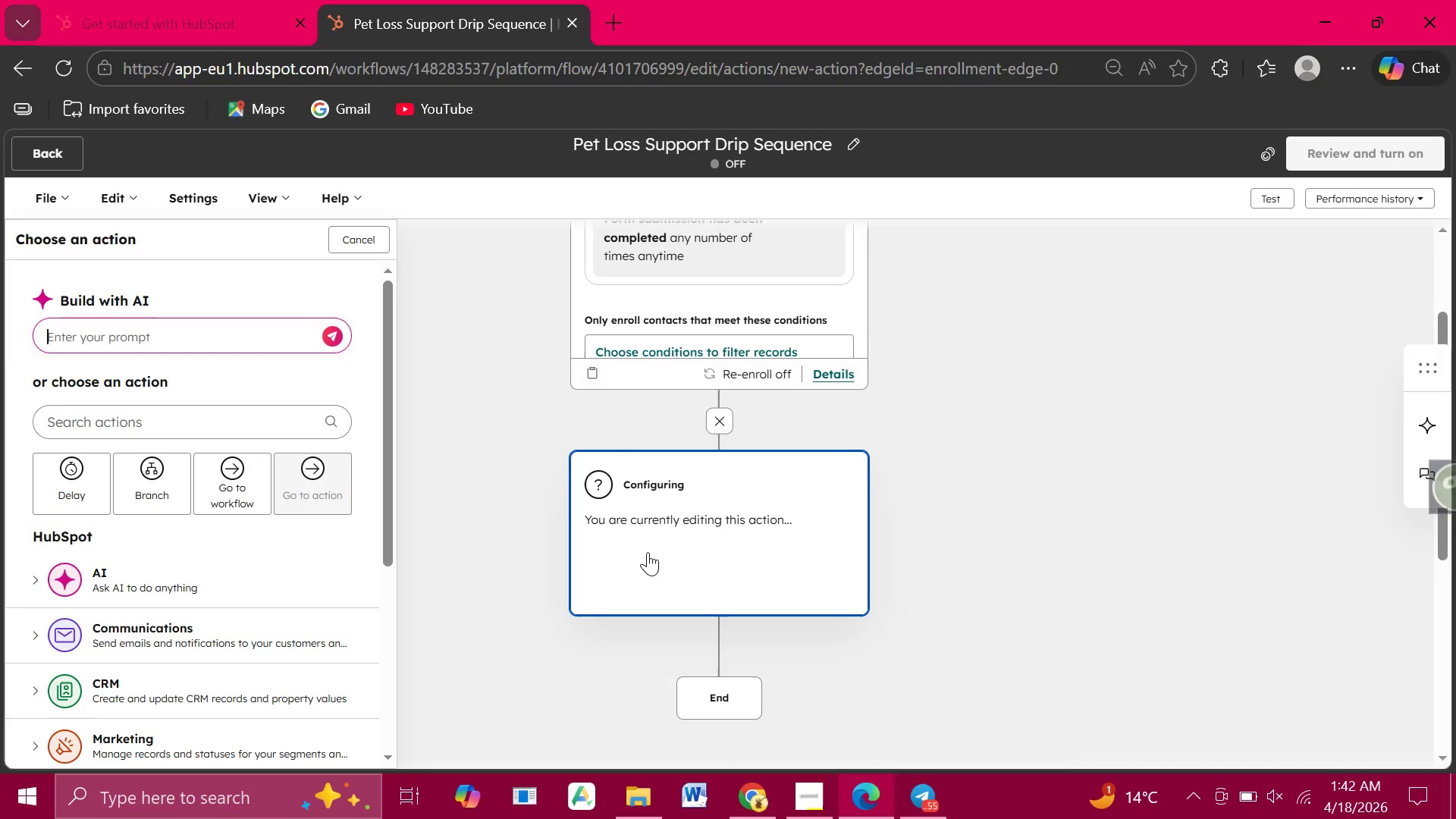 
left_click([620, 556])
 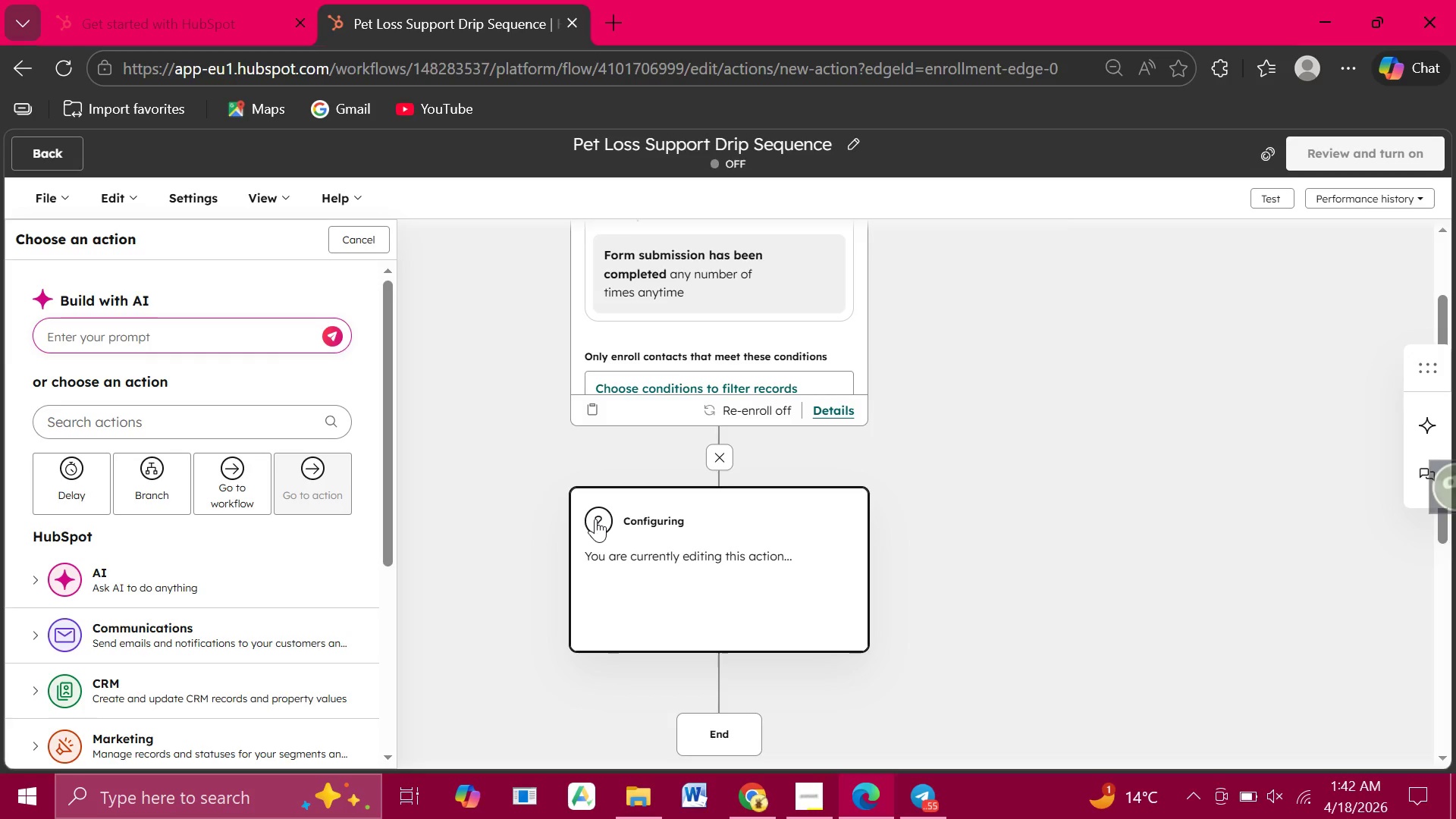 
left_click([595, 519])
 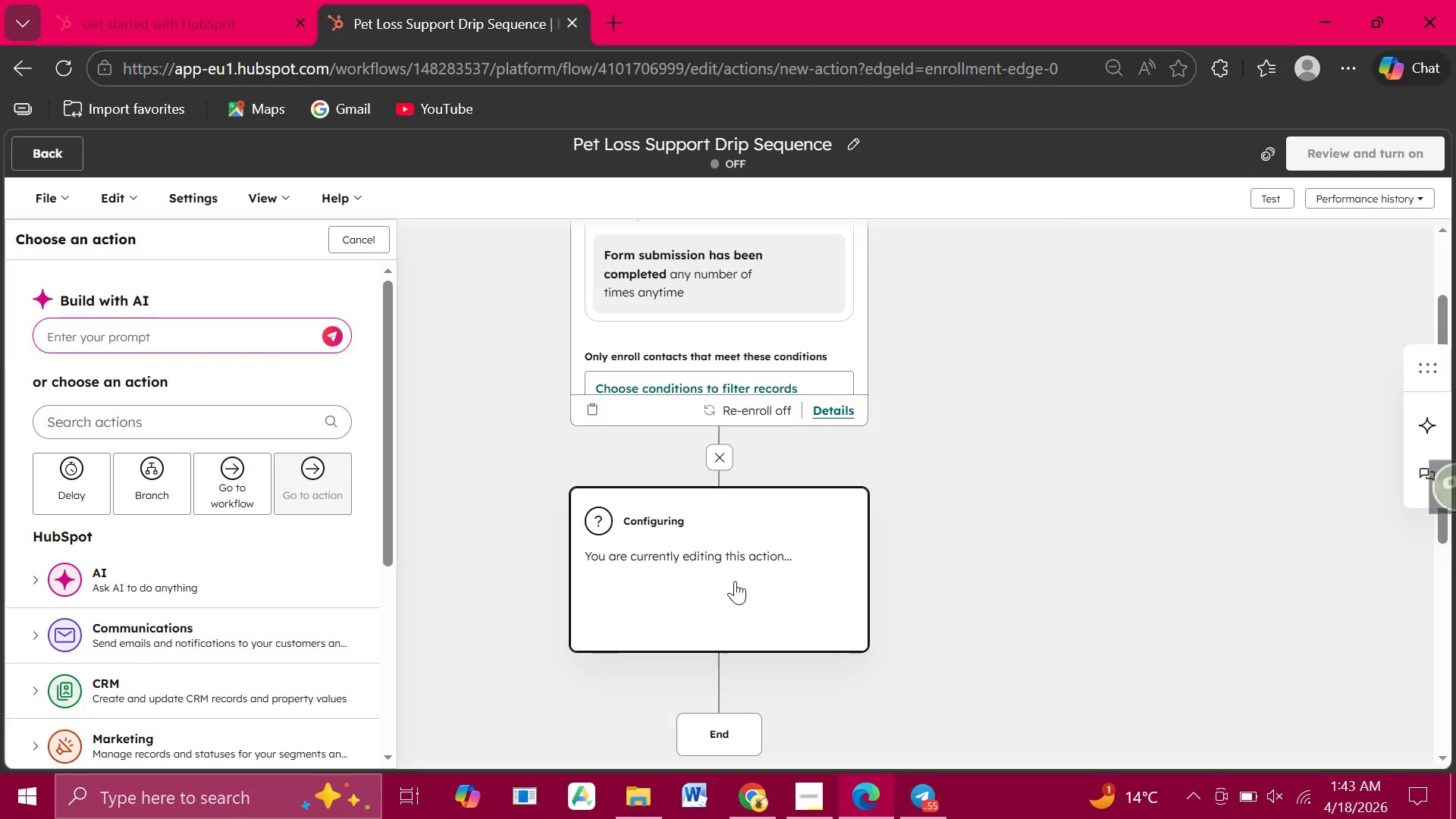 
wait(61.44)
 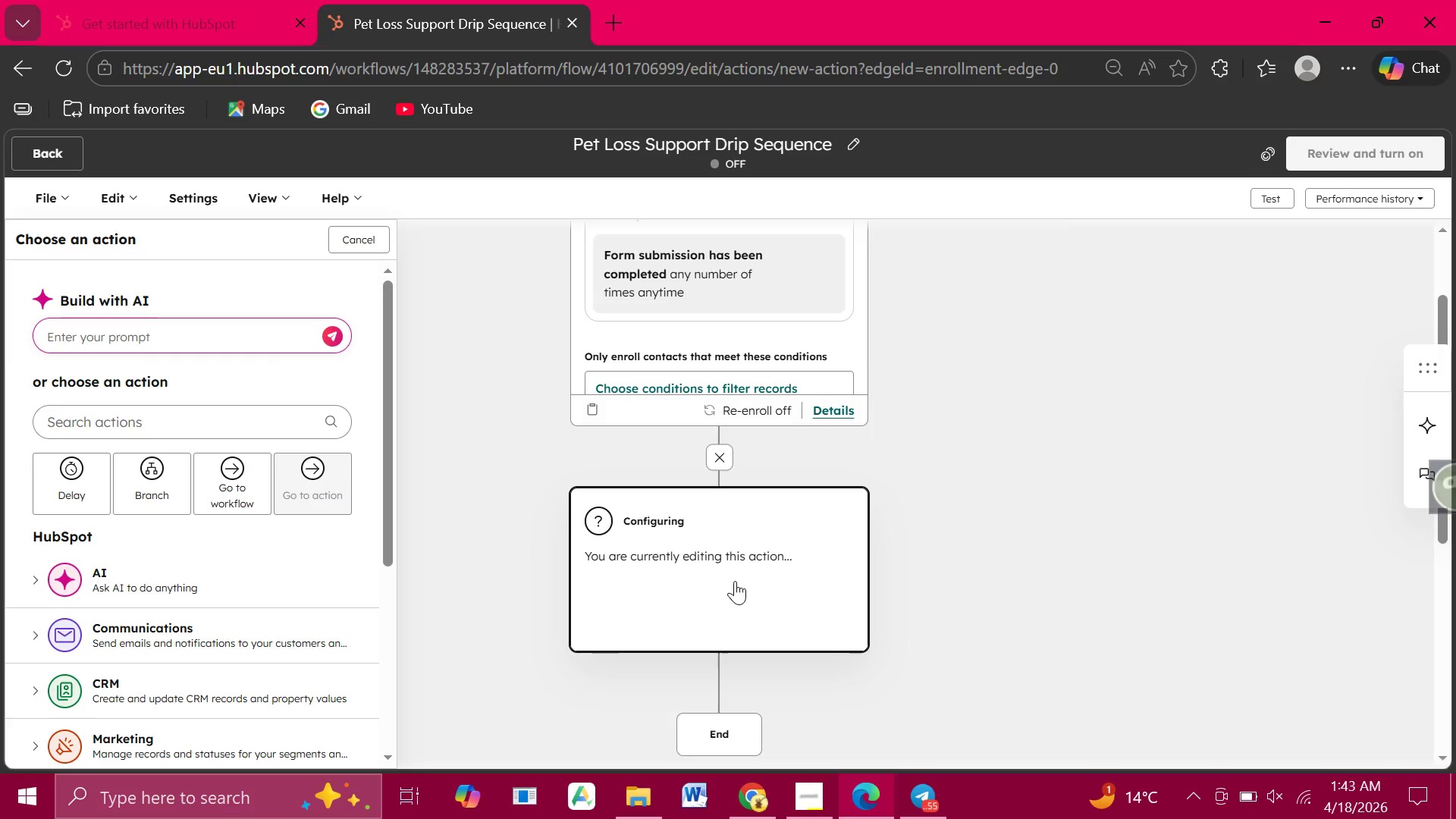 
mouse_move([270, 621])
 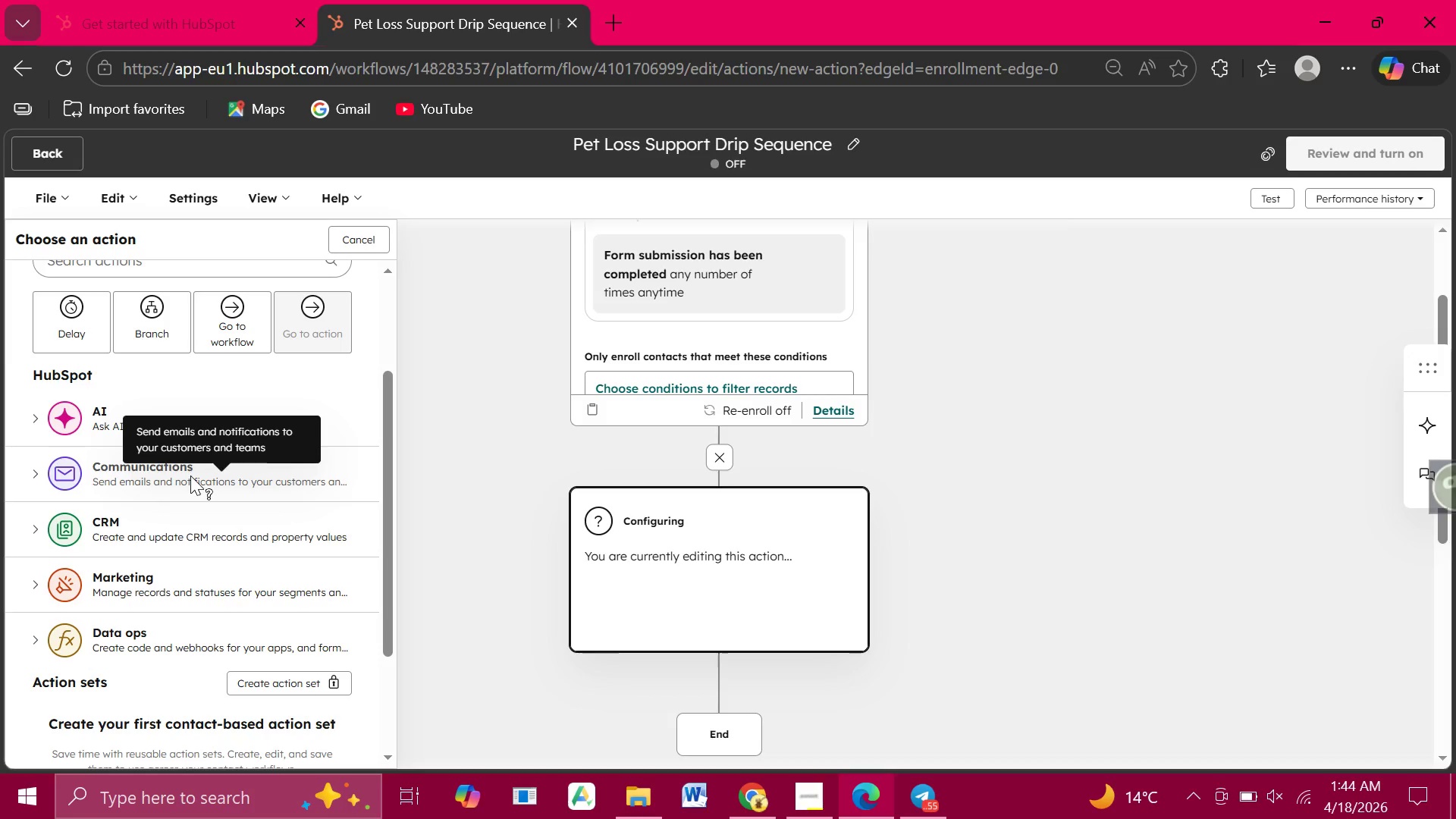 
left_click([202, 481])
 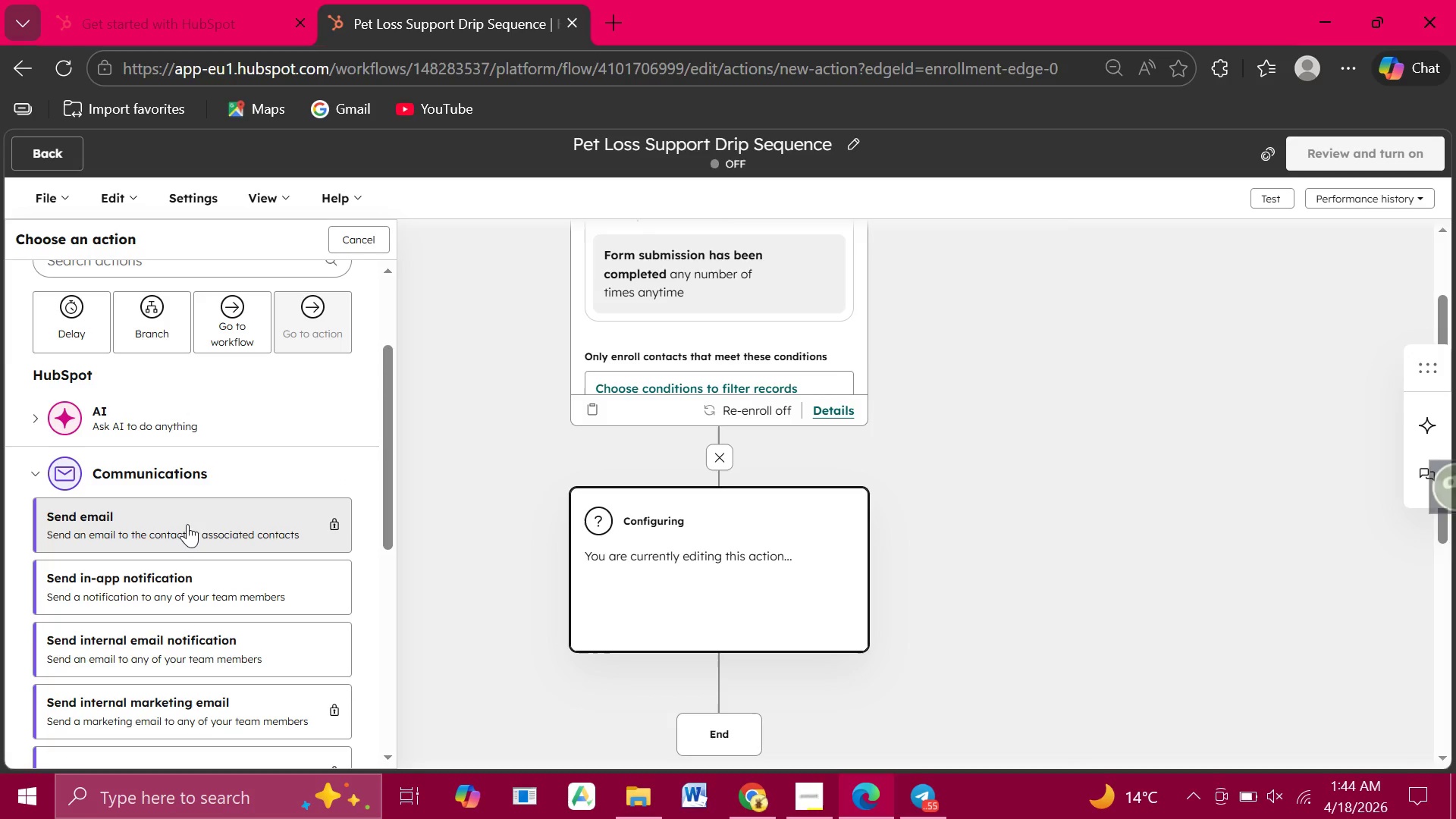 
left_click([187, 524])
 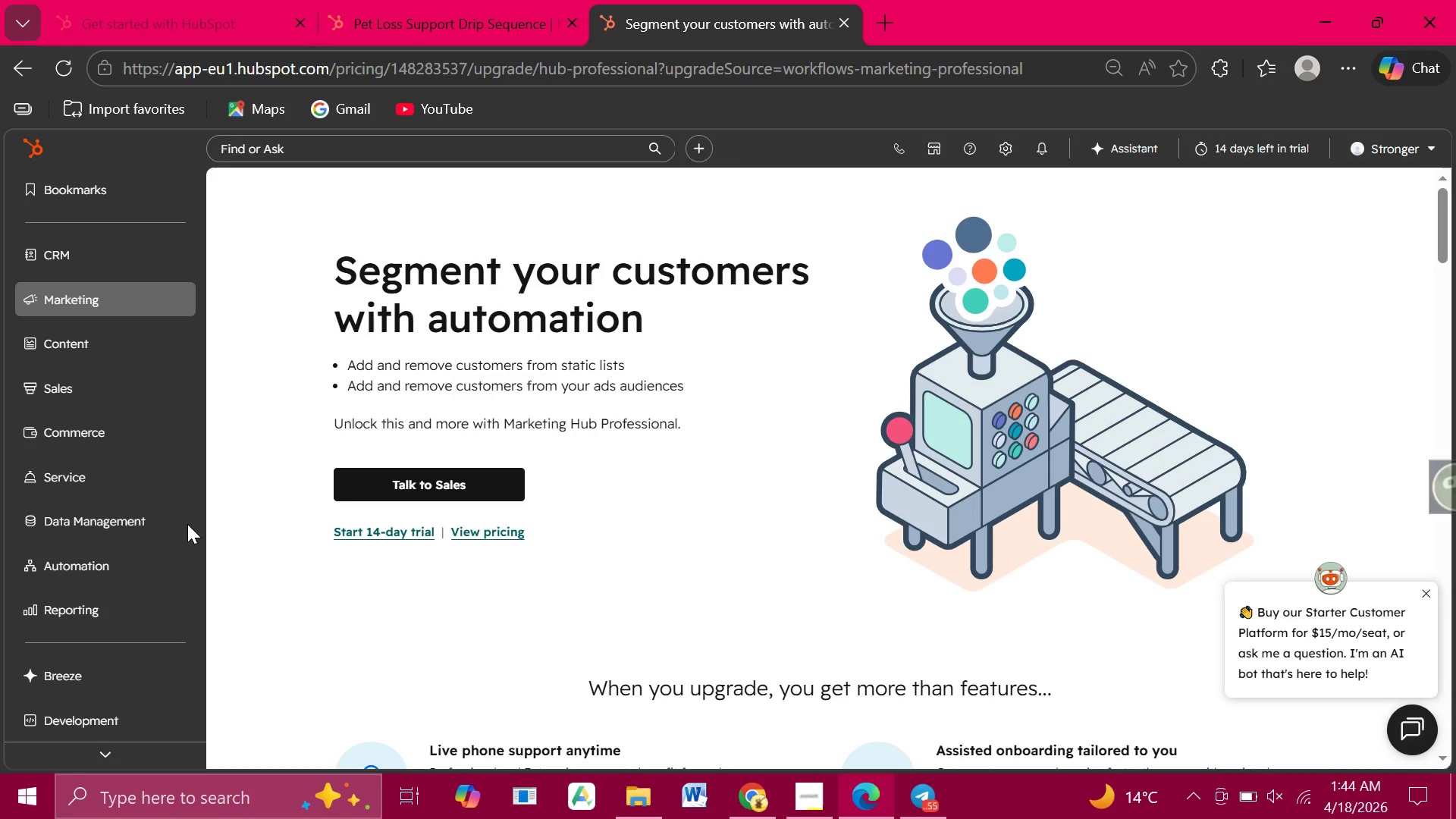 
wait(23.91)
 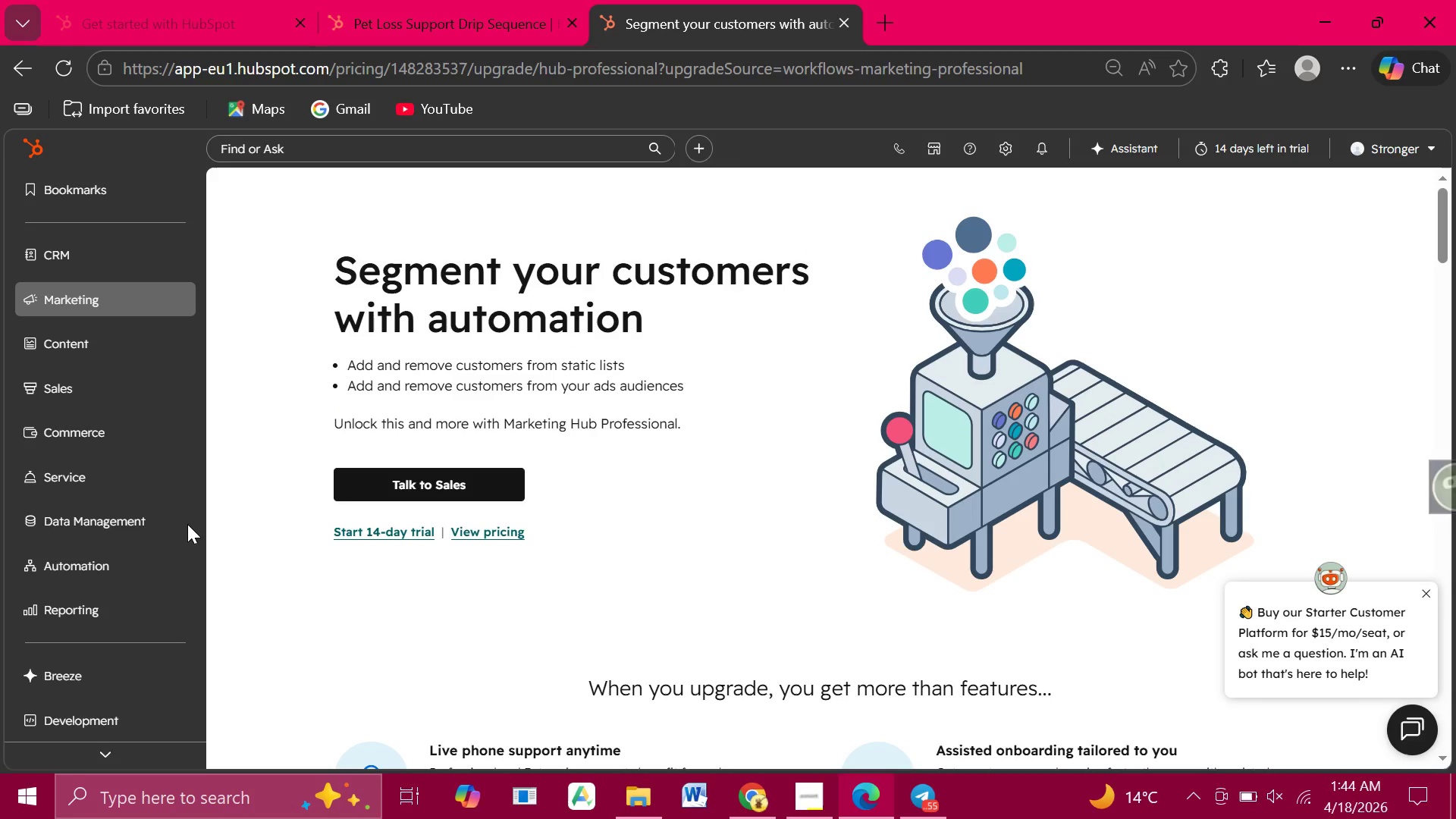 
left_click([391, 531])
 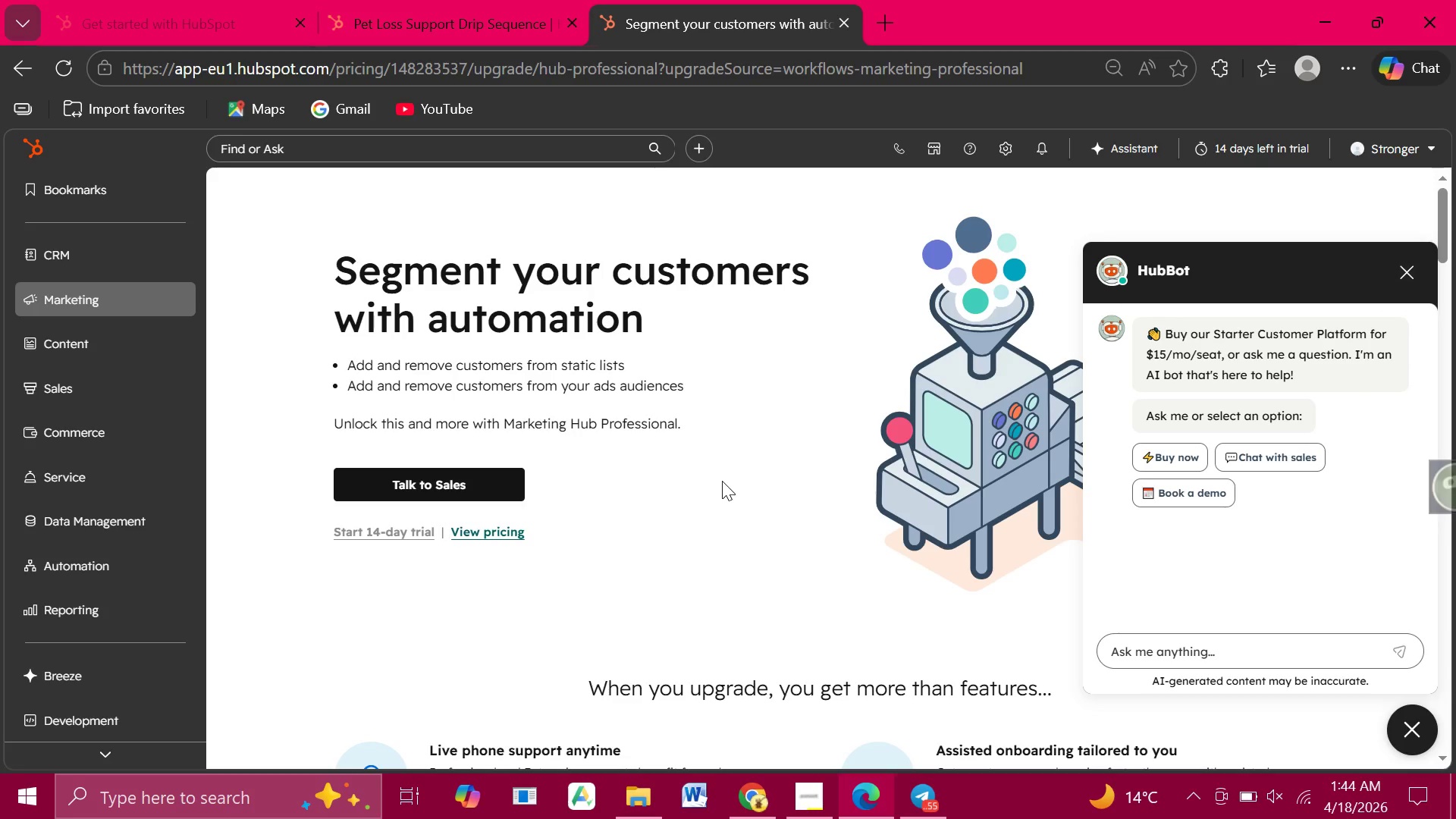 
wait(8.66)
 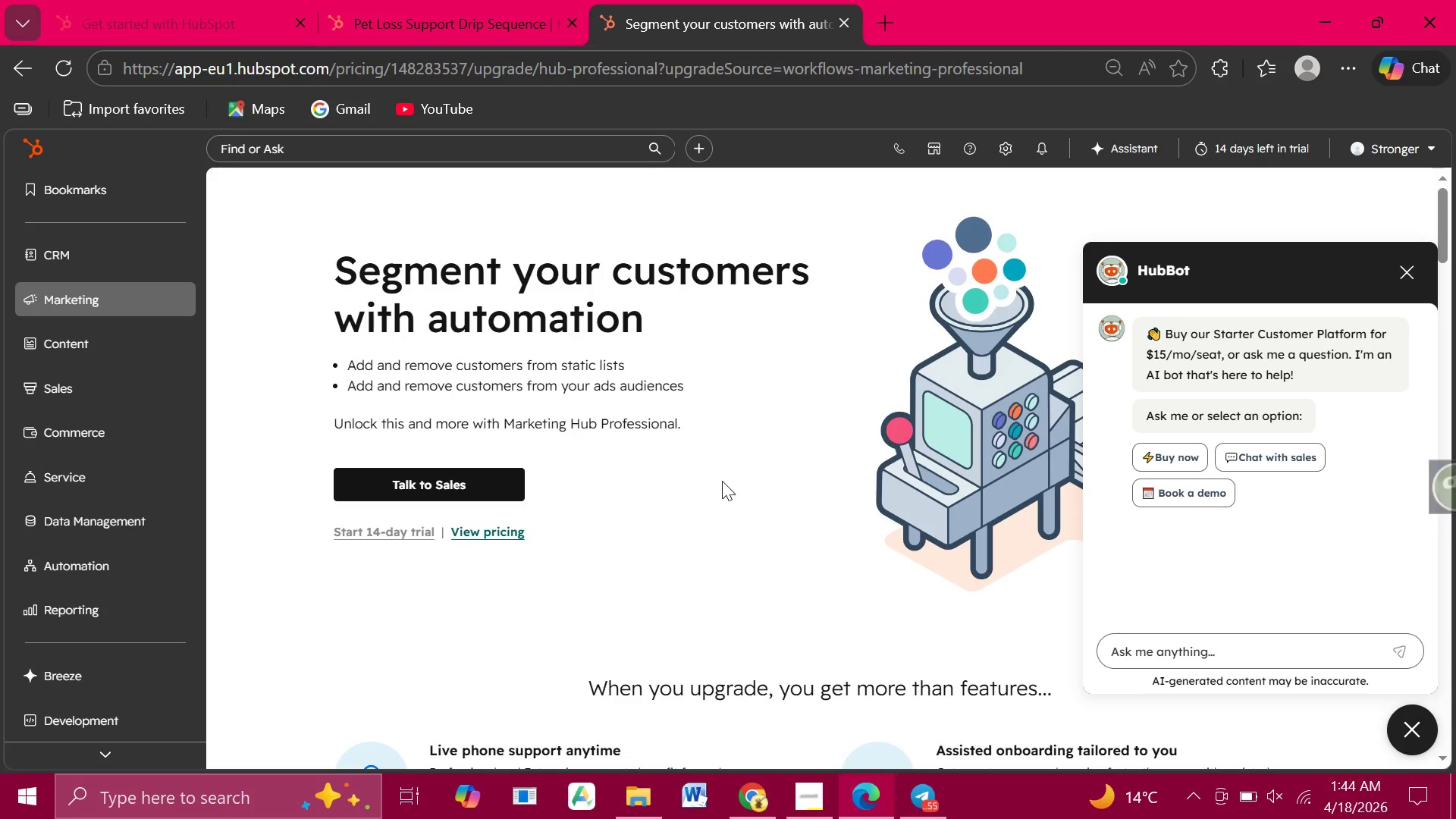 
left_click([704, 729])
 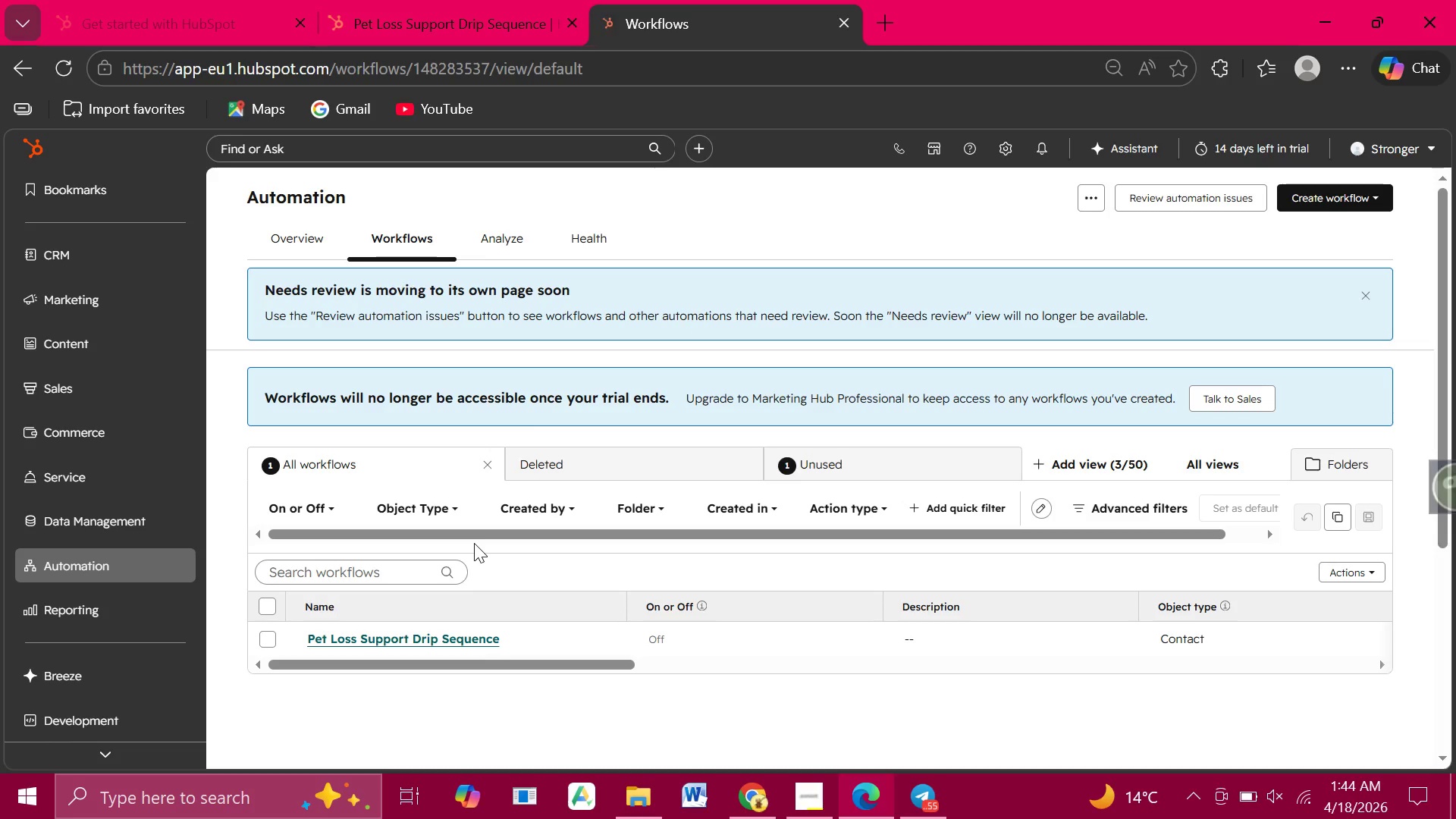 
wait(19.09)
 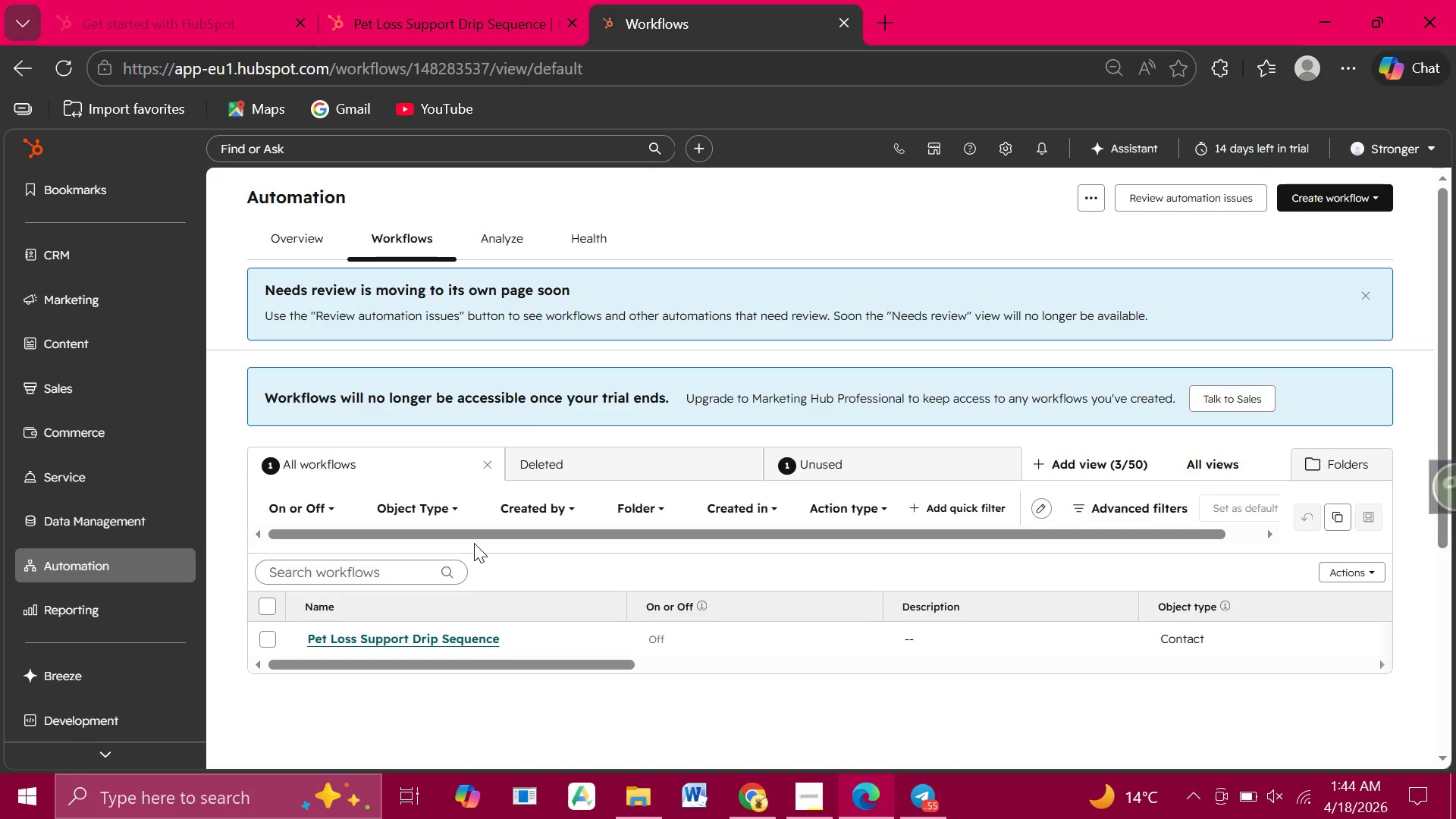 
left_click([376, 637])
 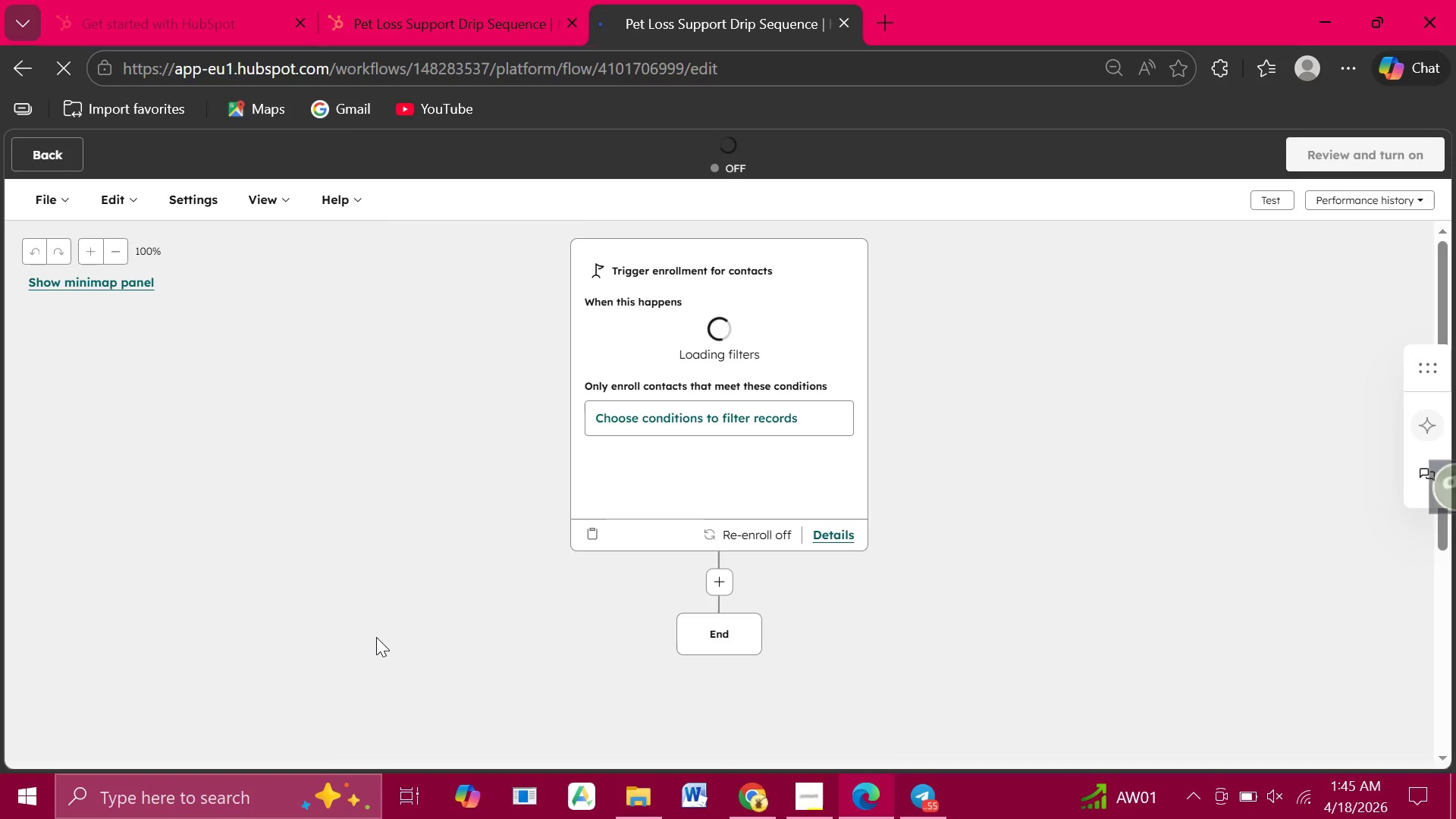 
wait(13.67)
 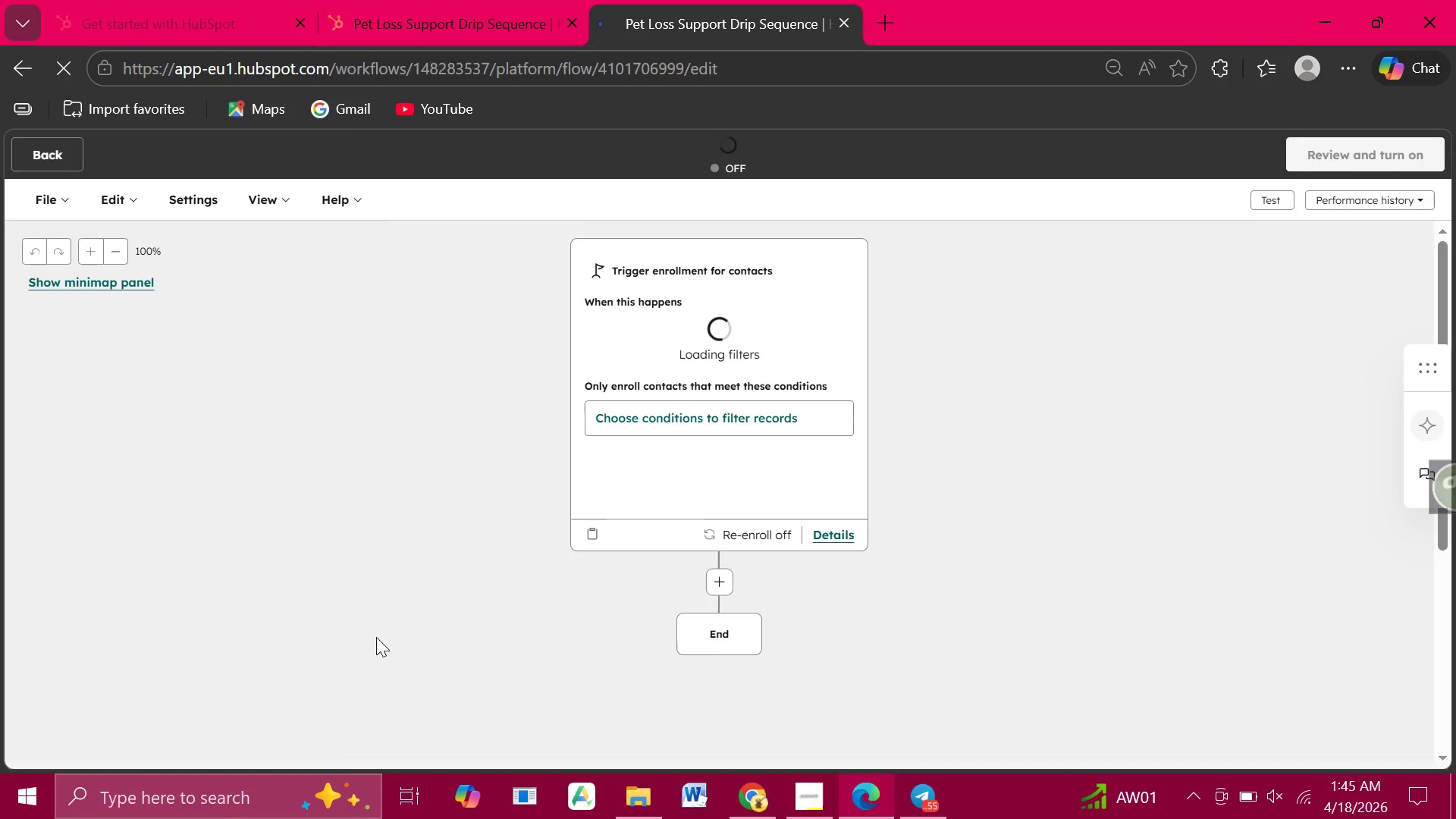 
left_click([718, 579])
 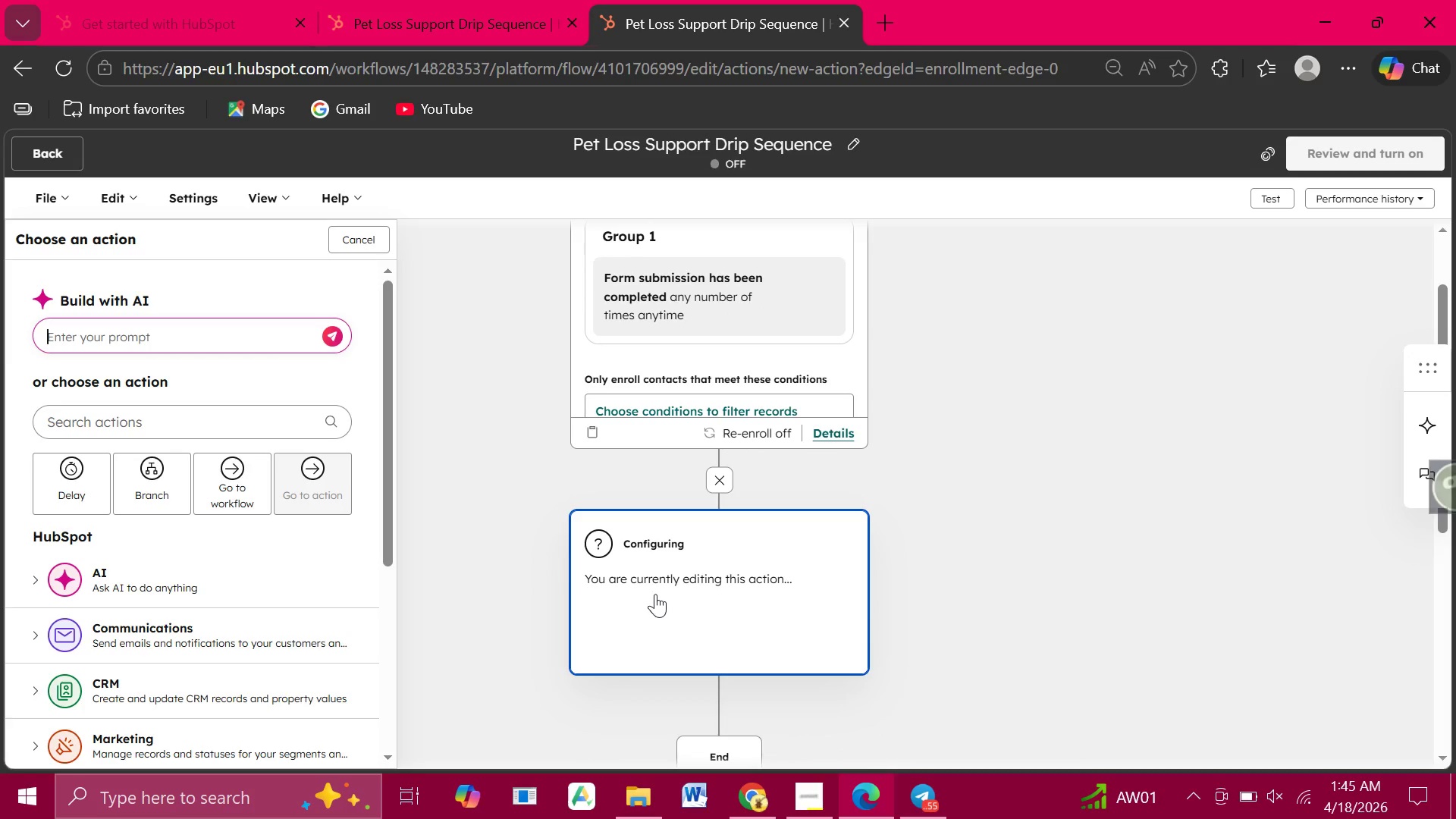 
wait(7.67)
 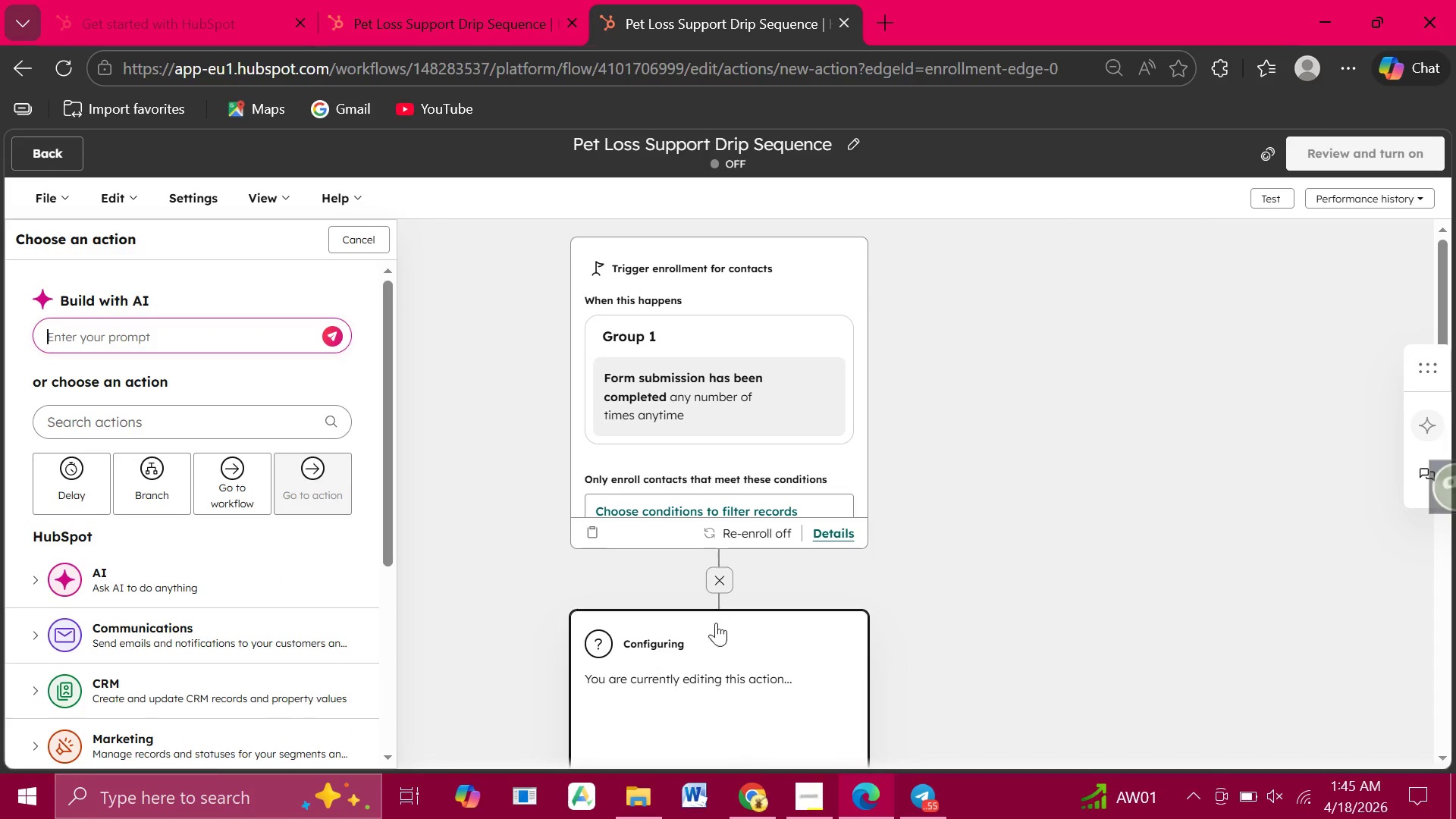 
left_click([312, 623])
 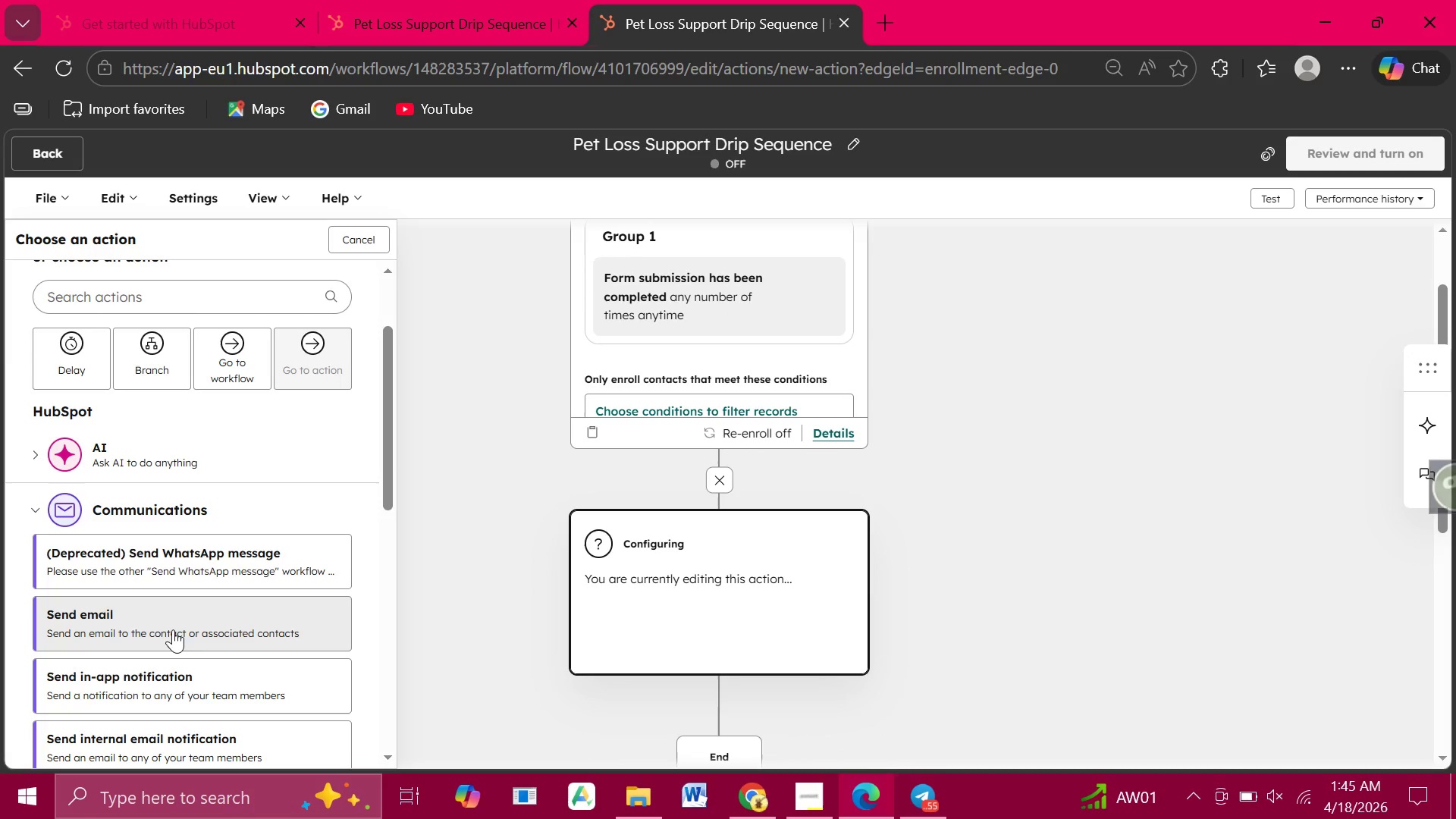 
left_click([160, 629])
 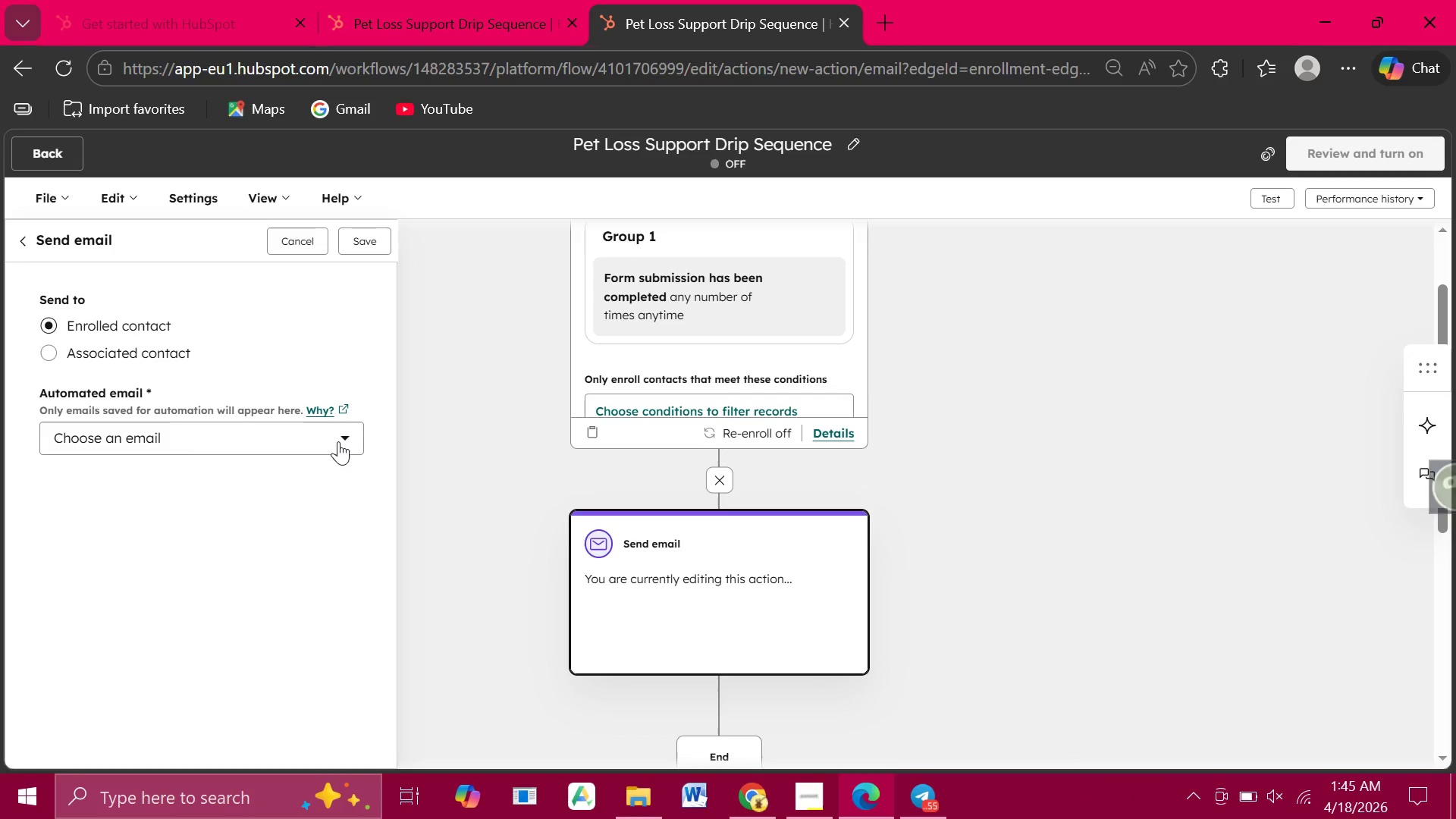 
wait(42.38)
 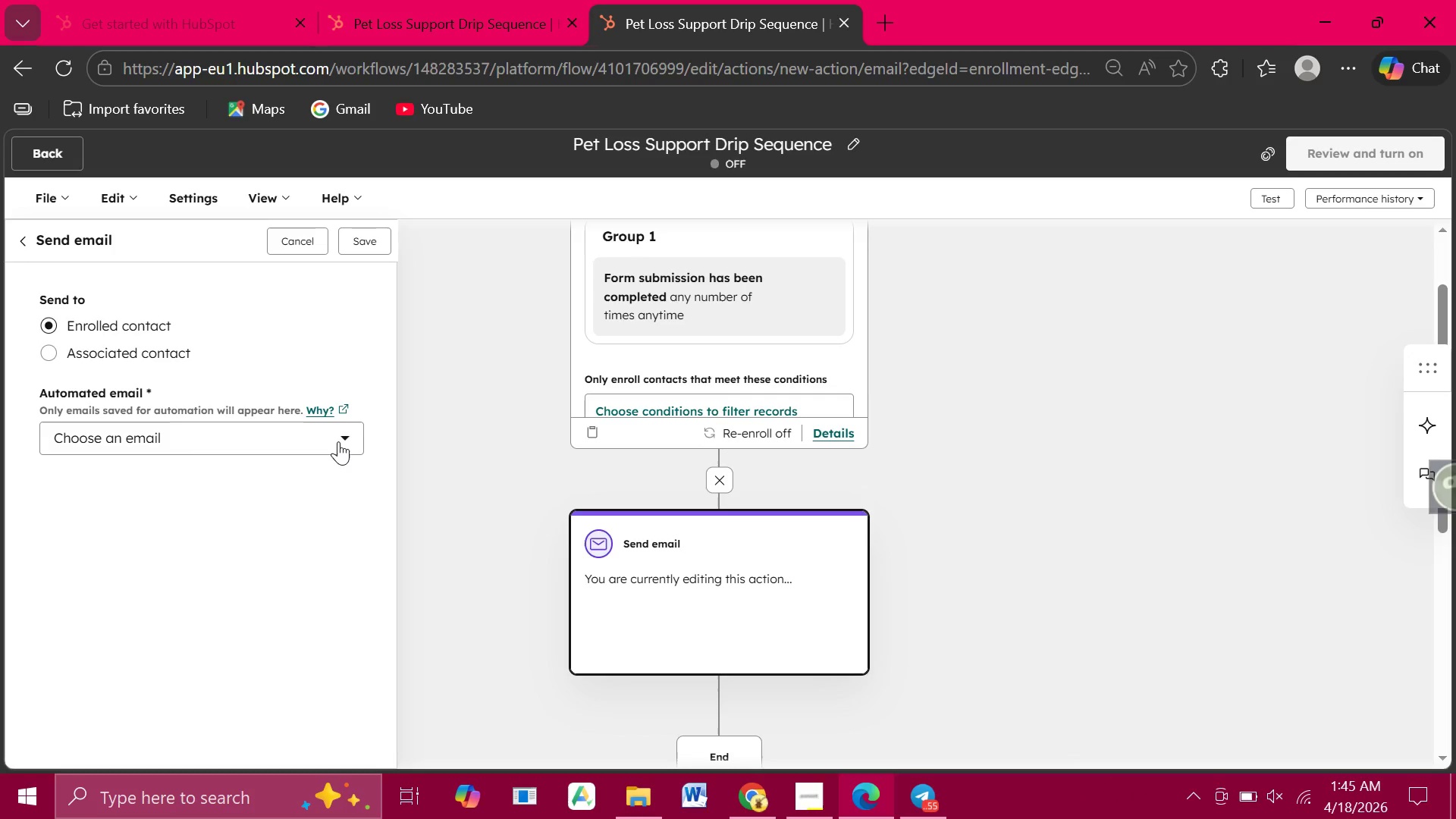 
left_click([338, 441])
 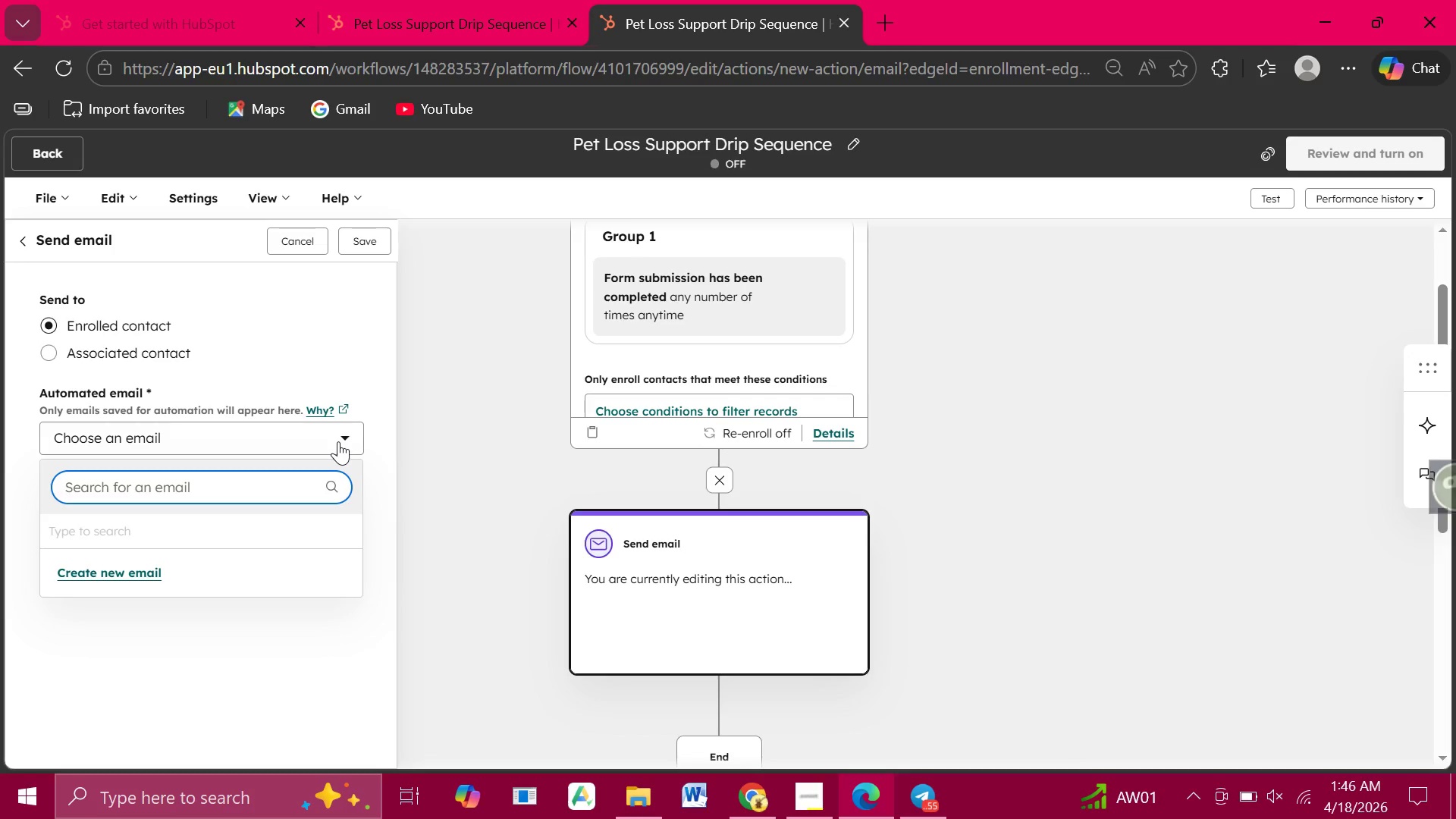 
wait(11.92)
 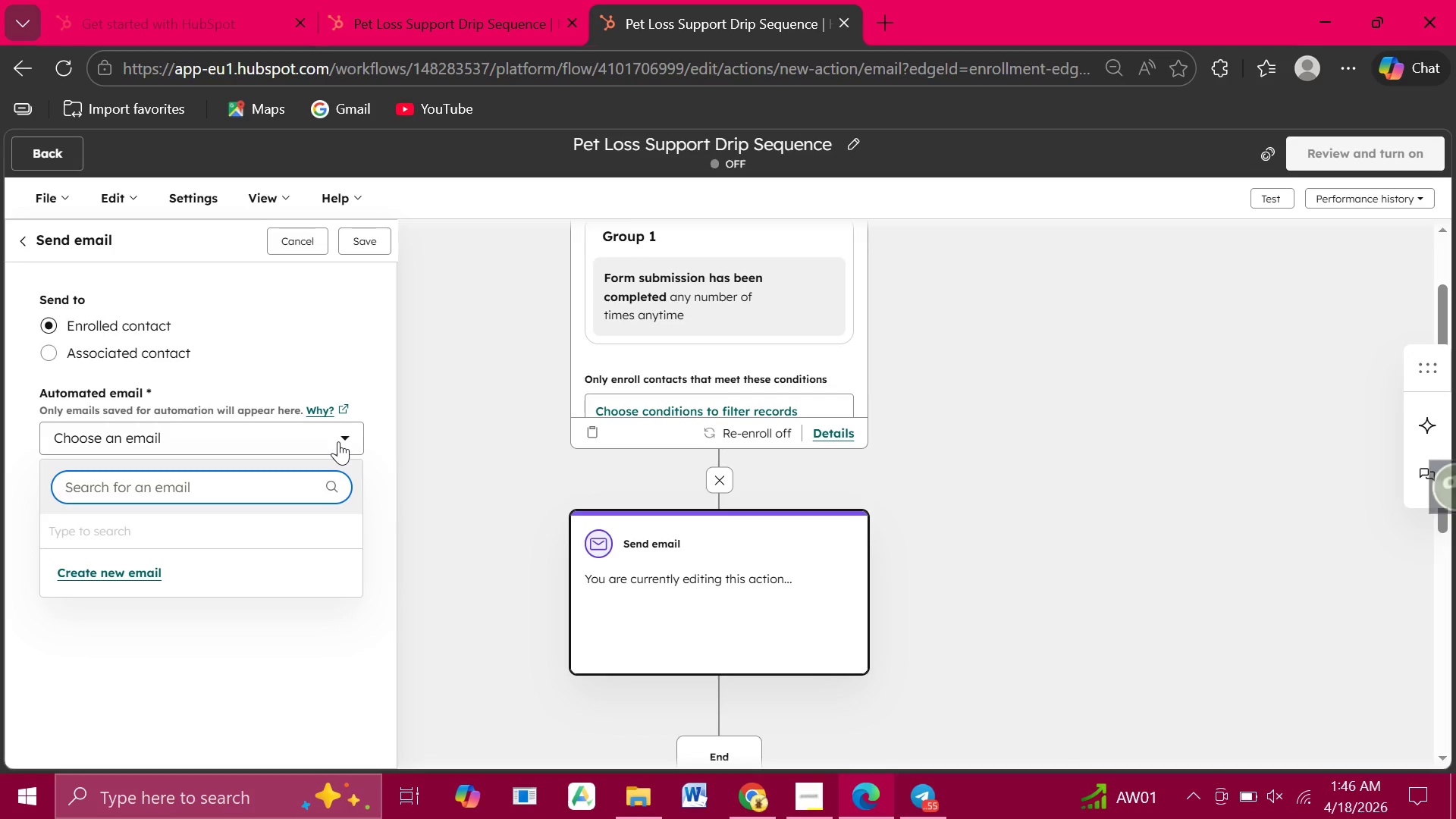 
type(i,)
key(Backspace)
type(mm)
key(Backspace)
key(Backspace)
key(Backspace)
 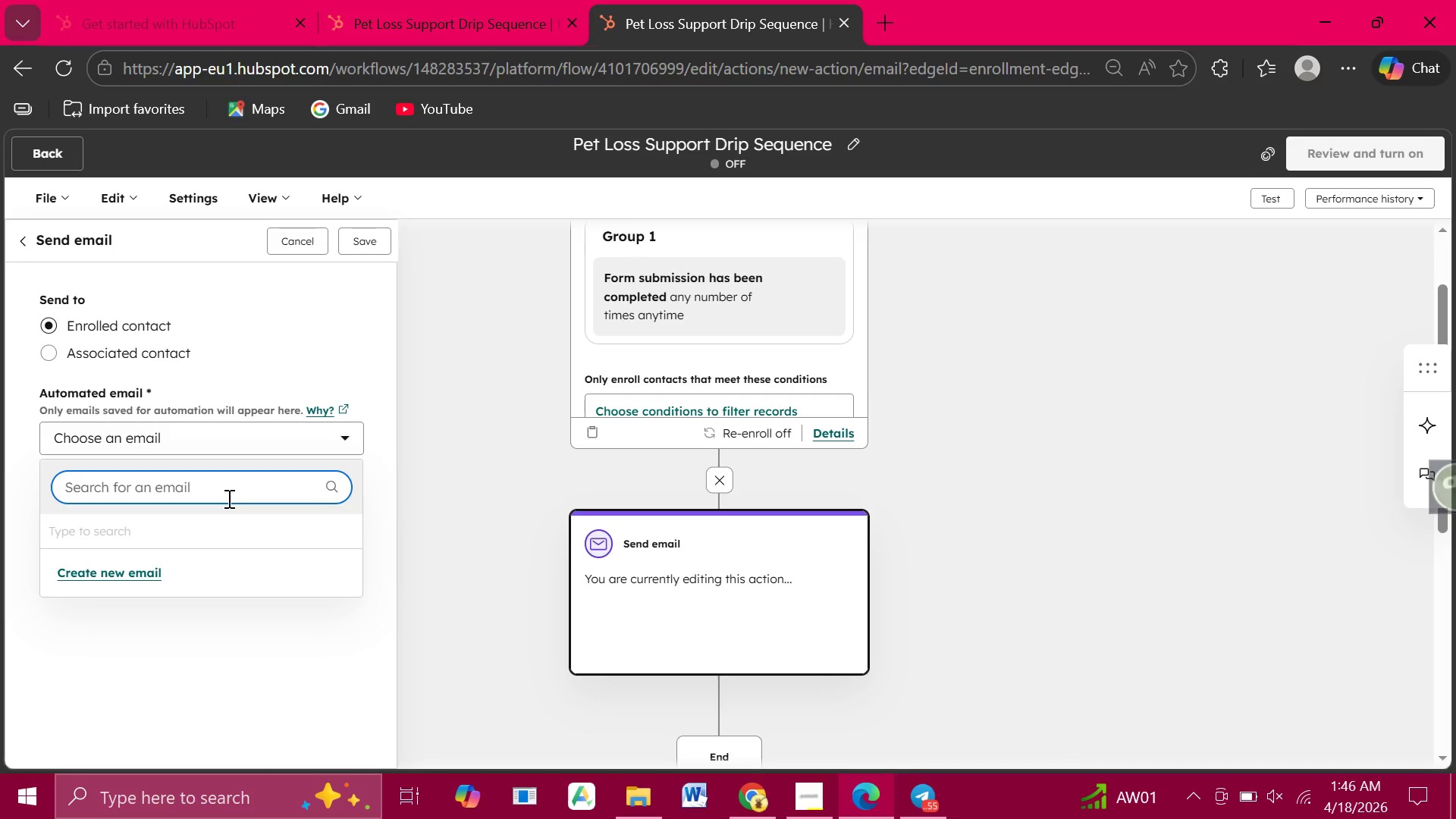 
wait(35.73)
 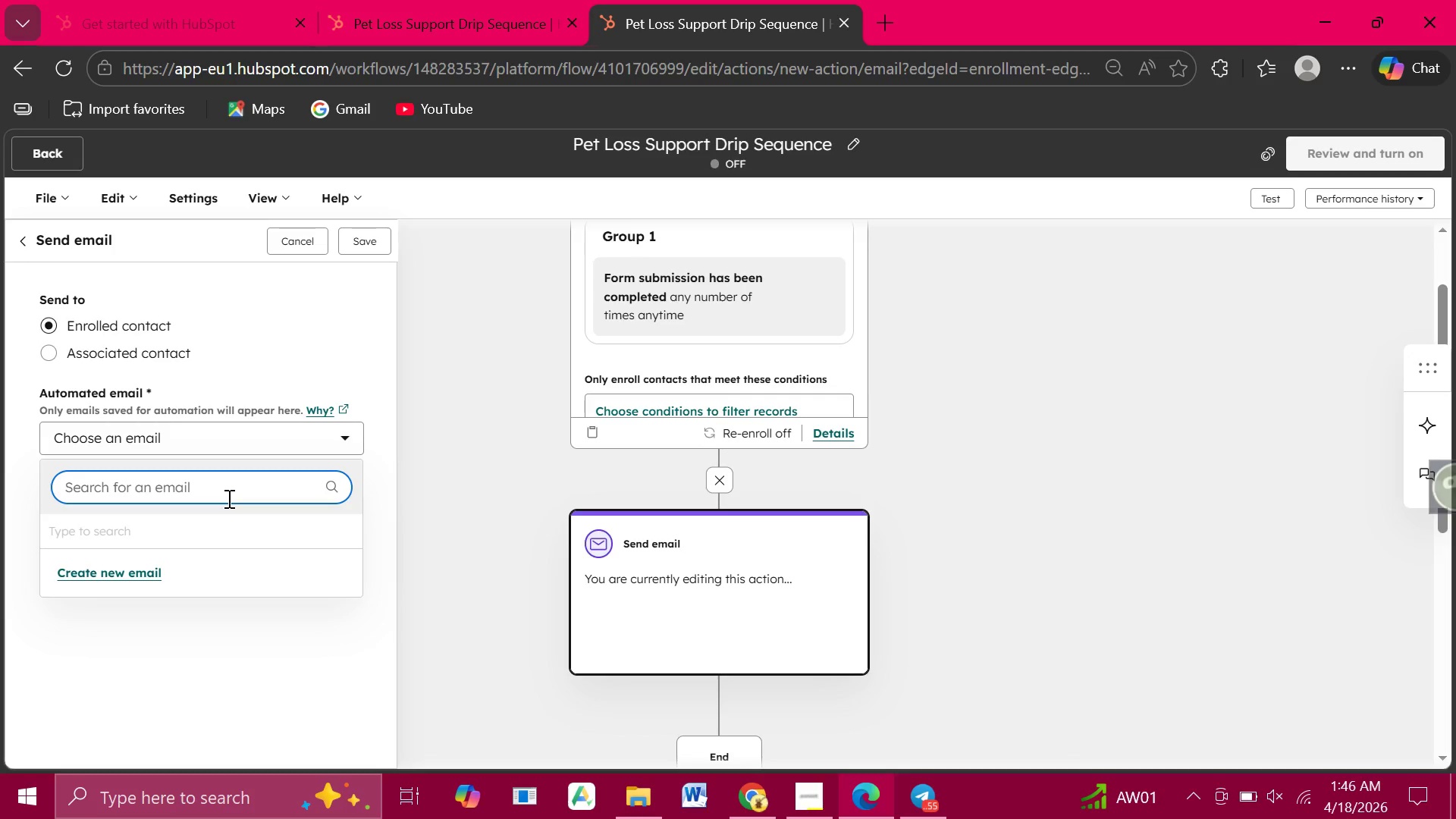 
left_click([20, 148])
 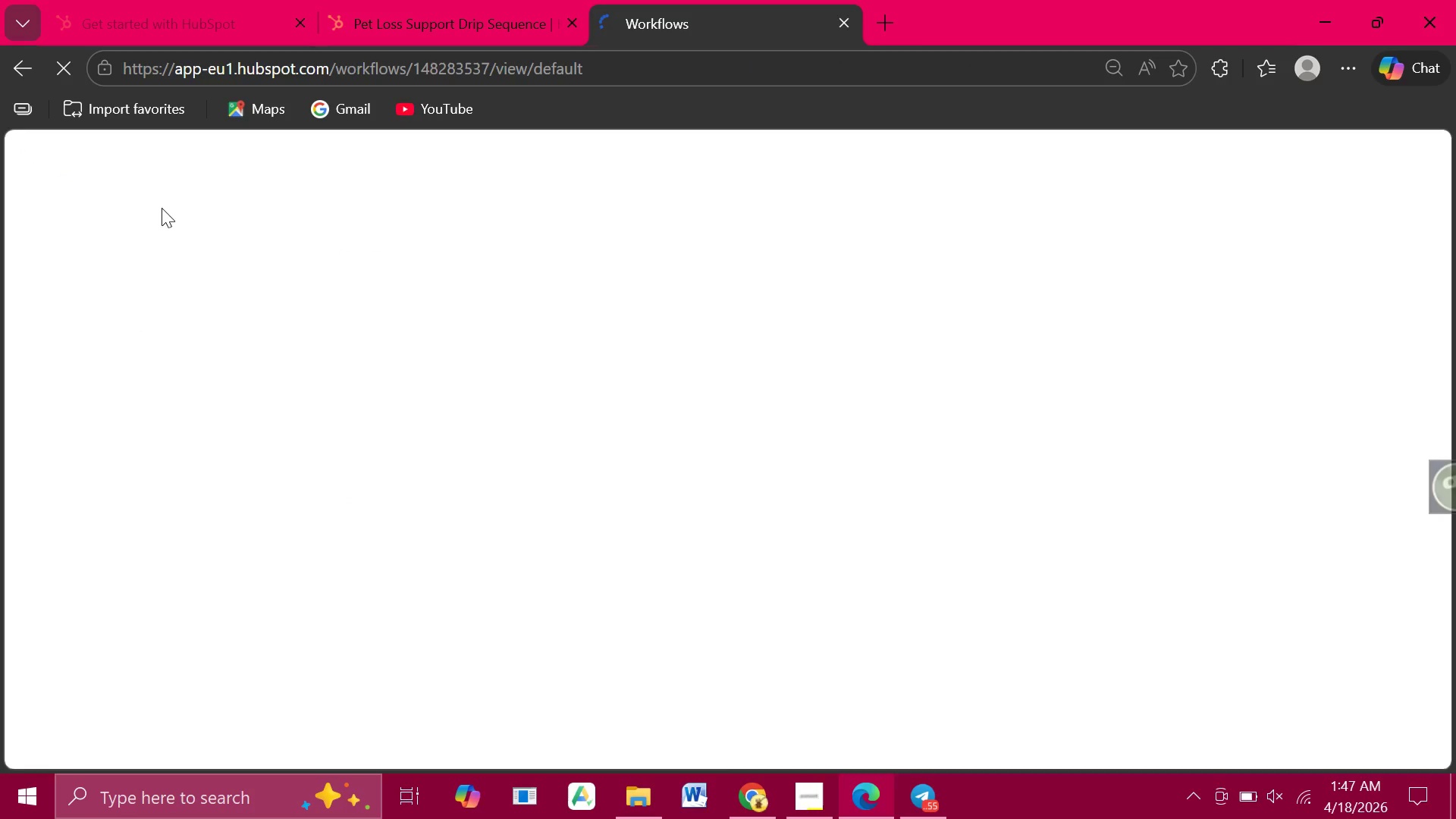 
mouse_move([300, 403])
 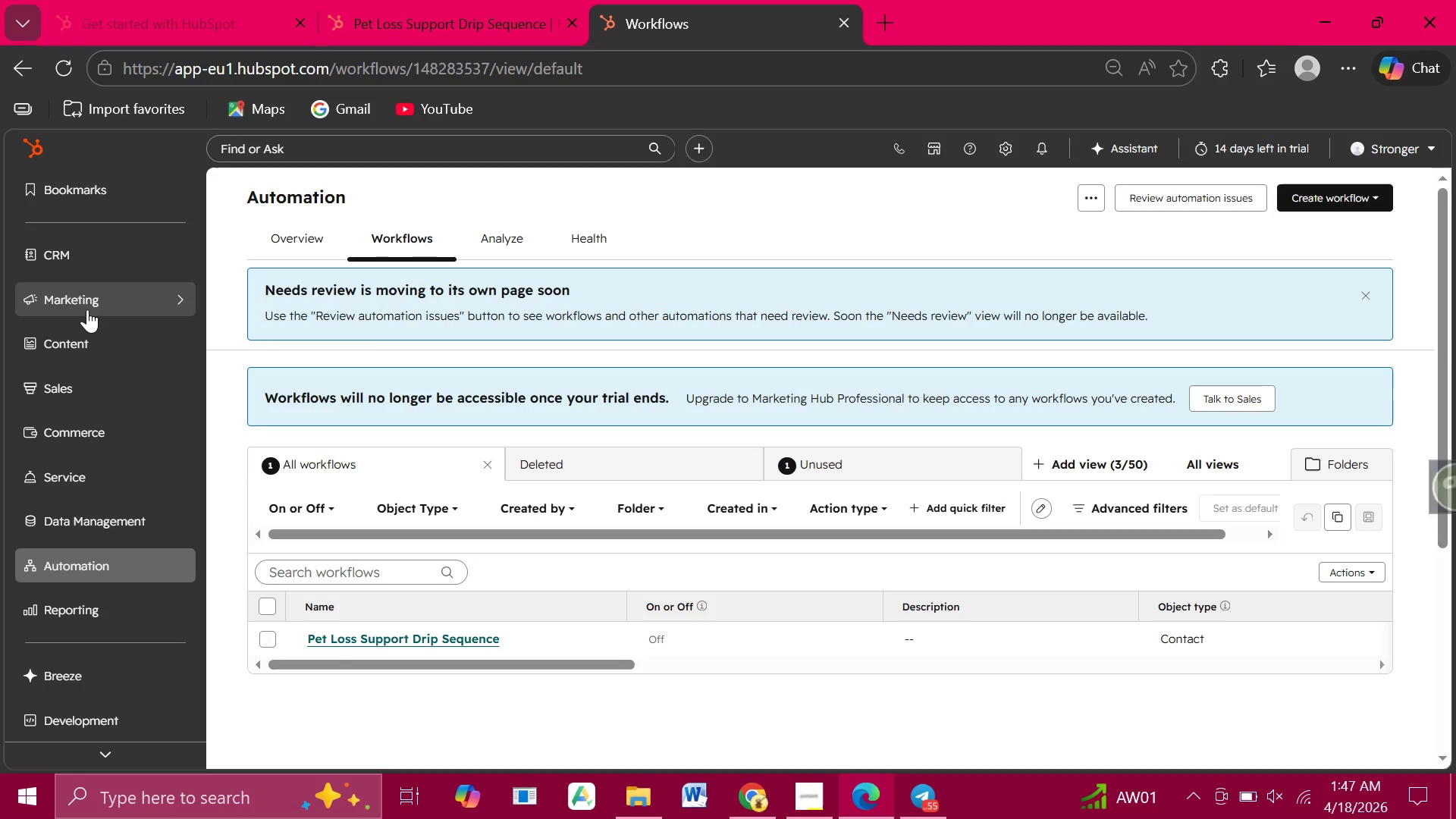 
left_click([87, 309])
 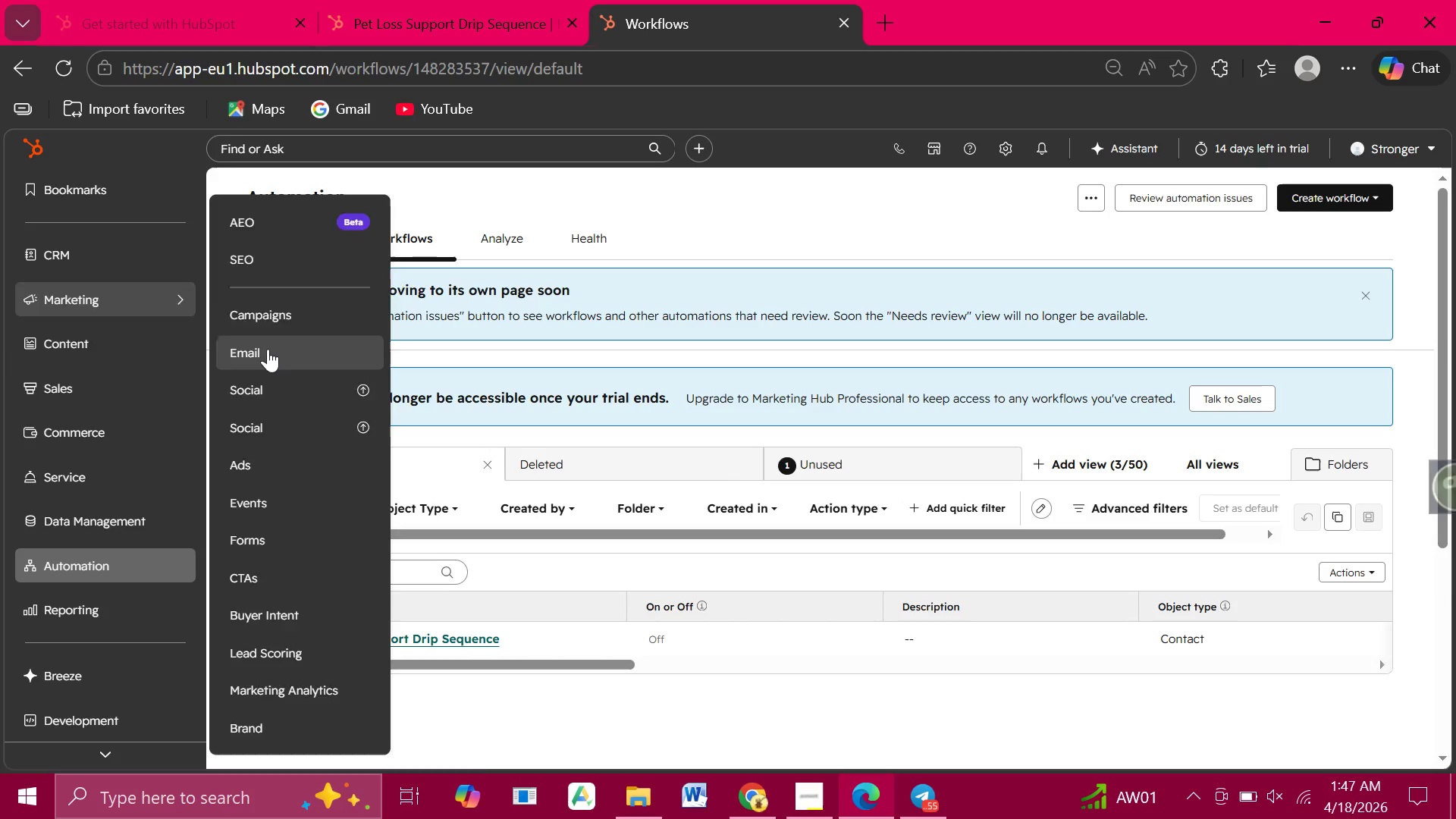 
left_click([268, 349])
 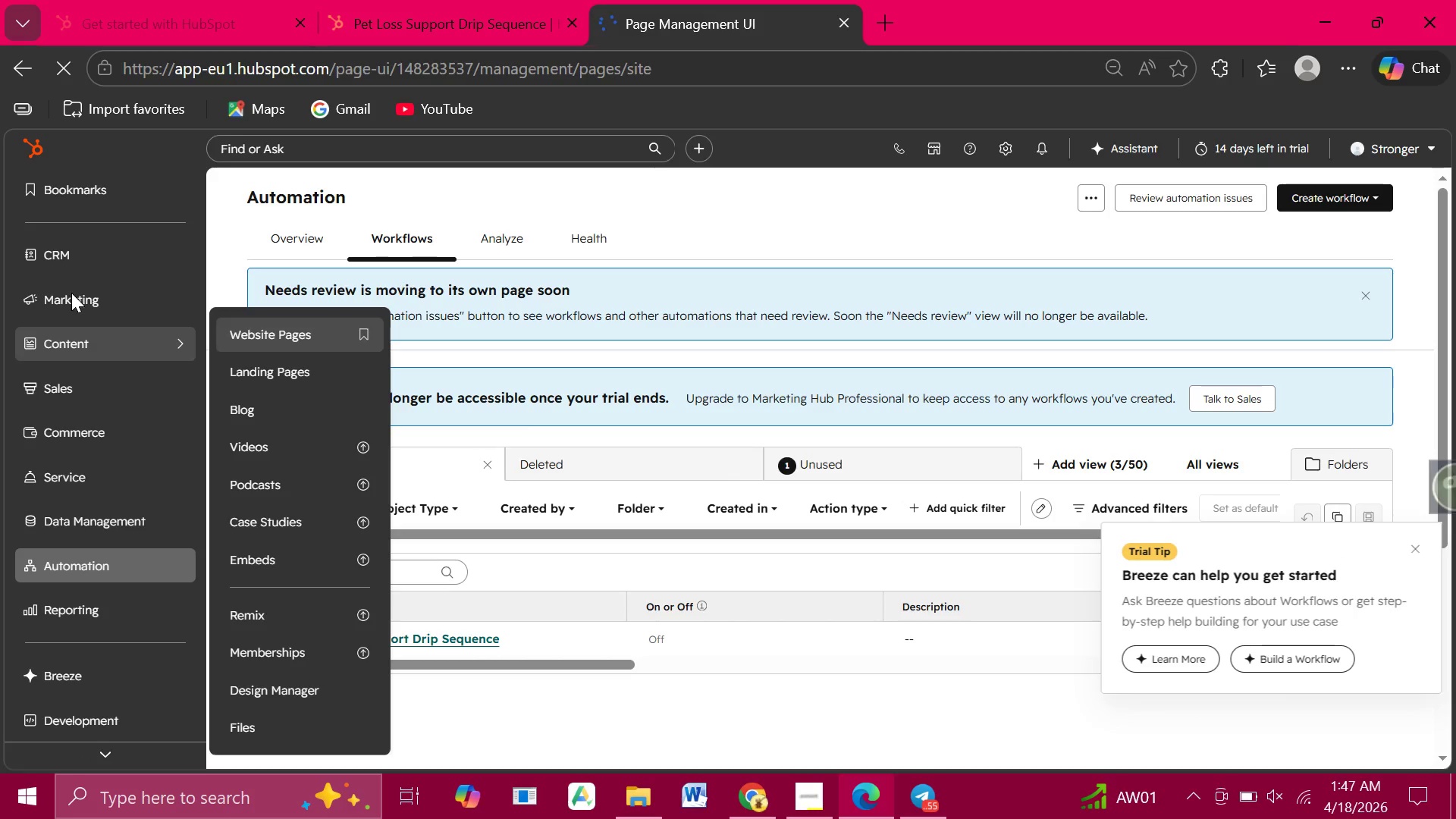 
left_click([72, 297])
 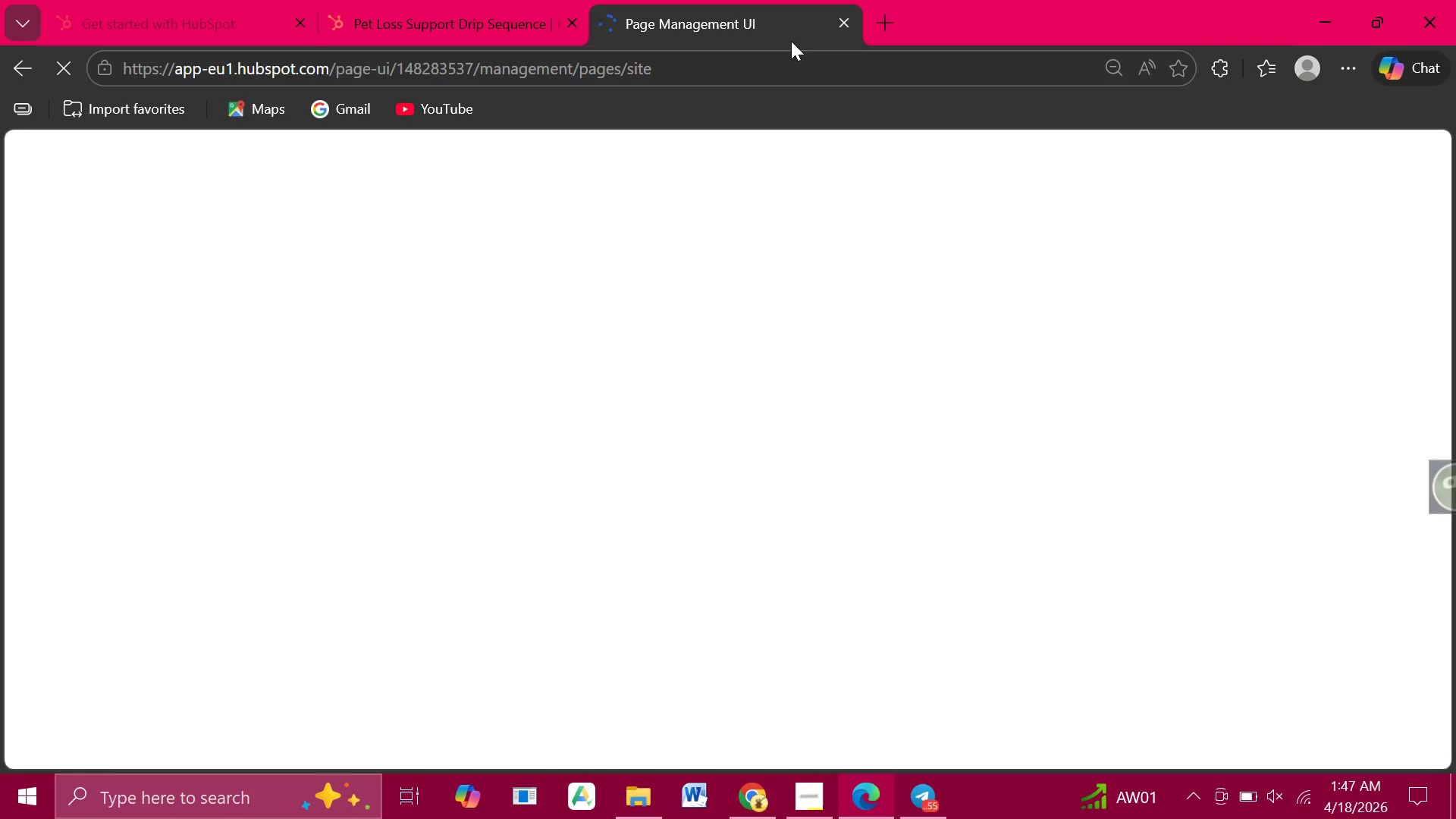 
left_click([843, 19])
 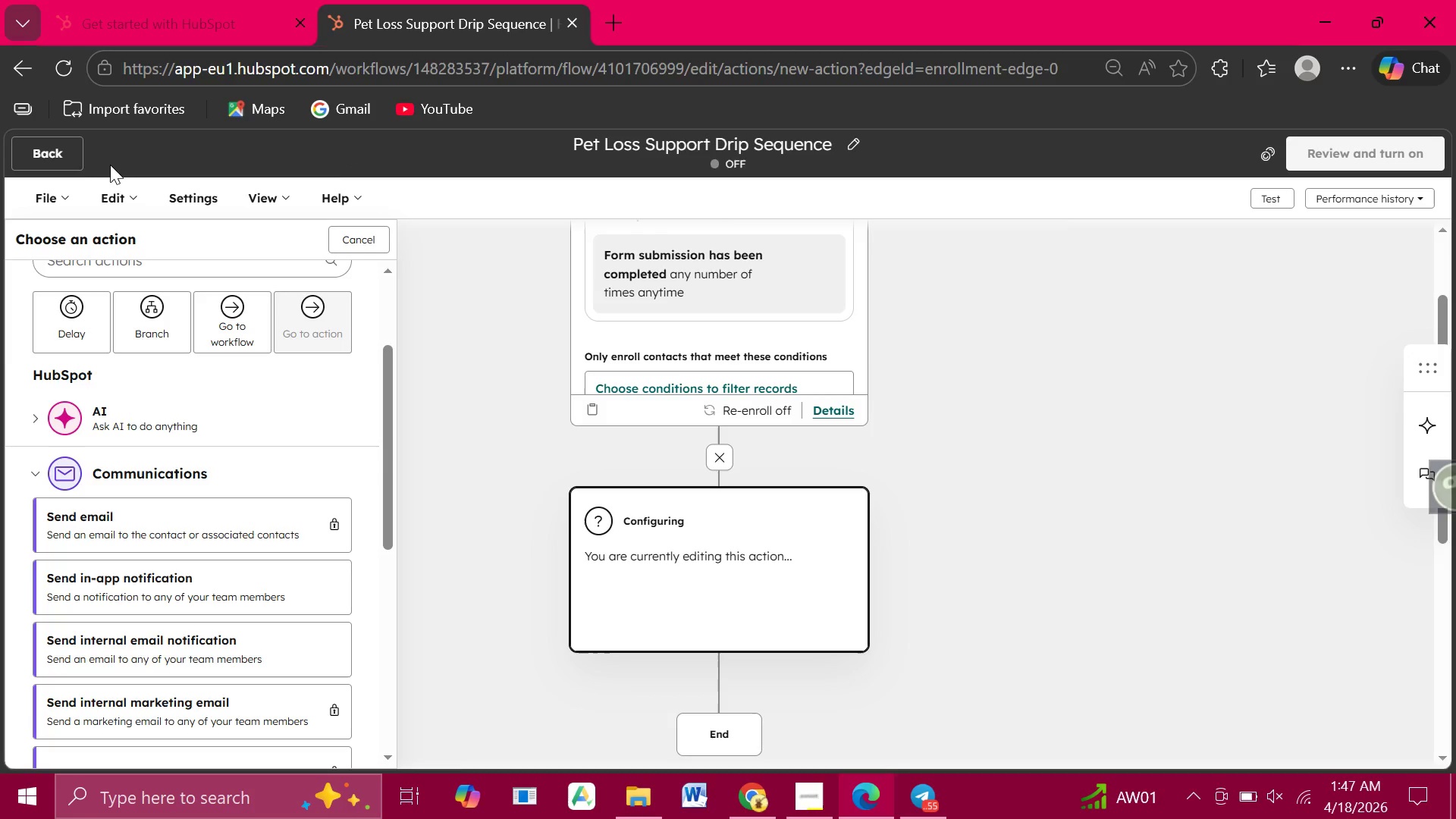 
left_click([51, 150])
 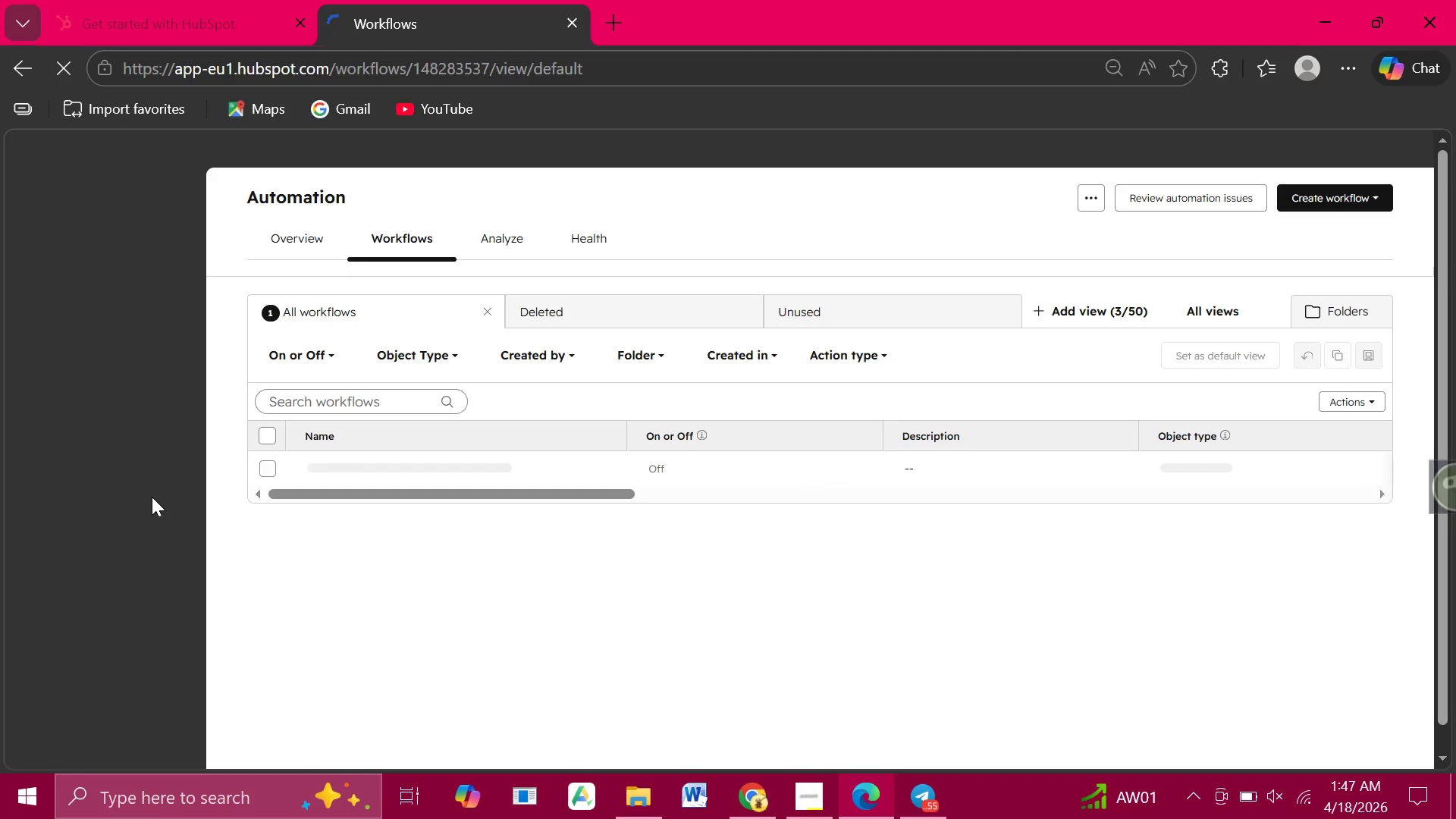 
wait(6.84)
 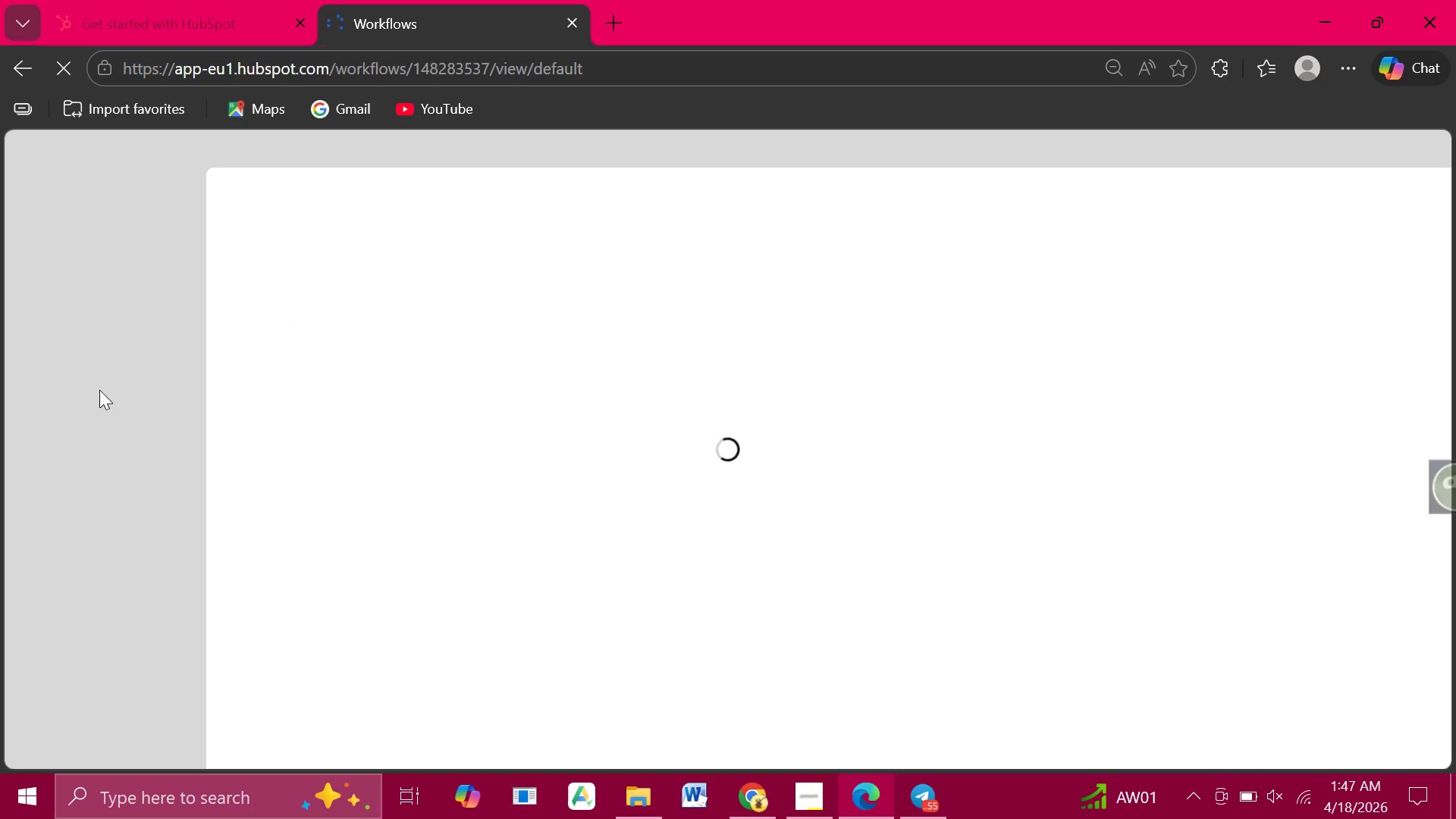 
mouse_move([177, 331])
 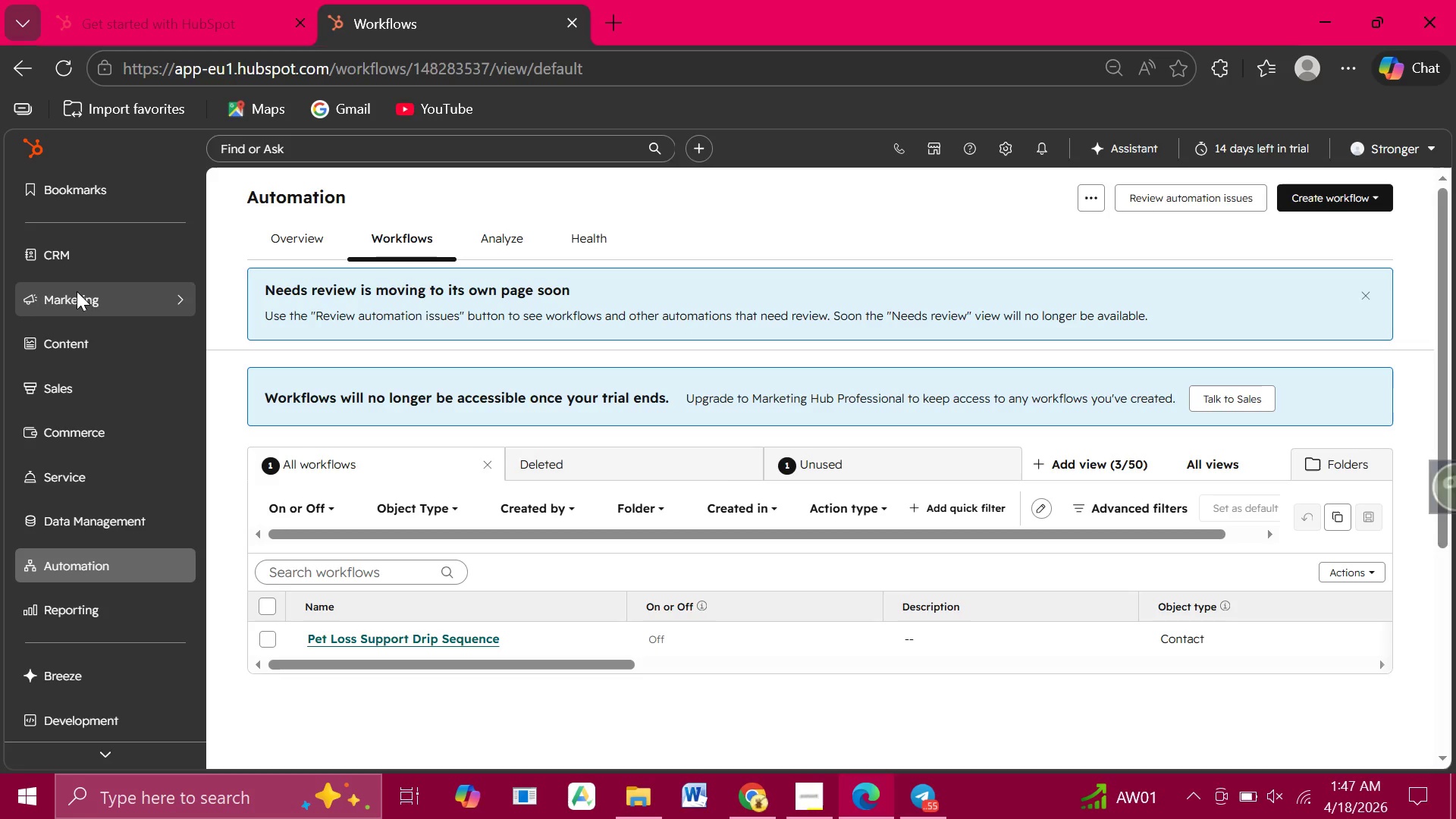 
left_click([77, 291])
 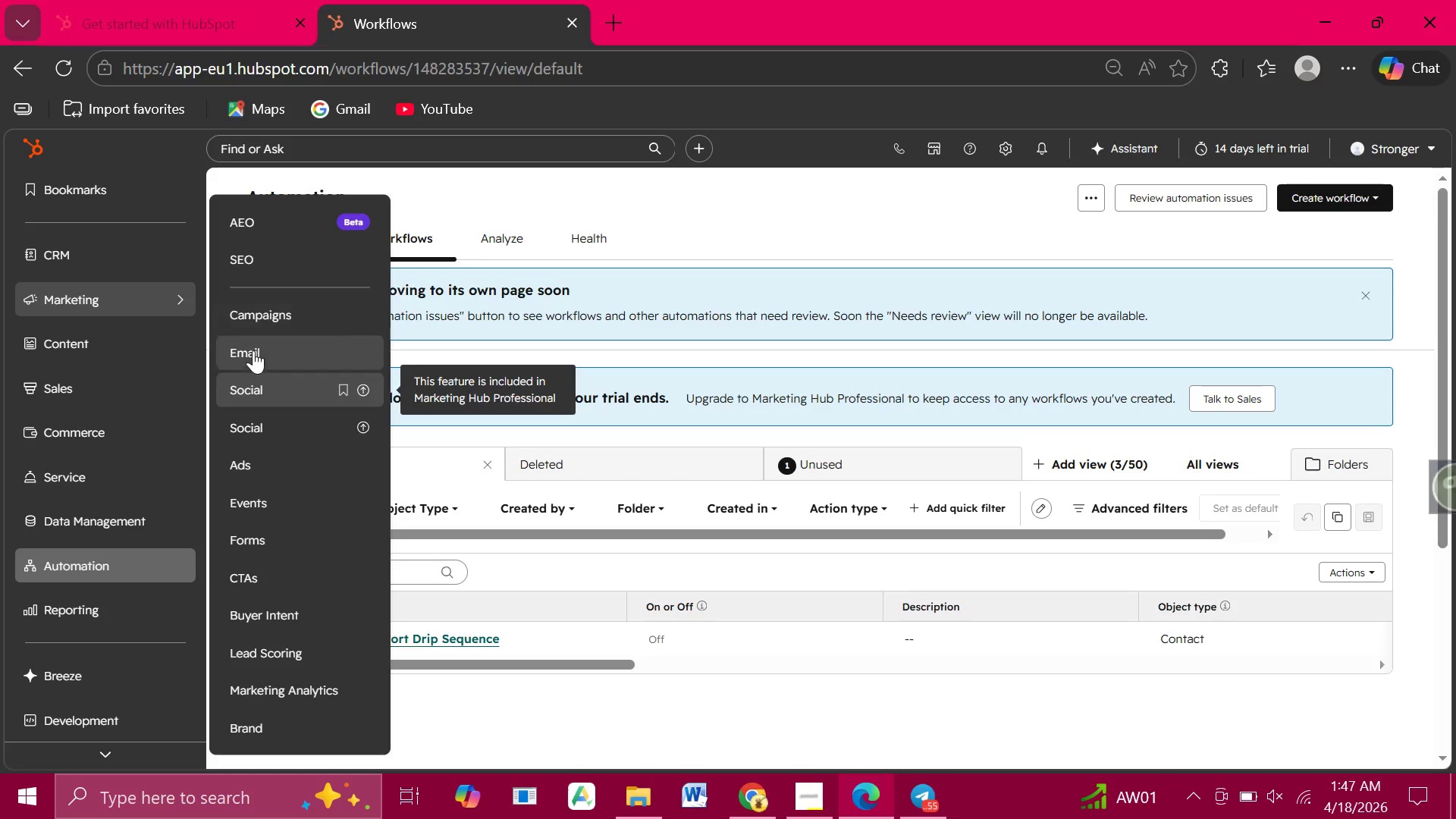 
left_click([253, 348])
 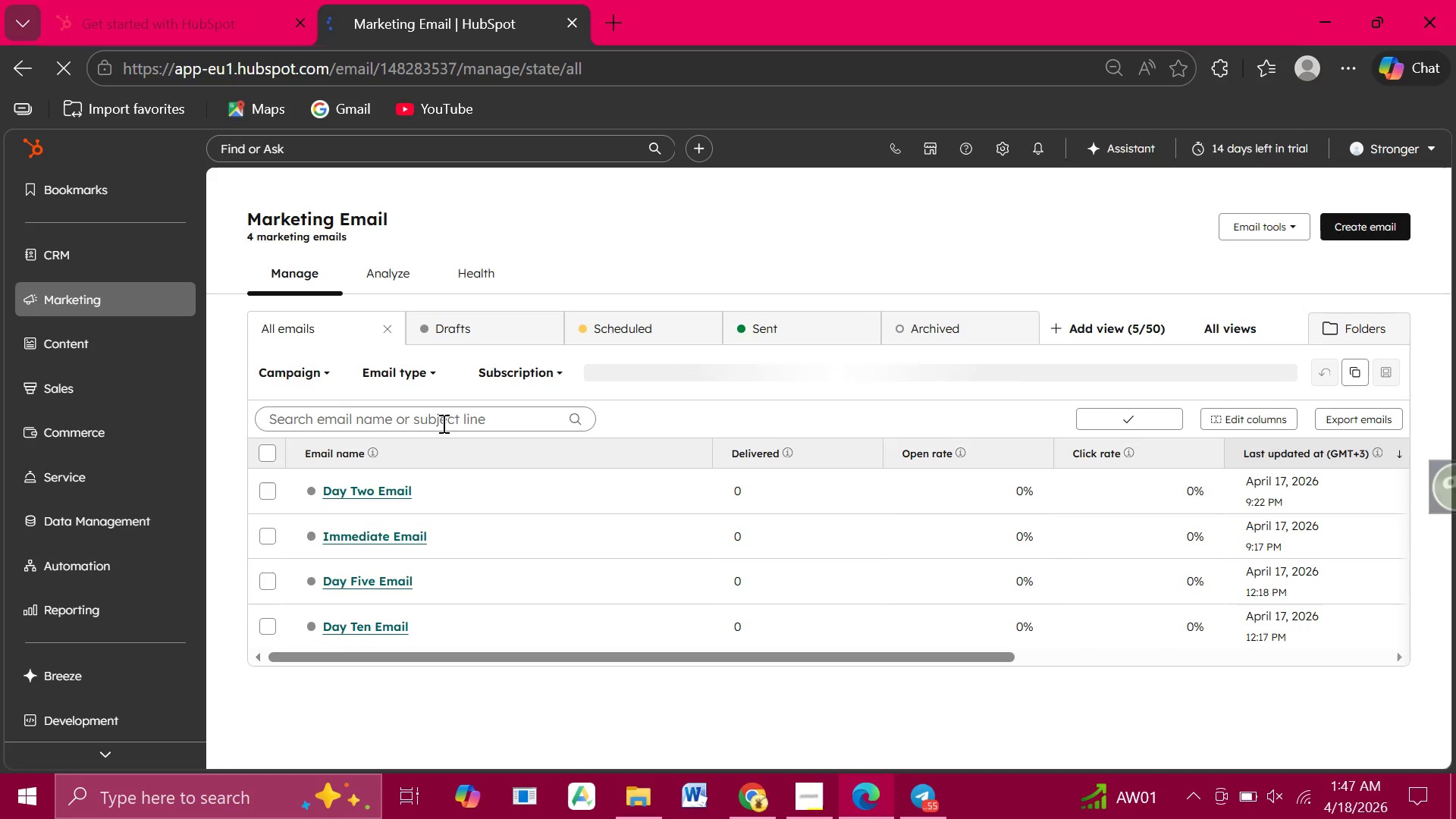 
wait(18.38)
 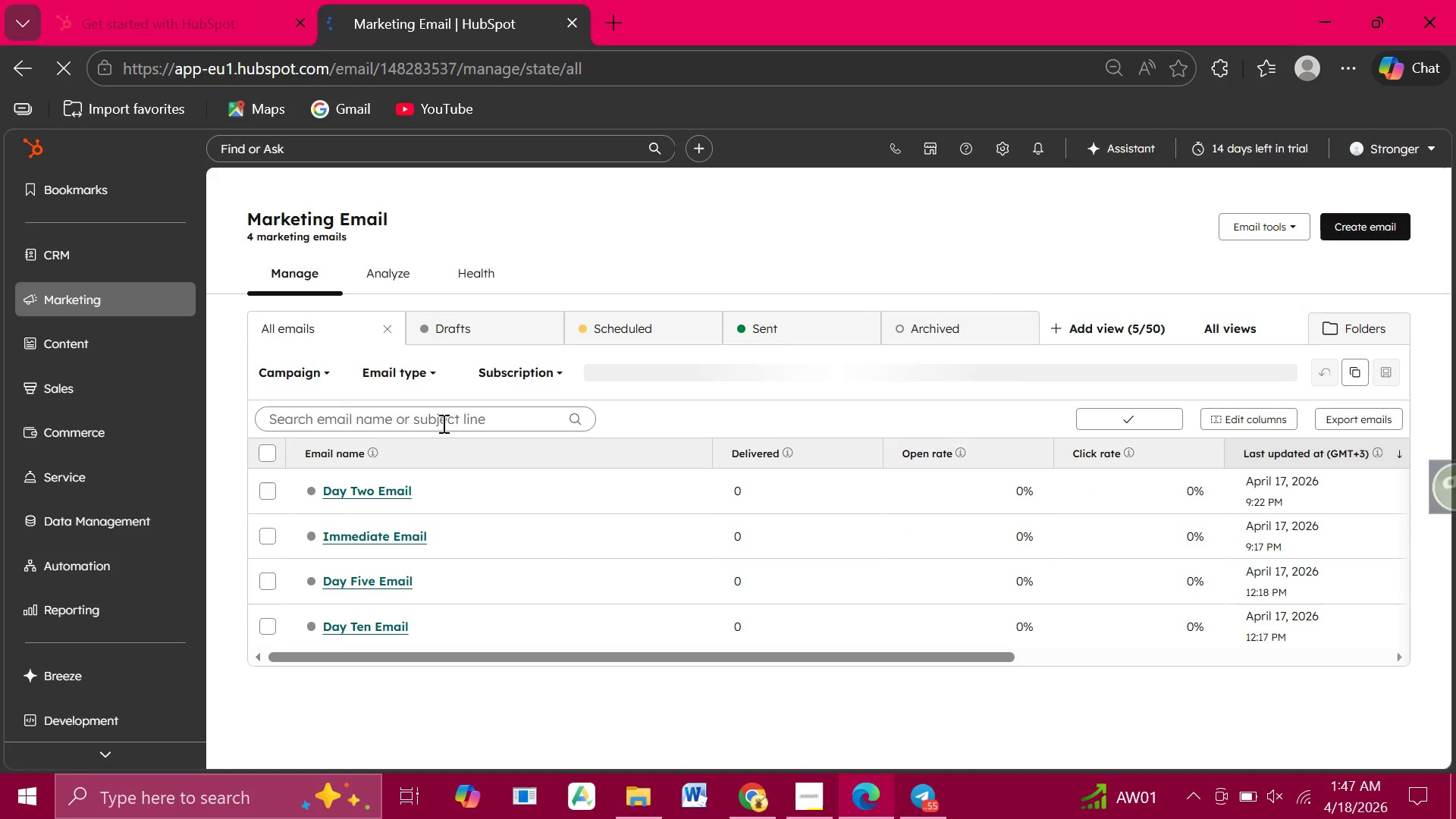 
left_click([352, 537])
 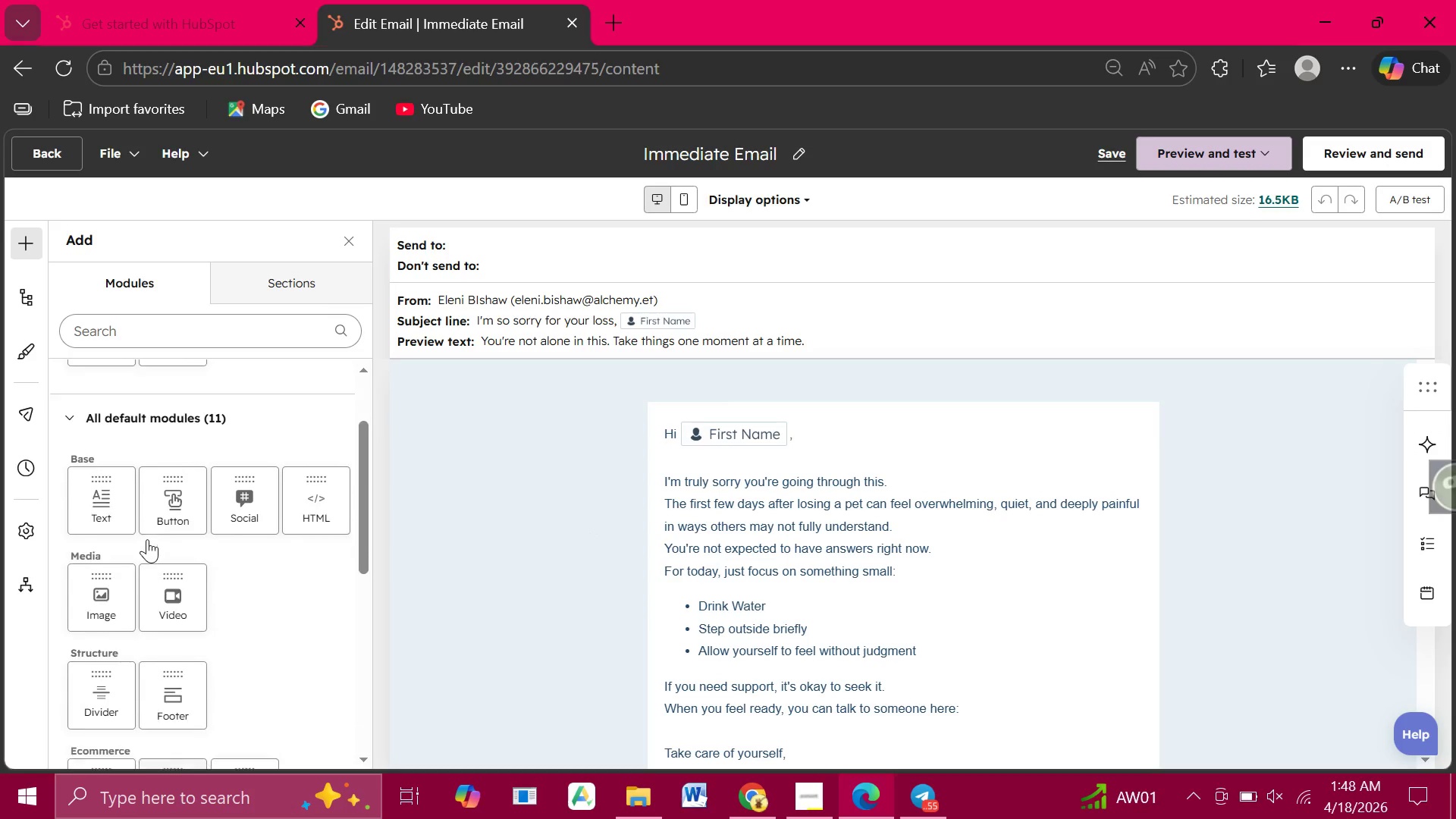 
wait(21.06)
 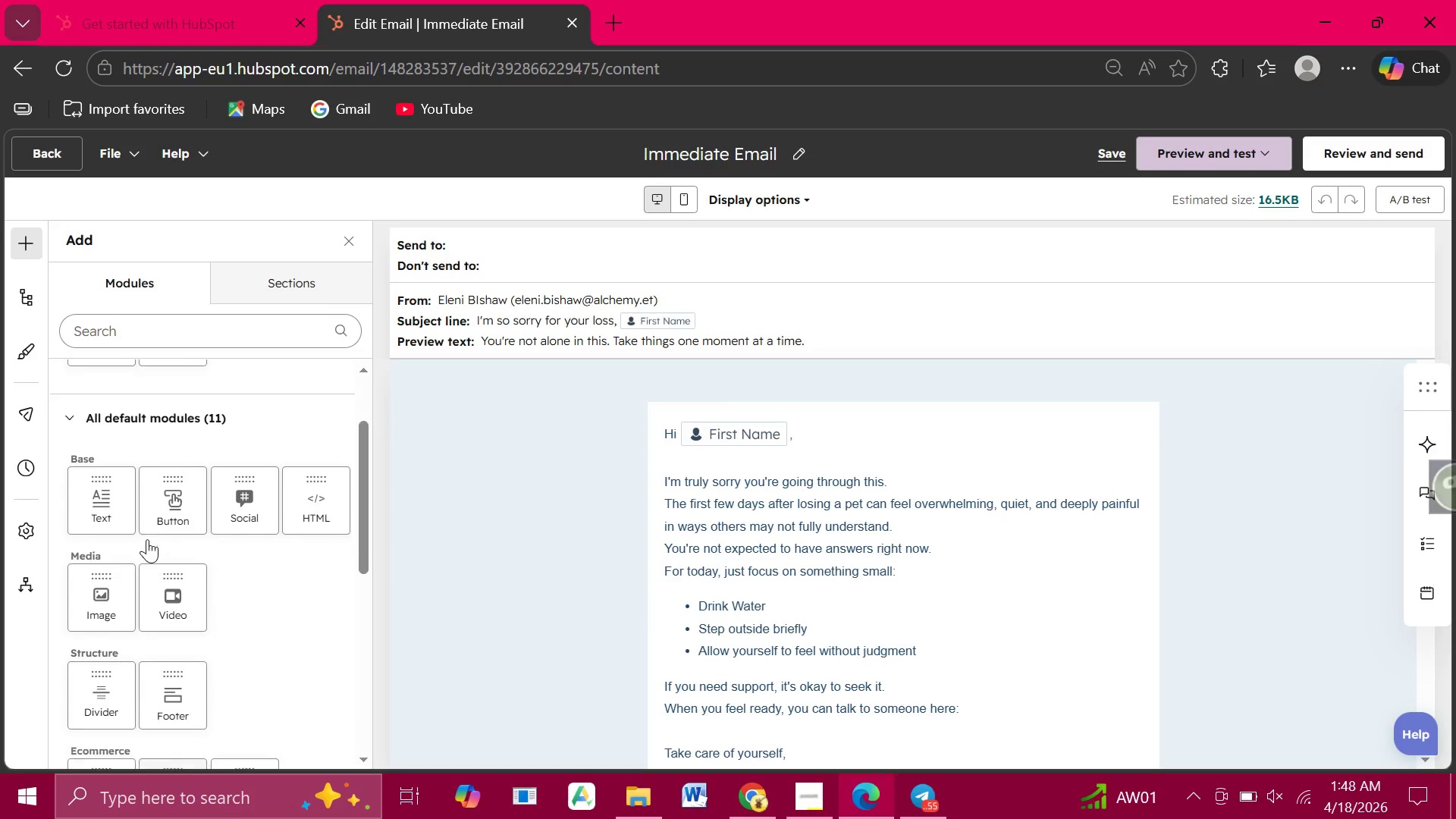 
mouse_move([23, 309])
 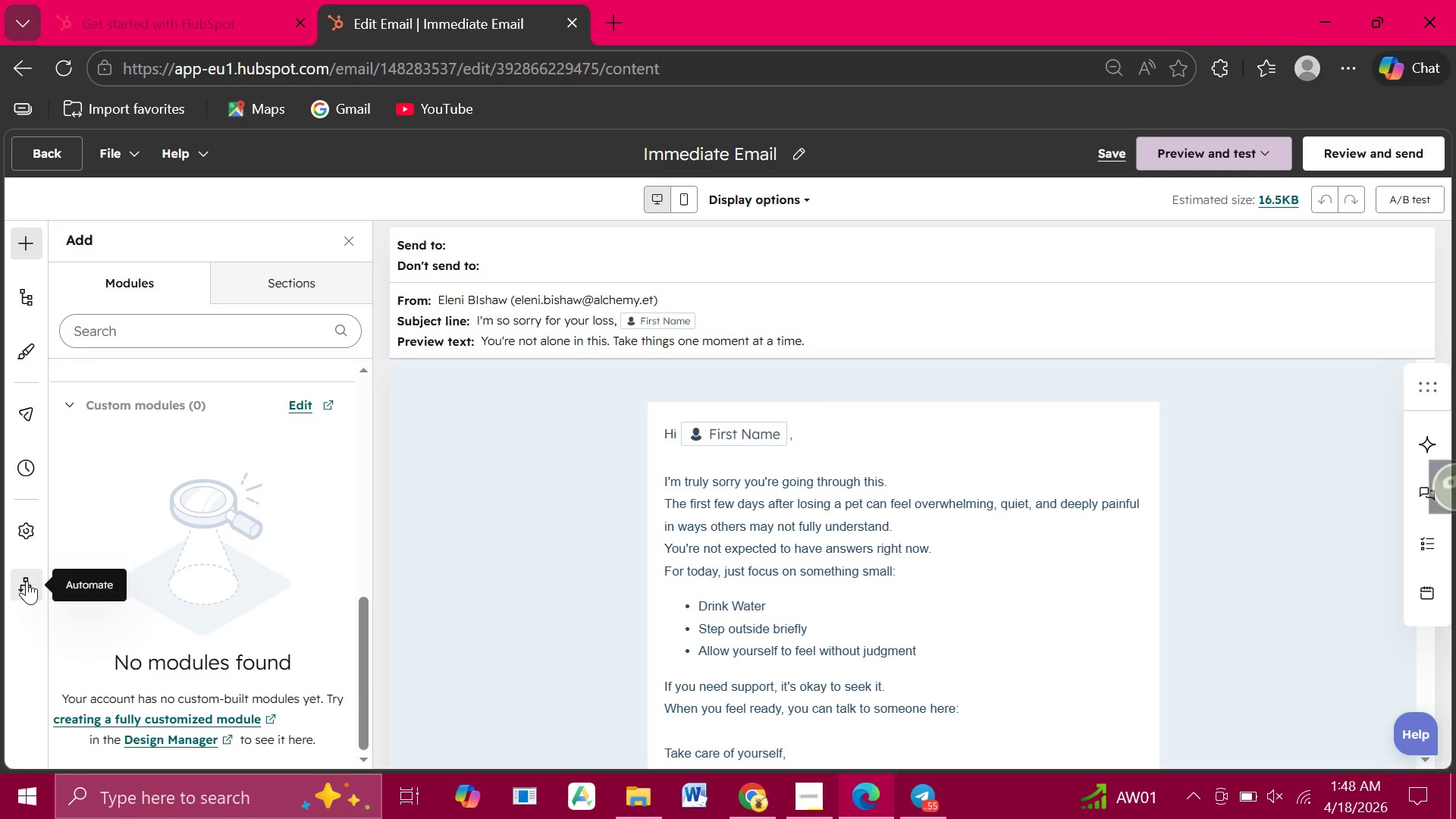 
left_click([27, 581])
 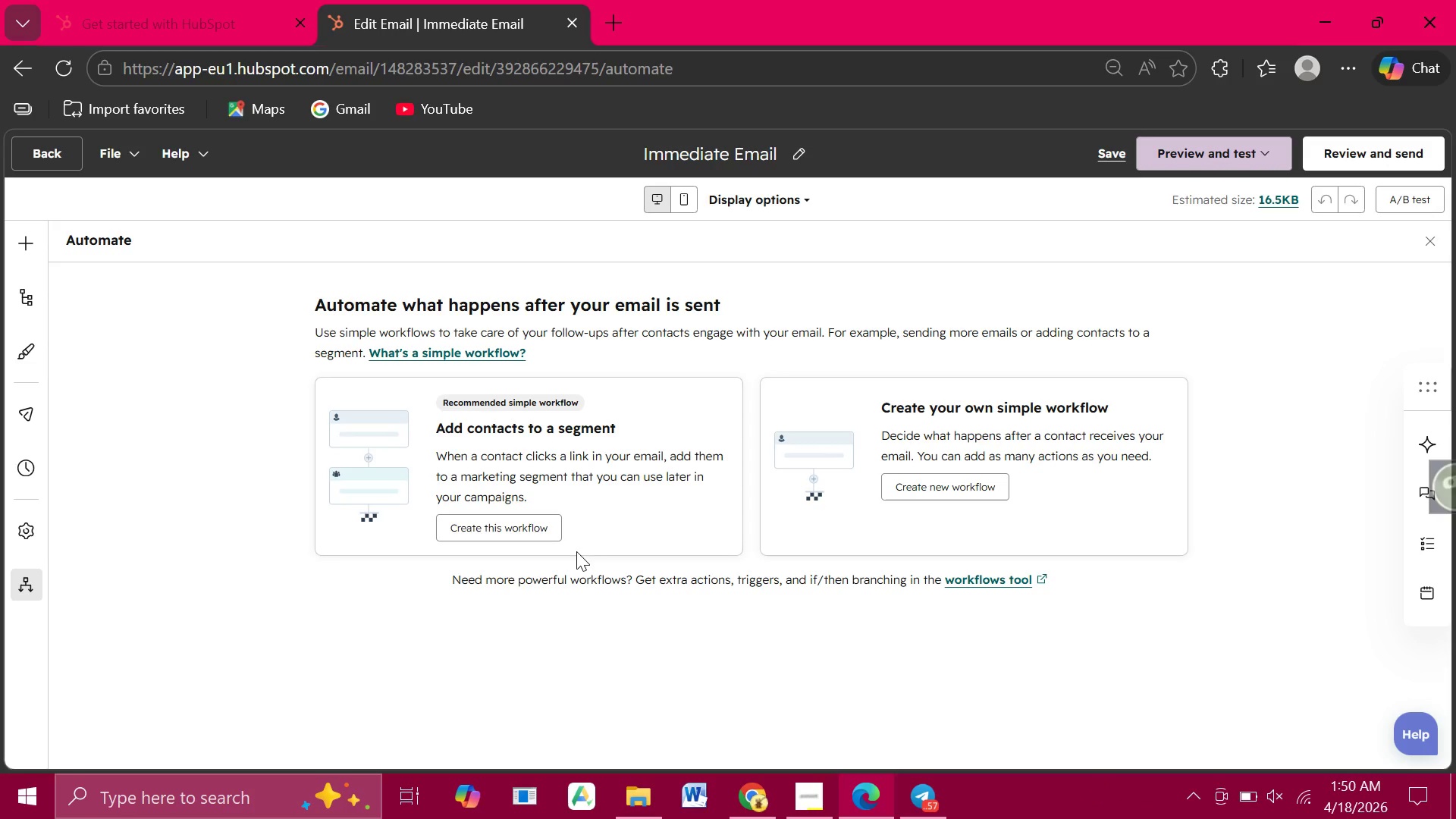 
wait(116.86)
 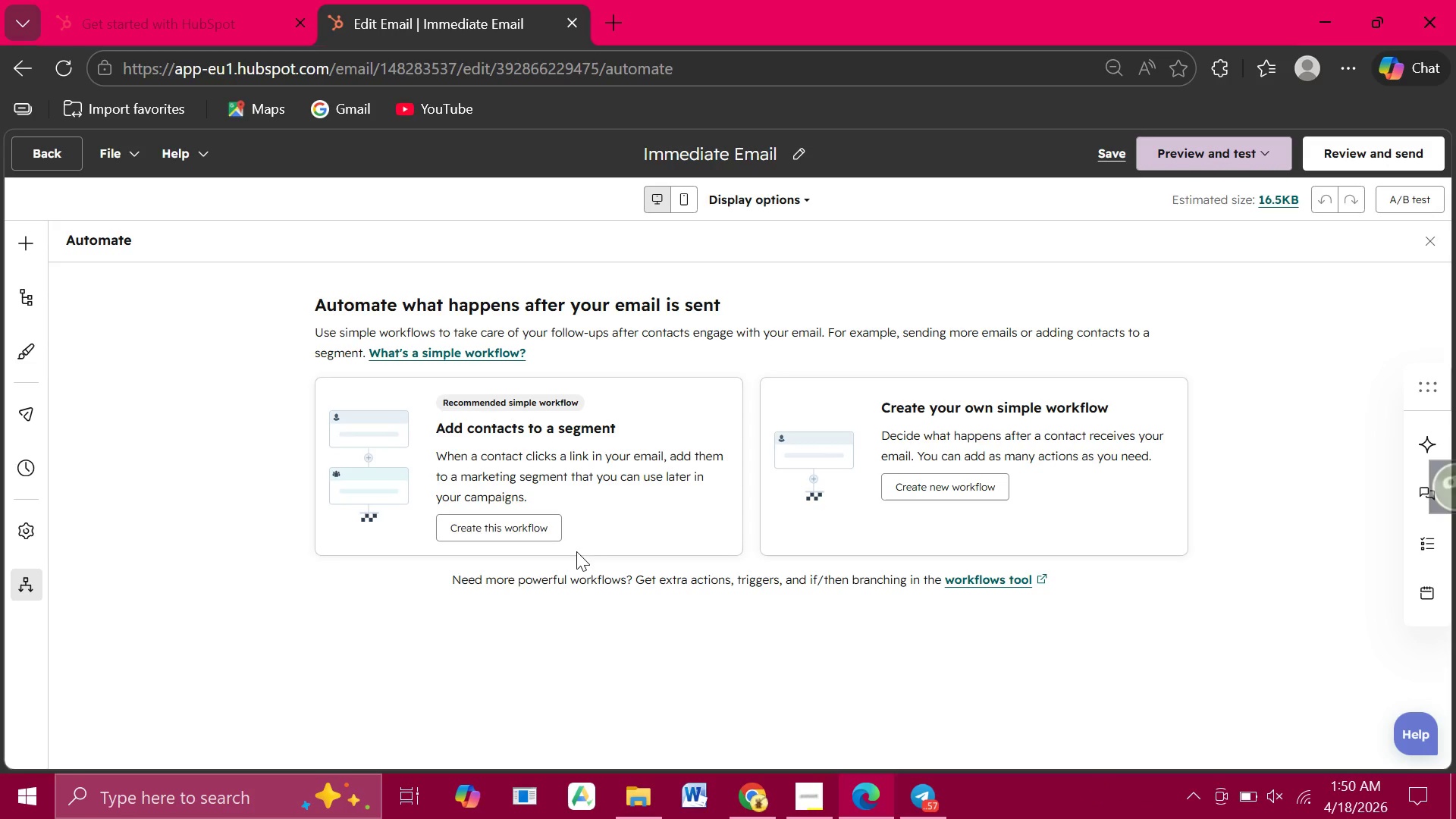 
left_click([1360, 152])
 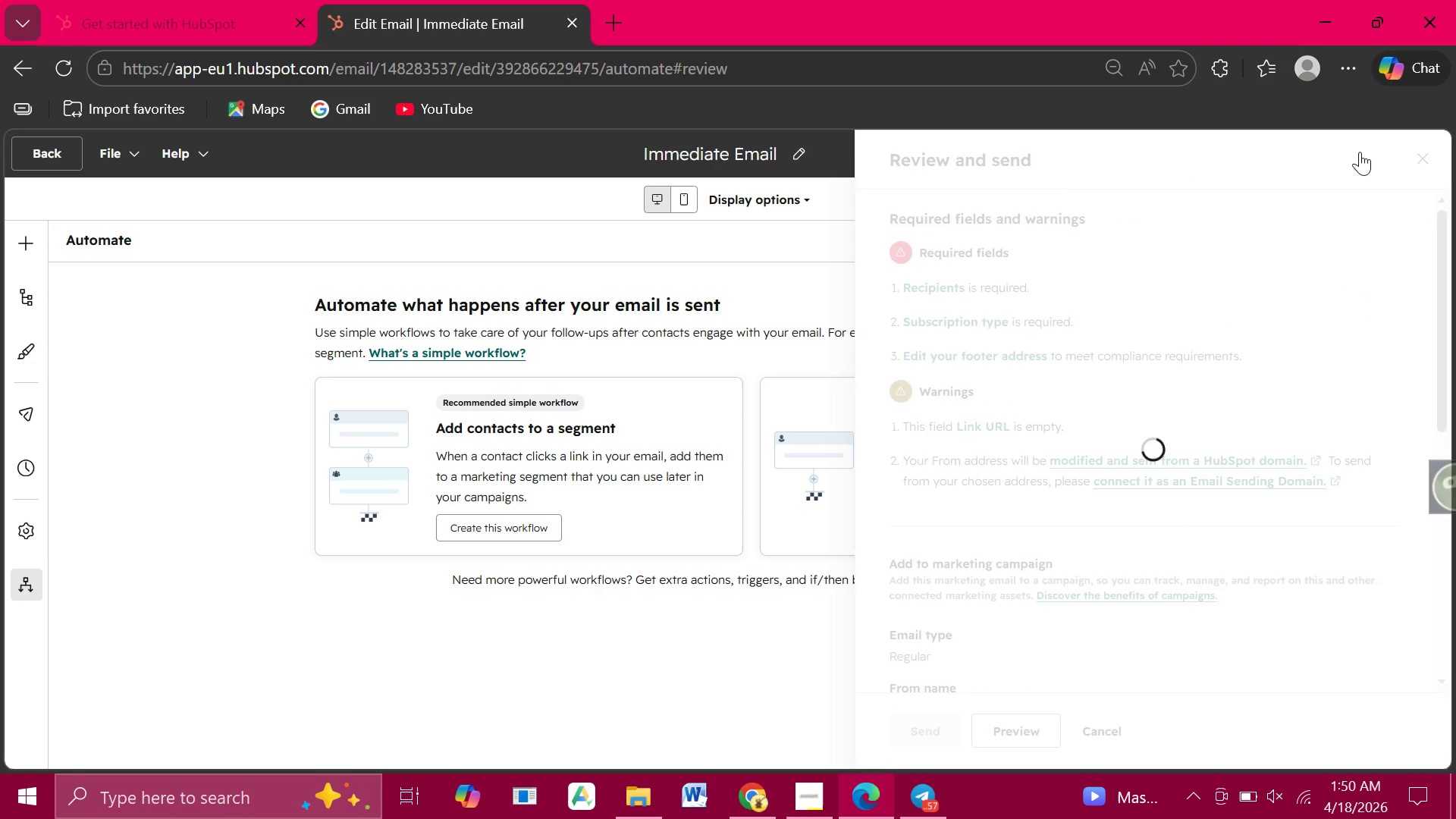 
mouse_move([1127, 458])
 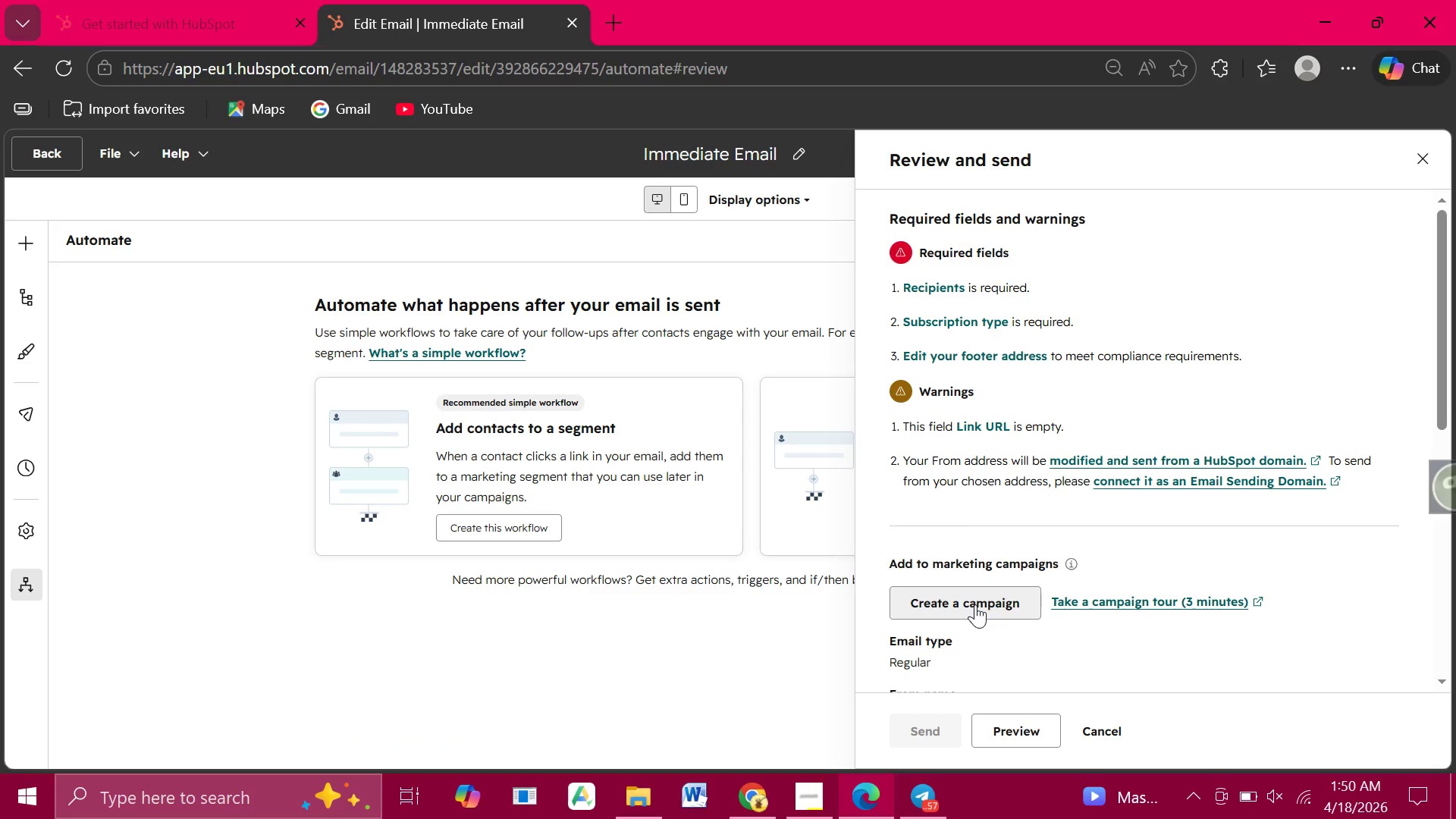 
wait(15.48)
 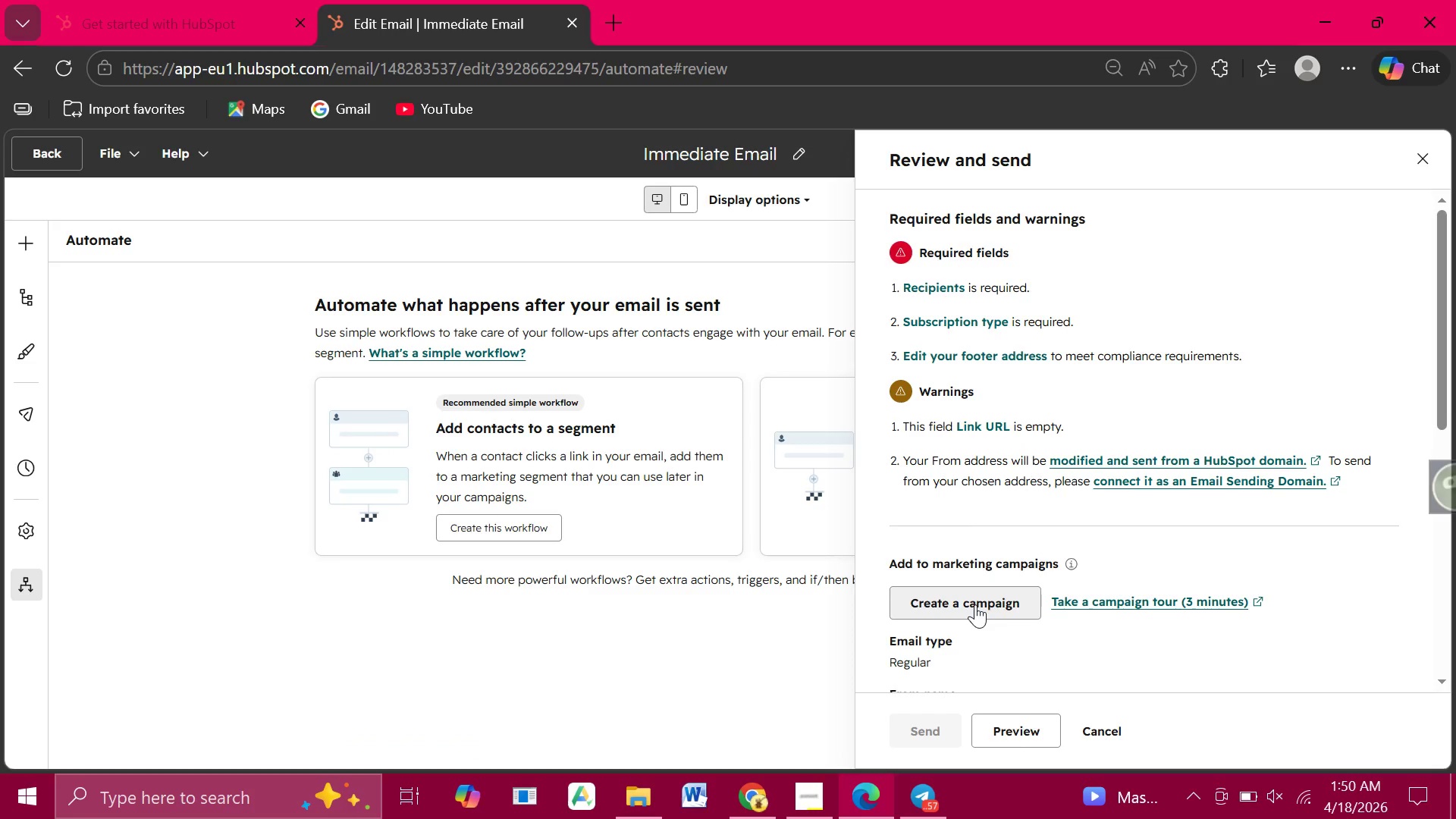 
left_click([651, 647])
 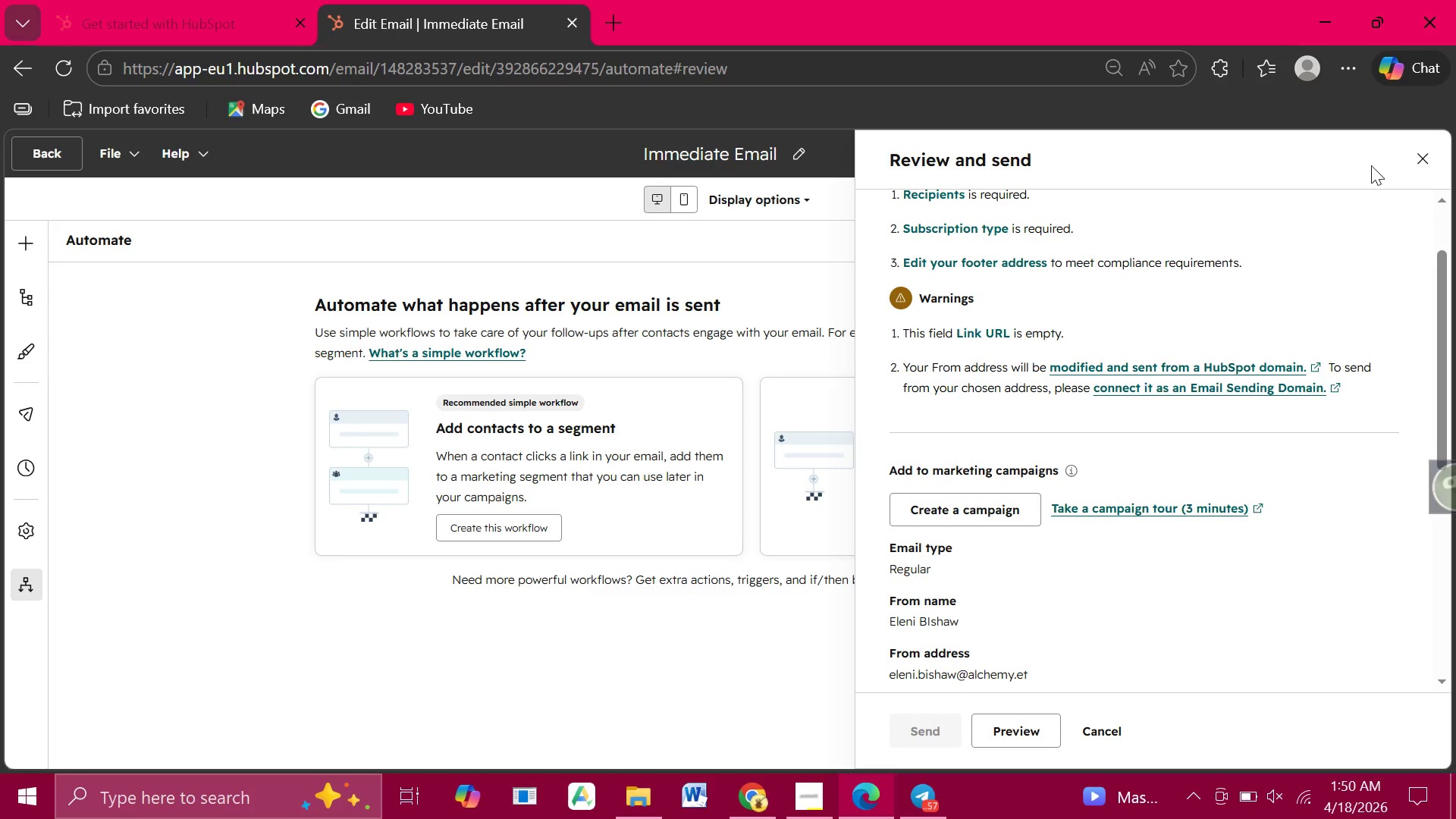 
left_click([1420, 160])
 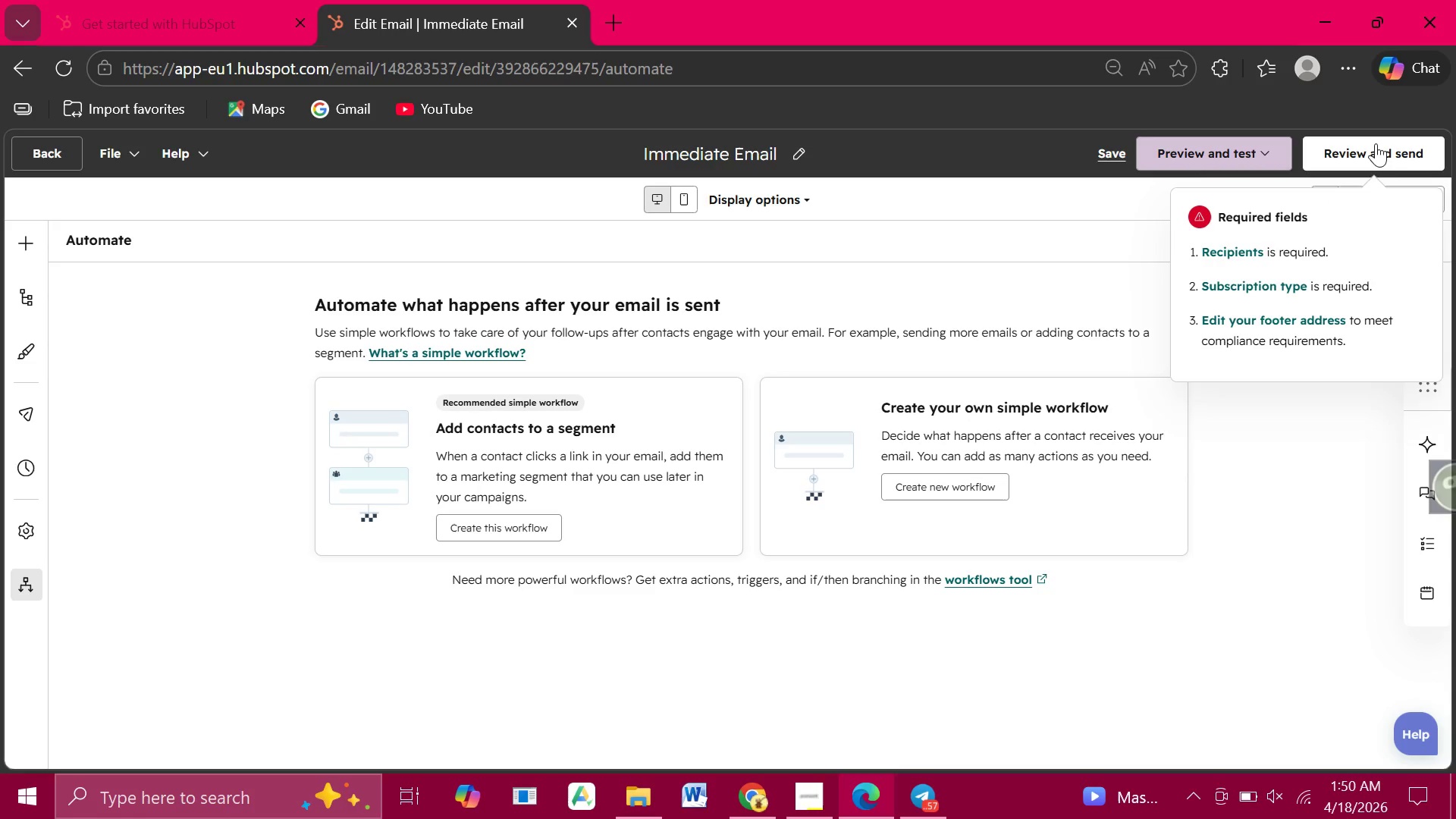 
left_click([1369, 147])
 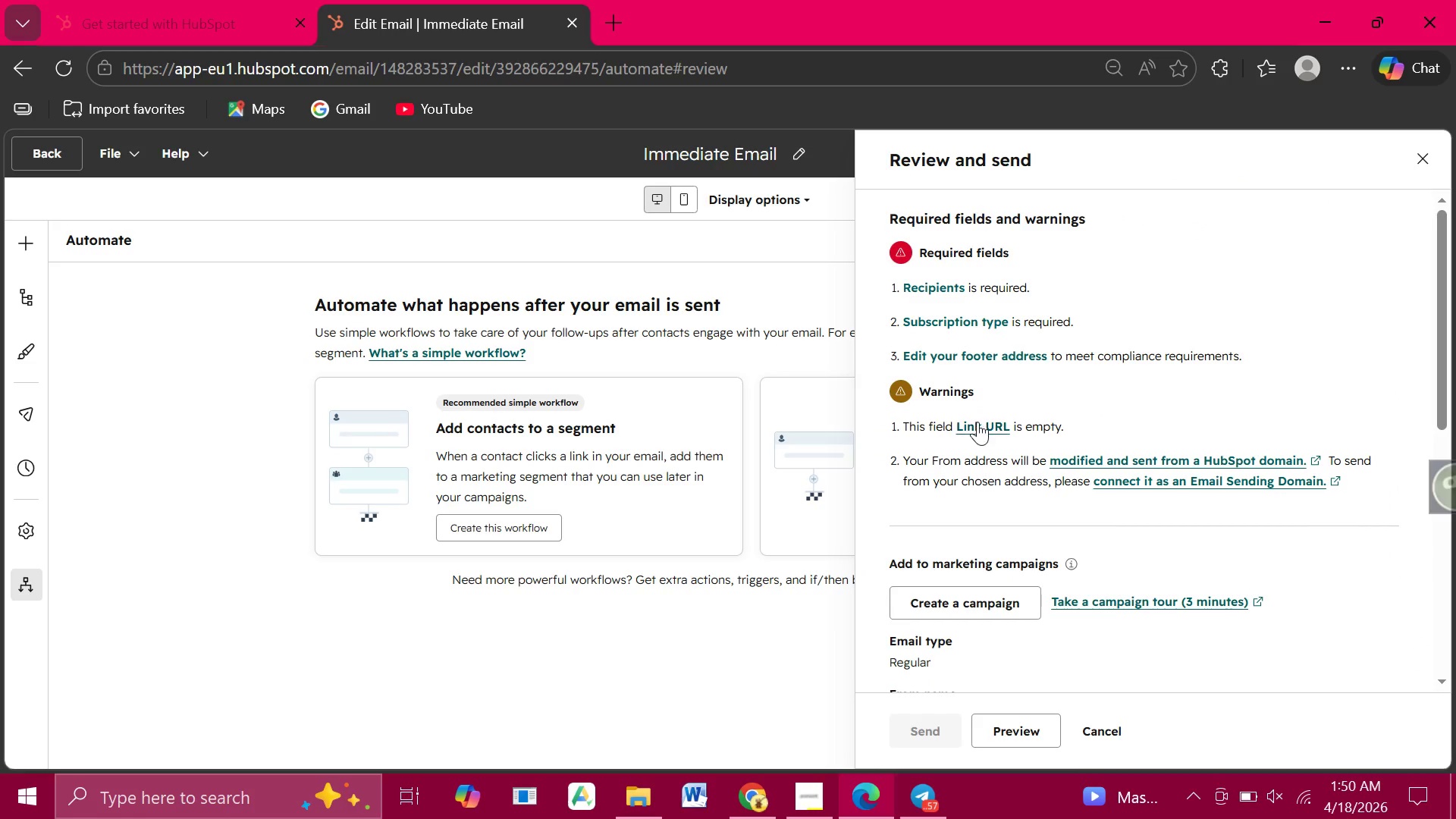 
left_click([979, 422])
 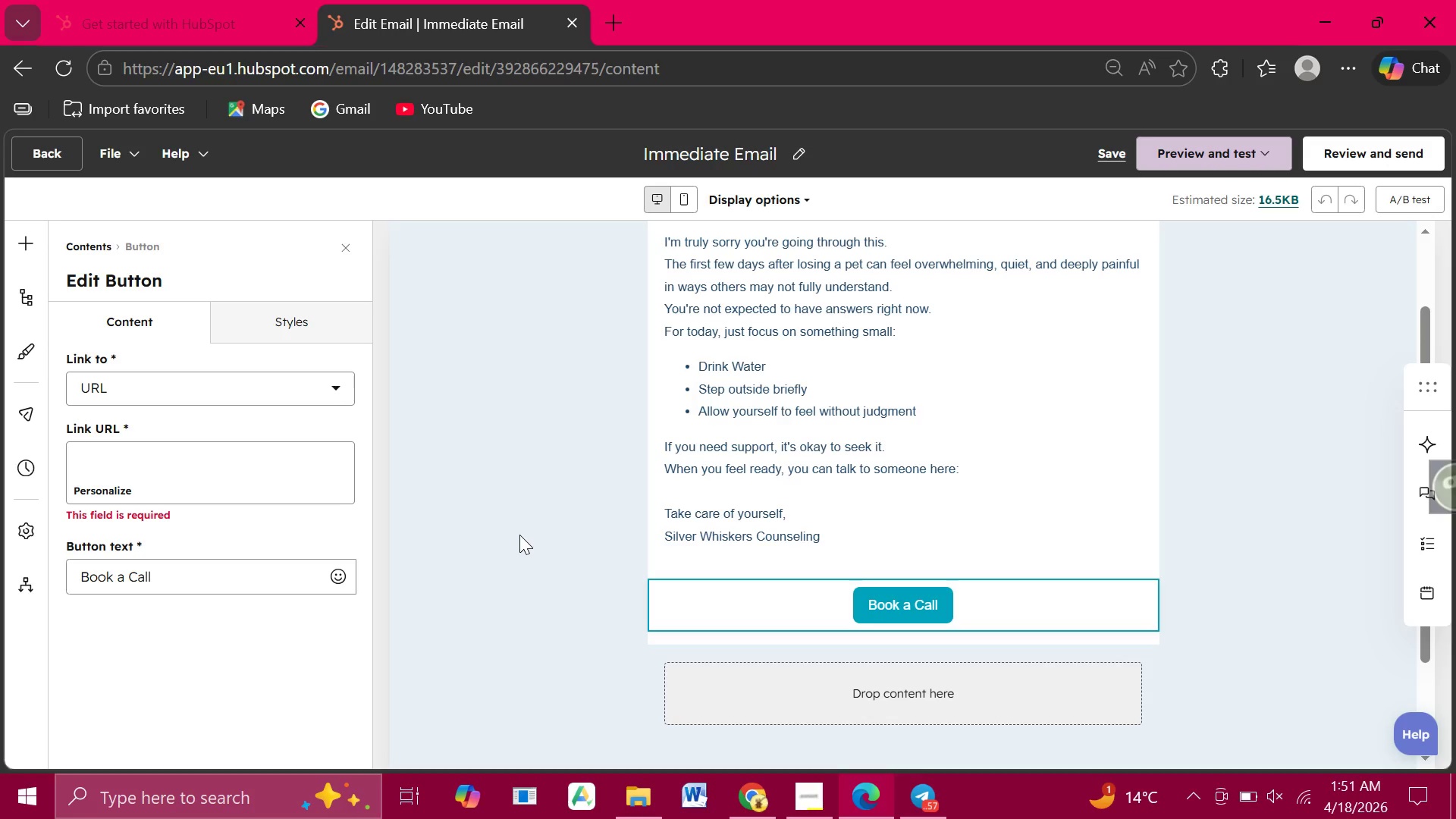 
wait(40.91)
 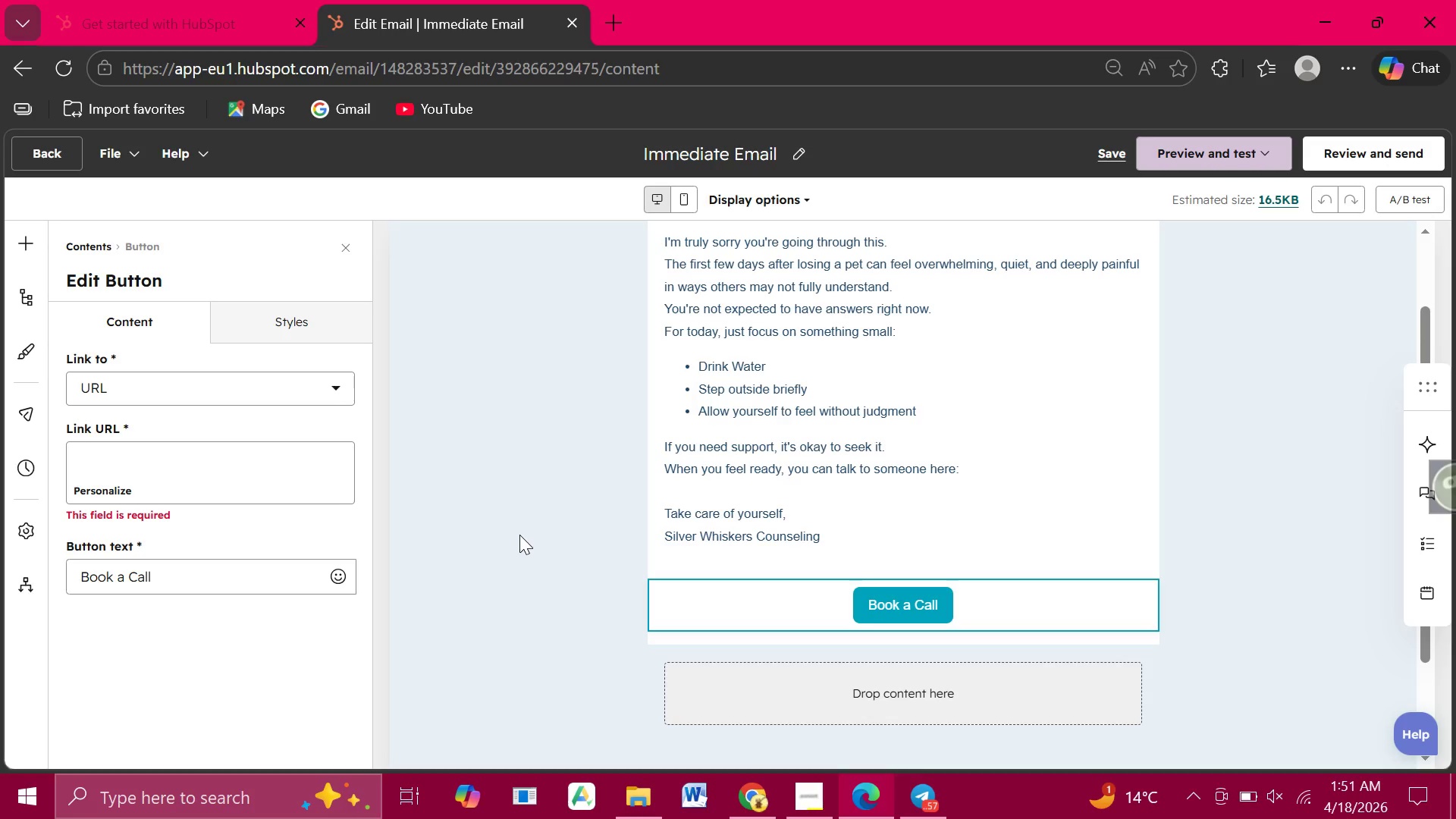 
left_click([93, 453])
 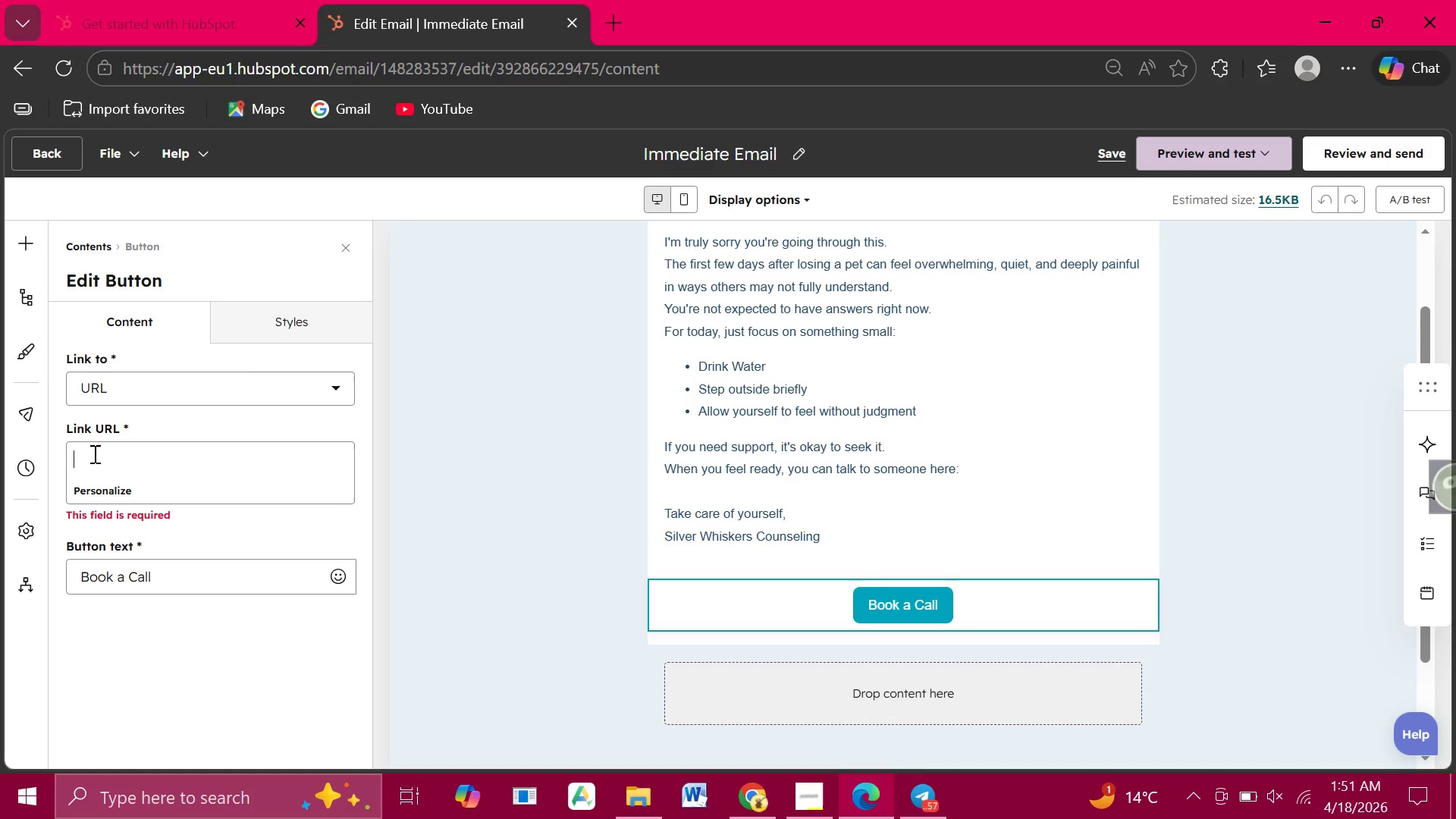 
type(hy)
key(Backspace)
type(ttps://meetings.)
 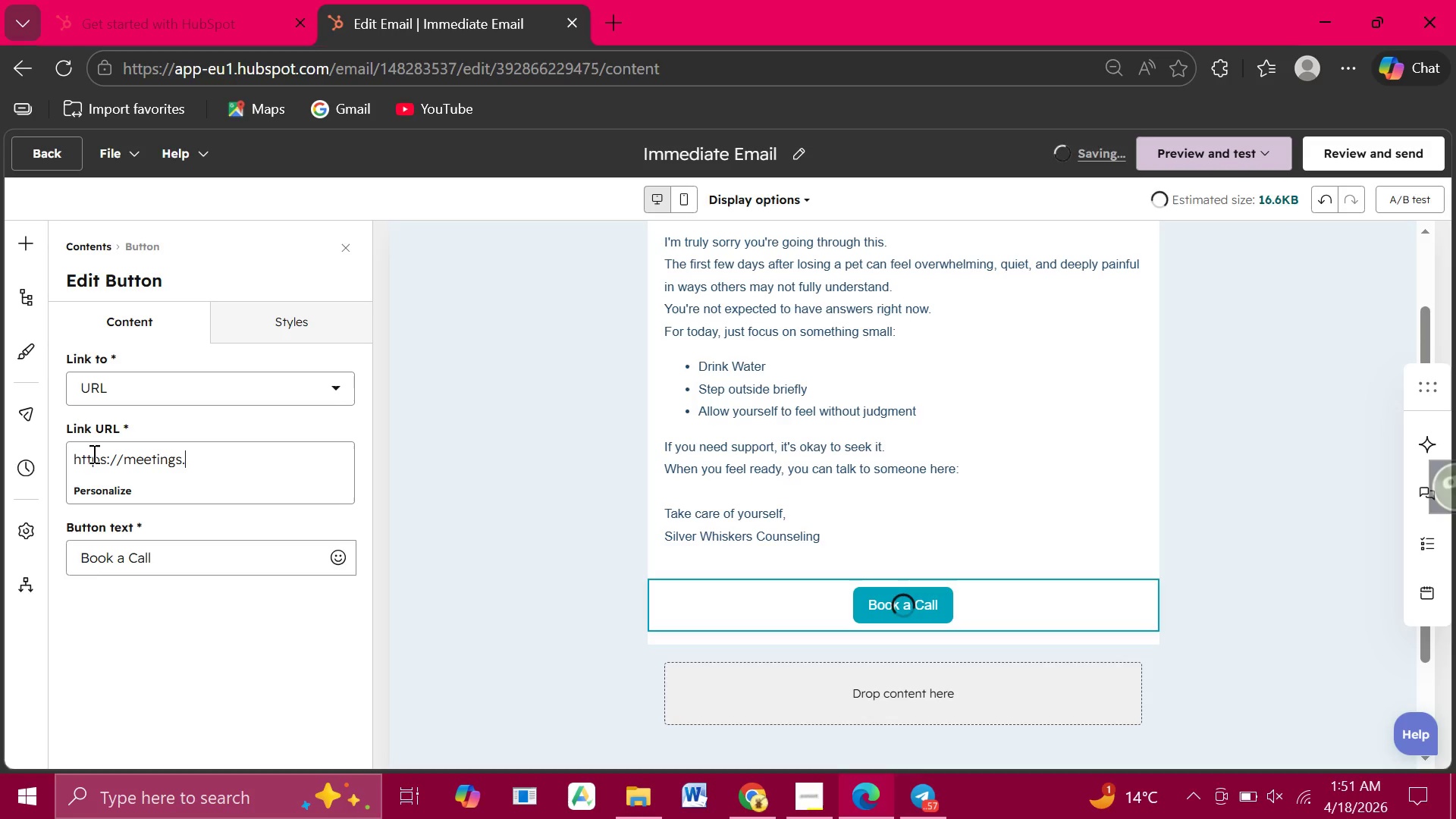 
type(hubspot.com/silver-whiskers/consultation)
 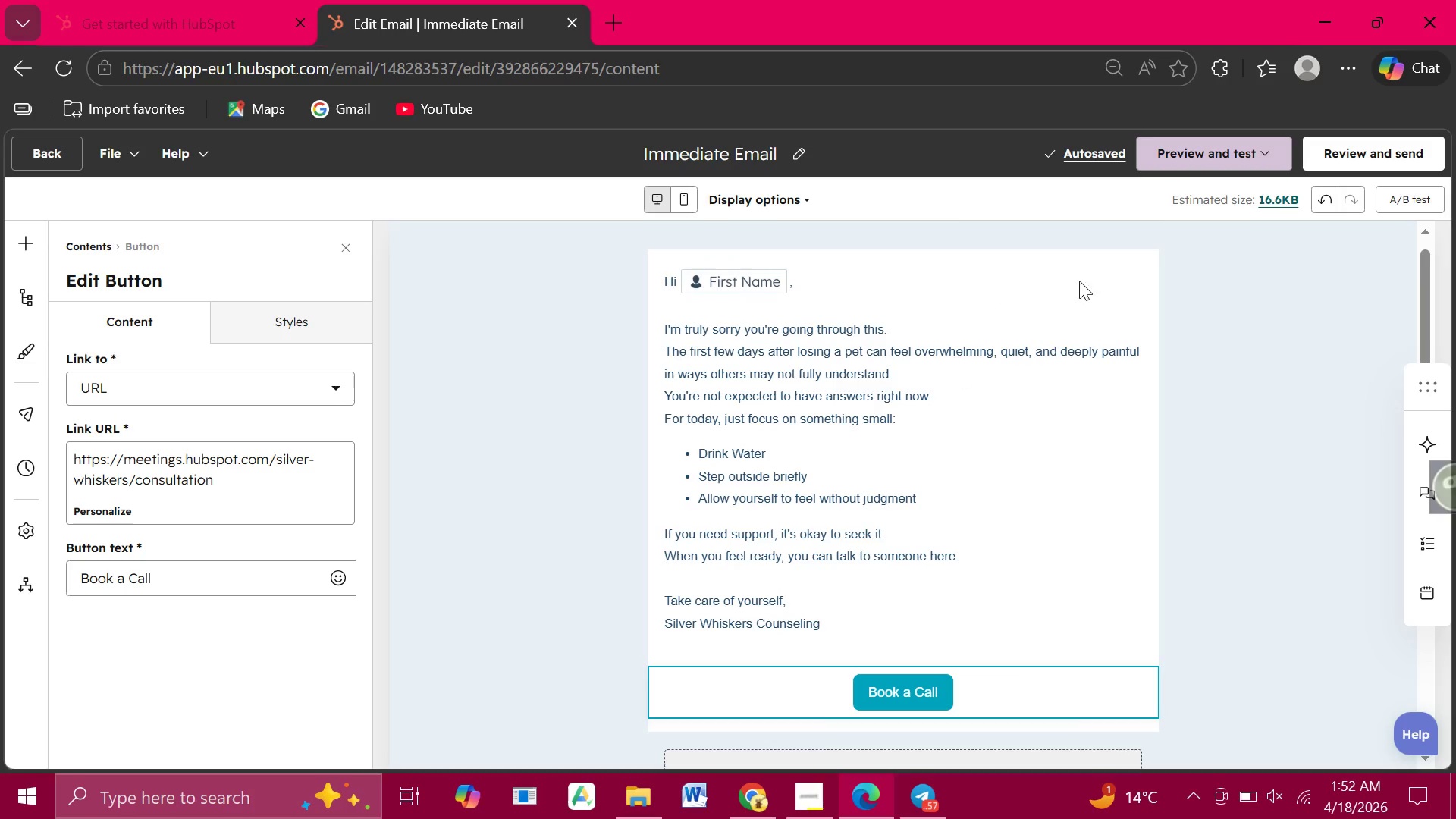 
wait(7.5)
 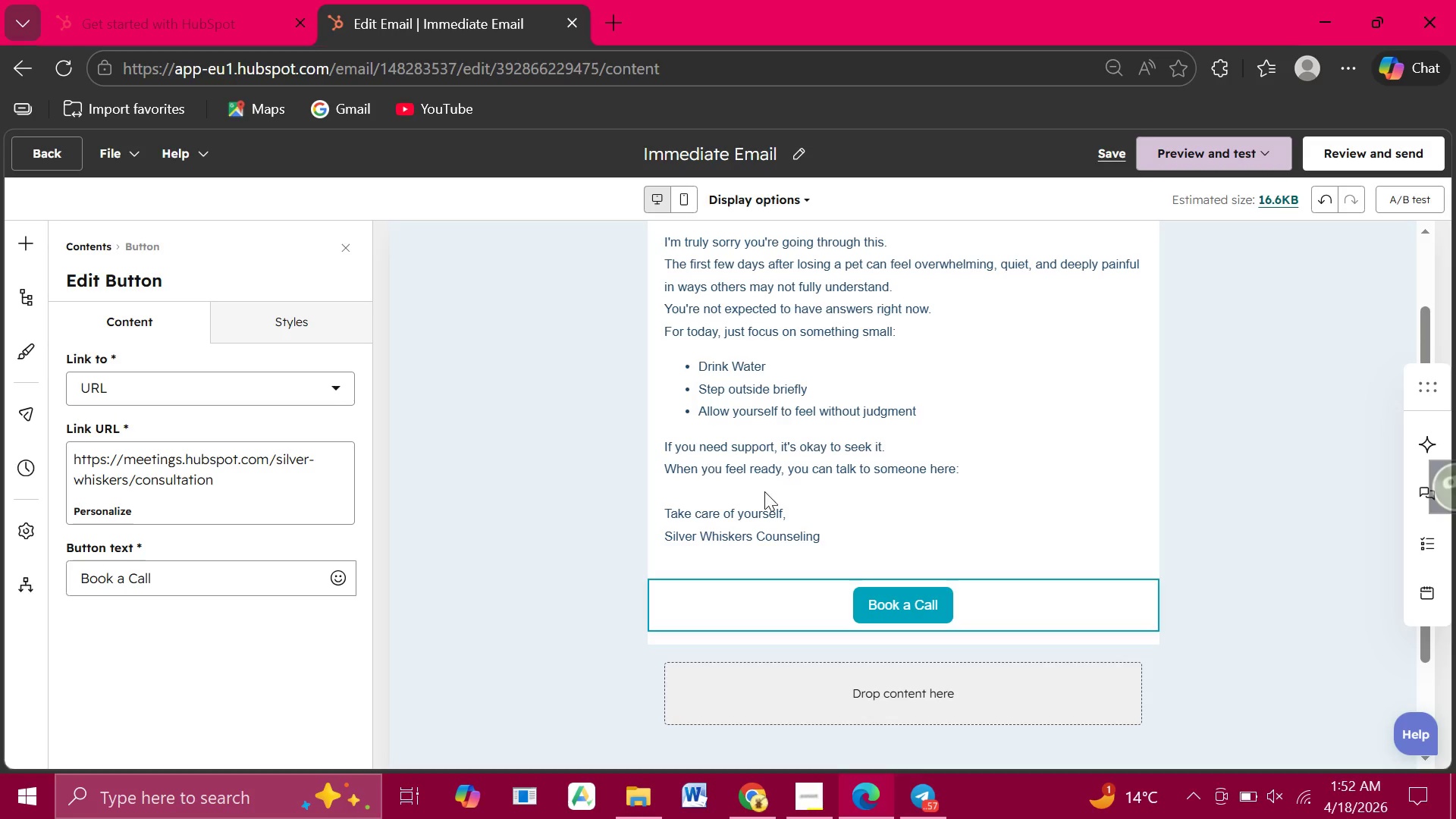 
left_click([1354, 155])
 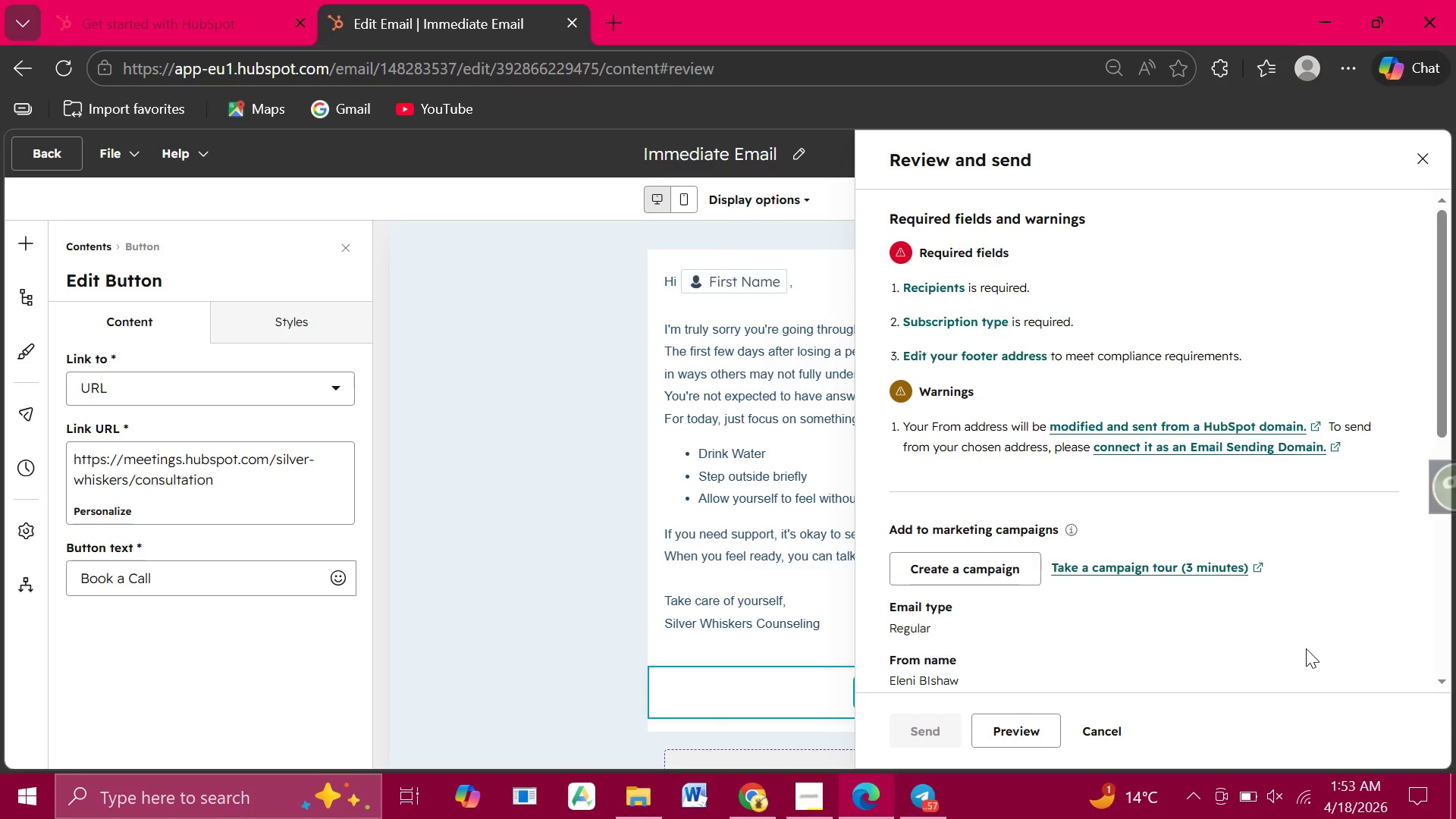 
wait(76.2)
 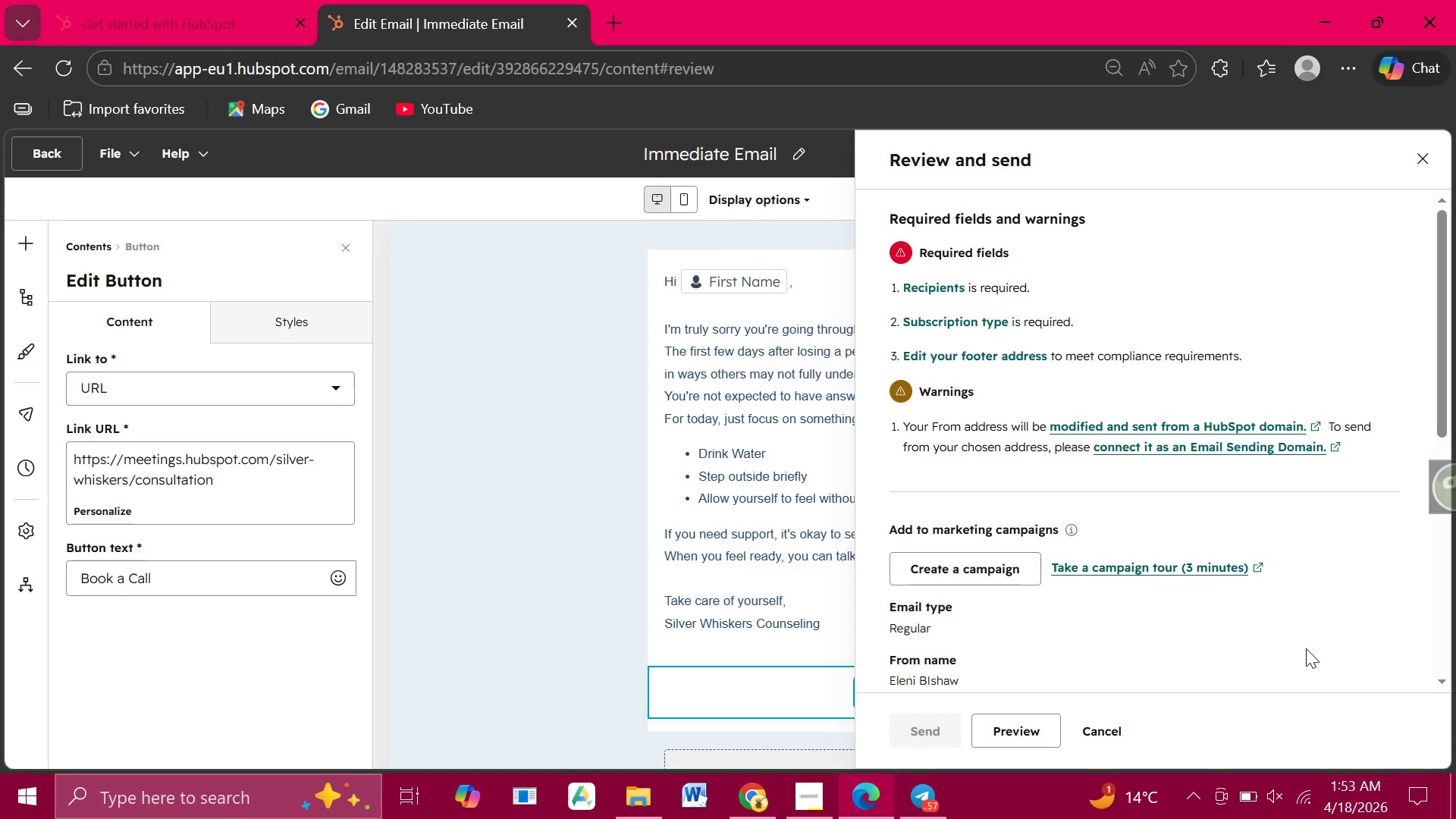 
left_click([1426, 158])
 